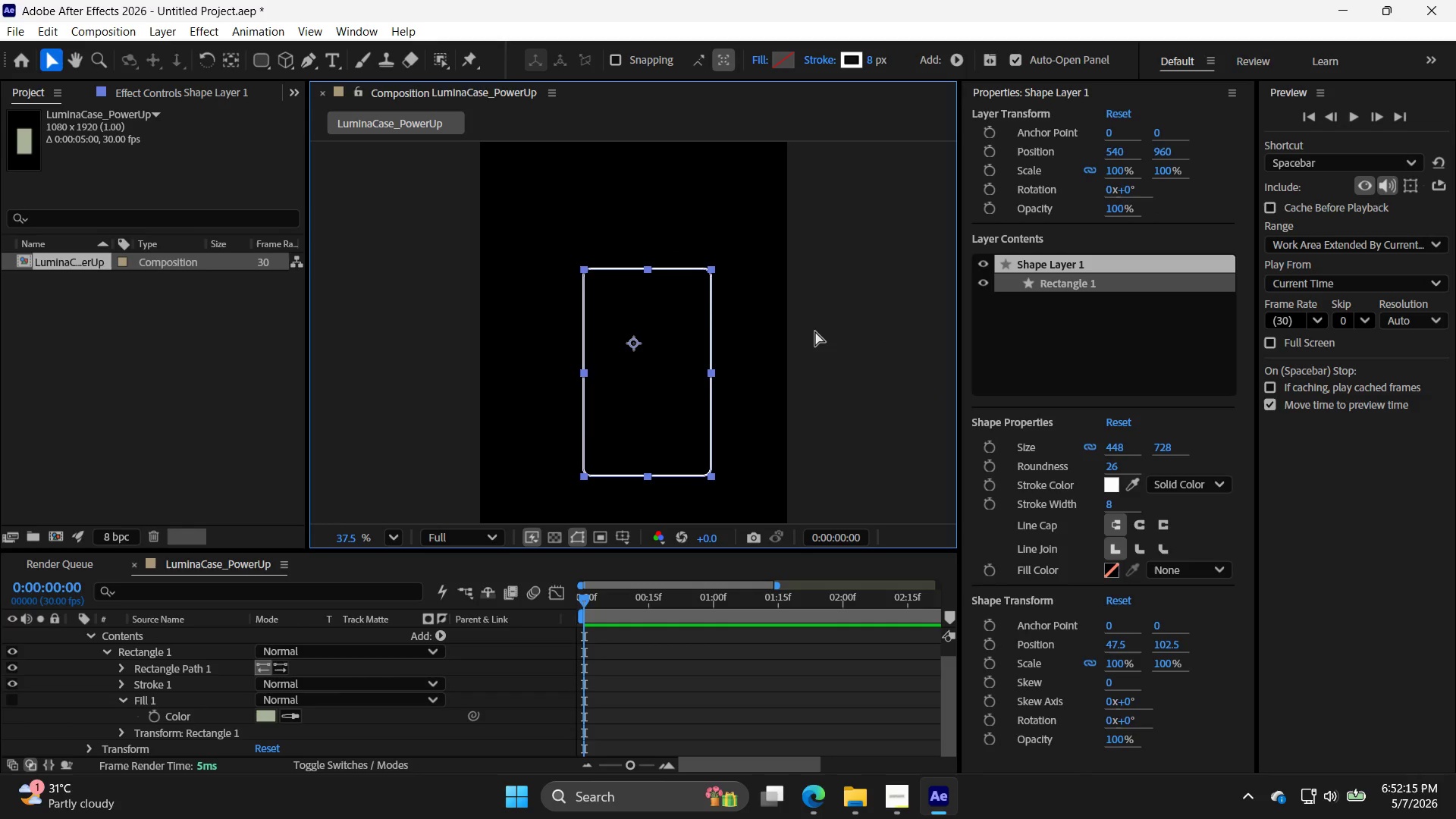 
key(Control+Shift+Z)
 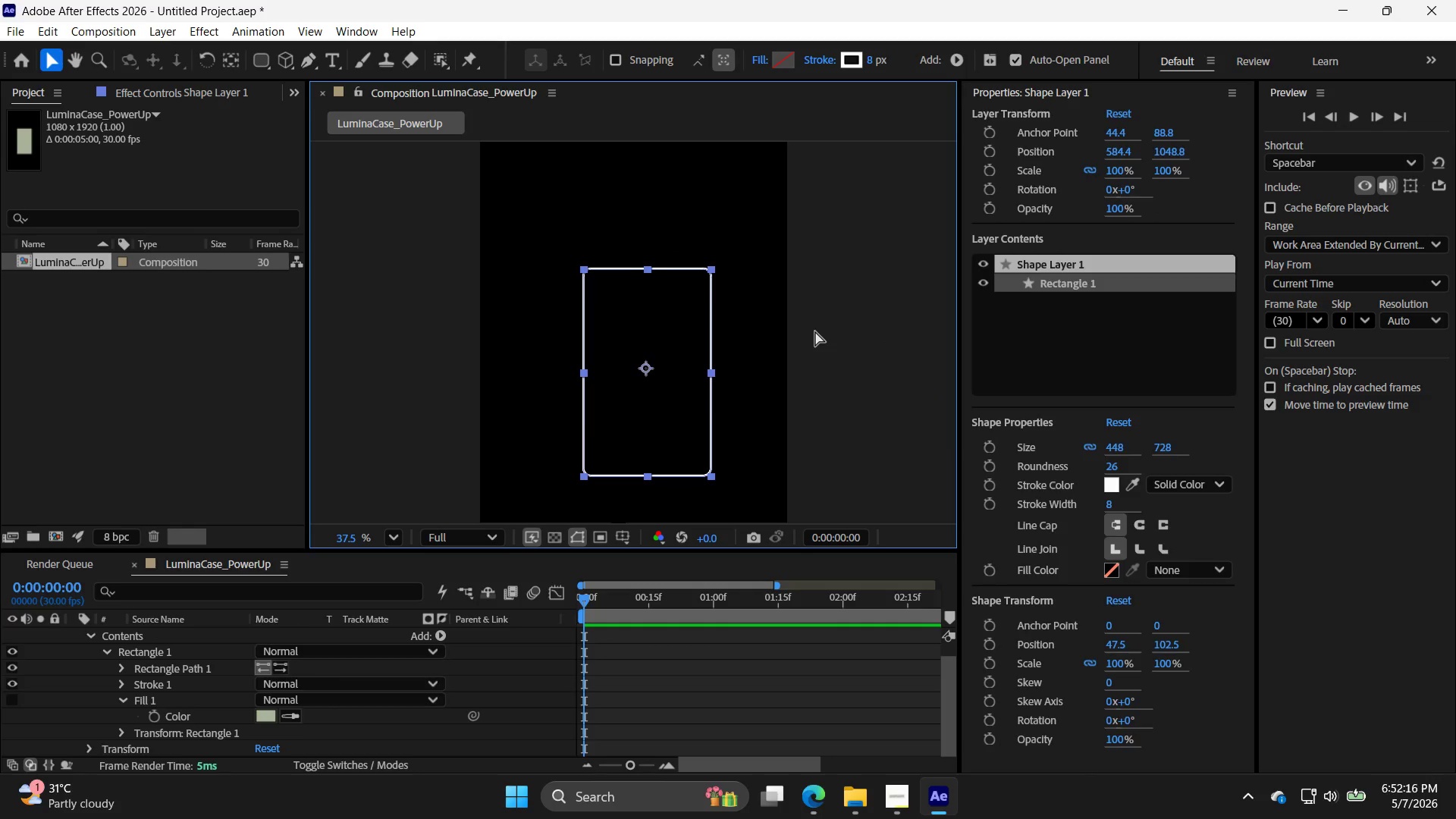 
key(Control+Shift+Z)
 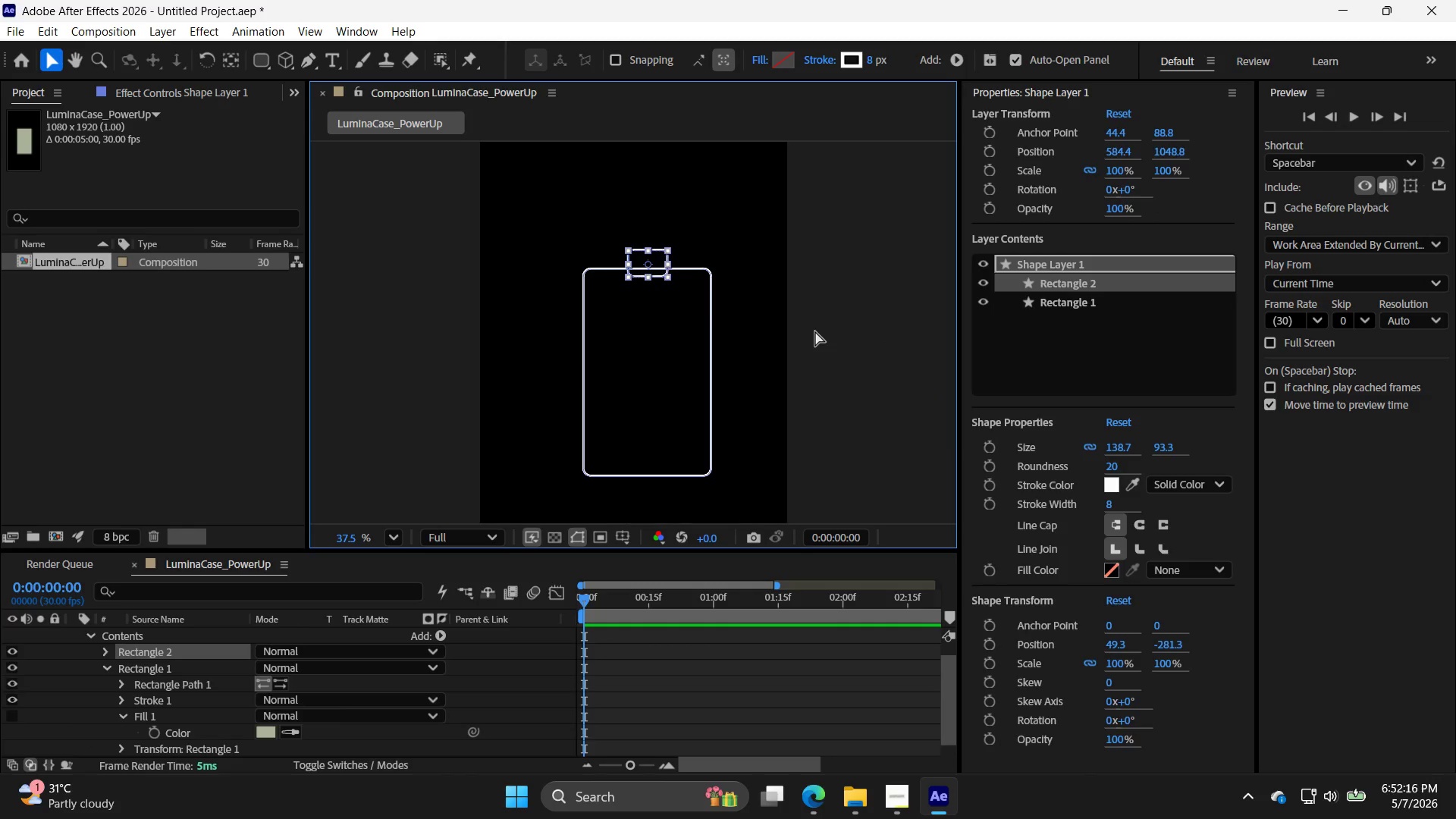 
key(Control+Shift+Z)
 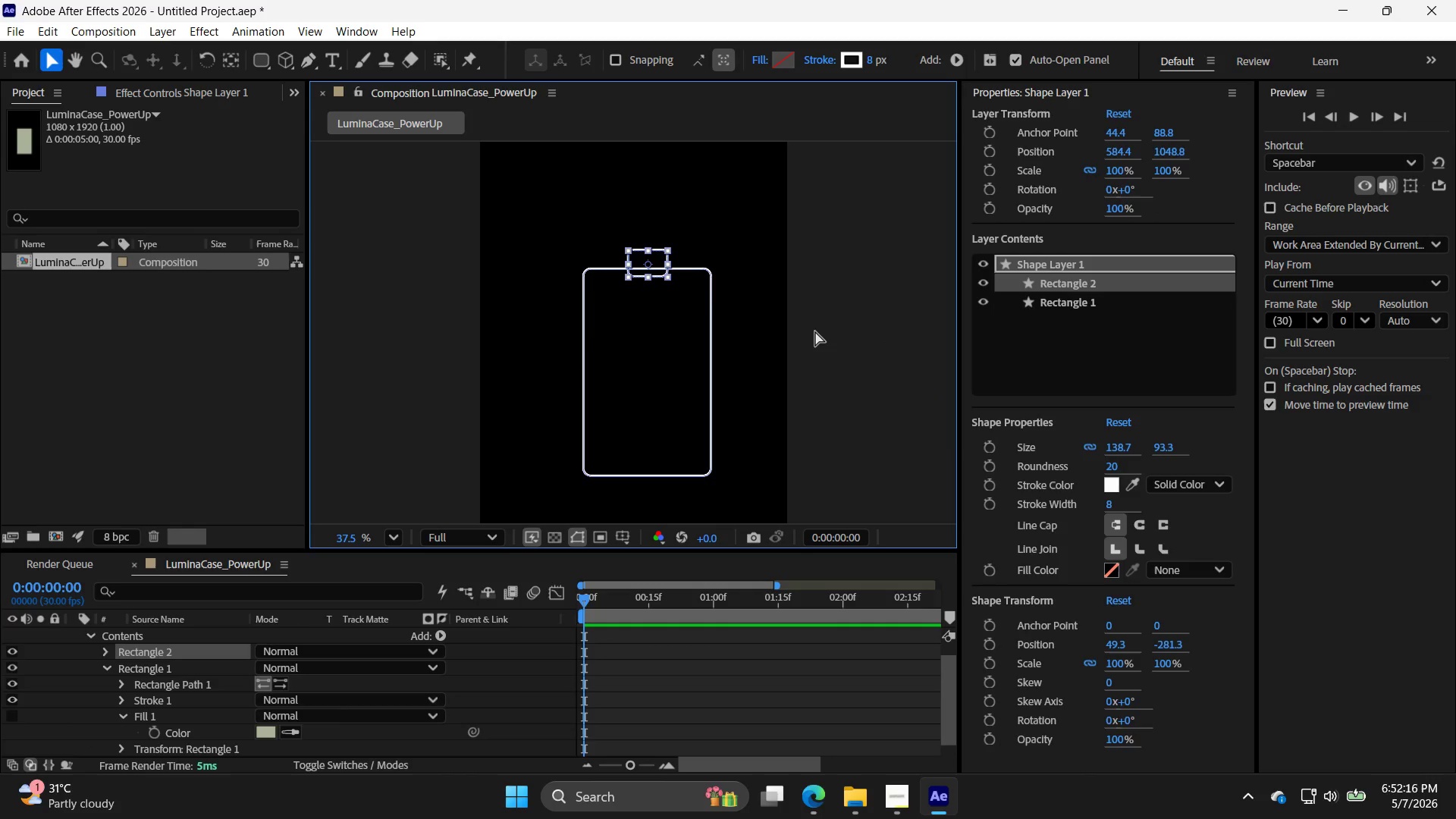 
key(Control+Shift+Z)
 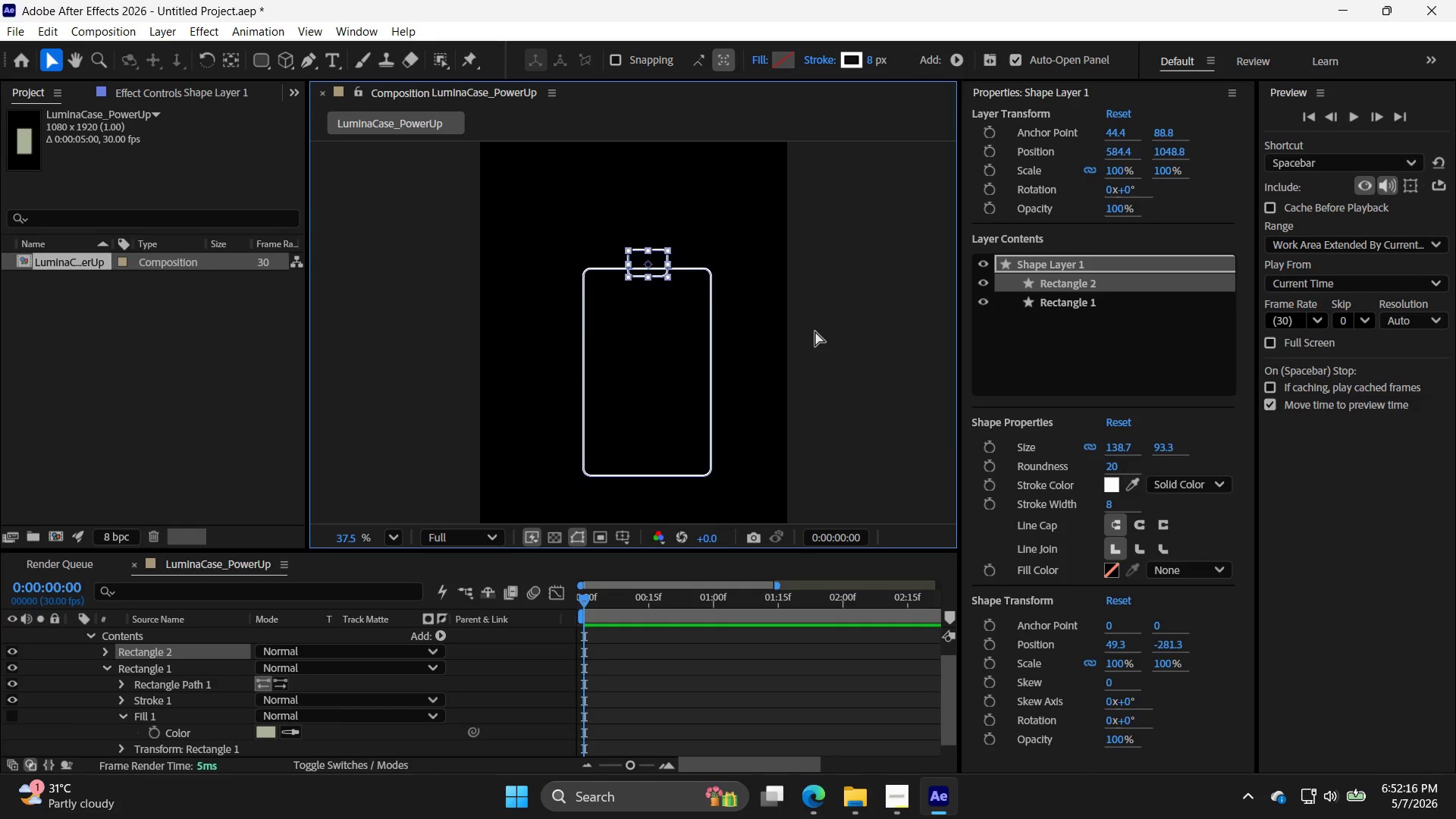 
key(Control+Shift+Z)
 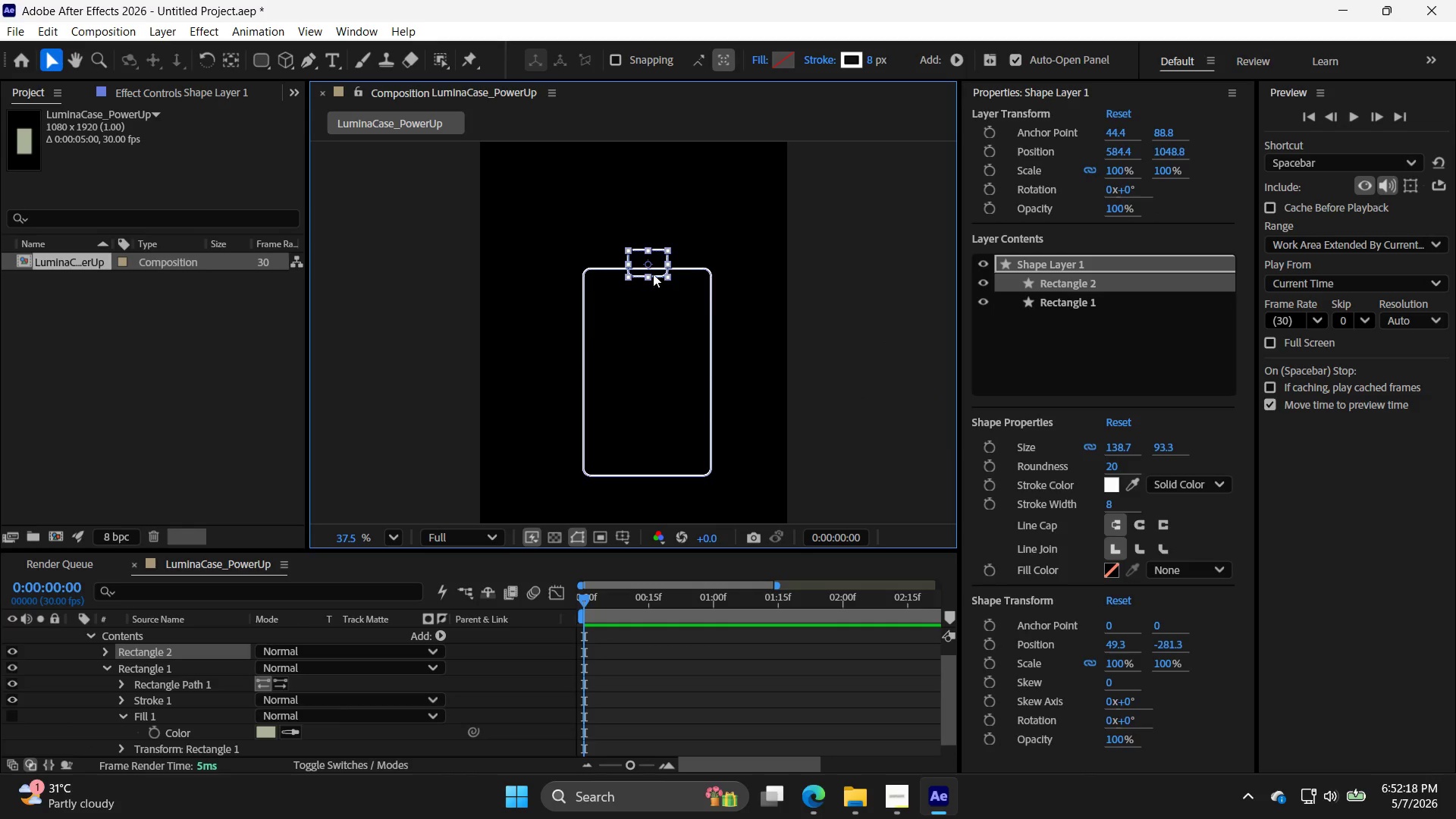 
left_click_drag(start_coordinate=[647, 278], to_coordinate=[649, 265])
 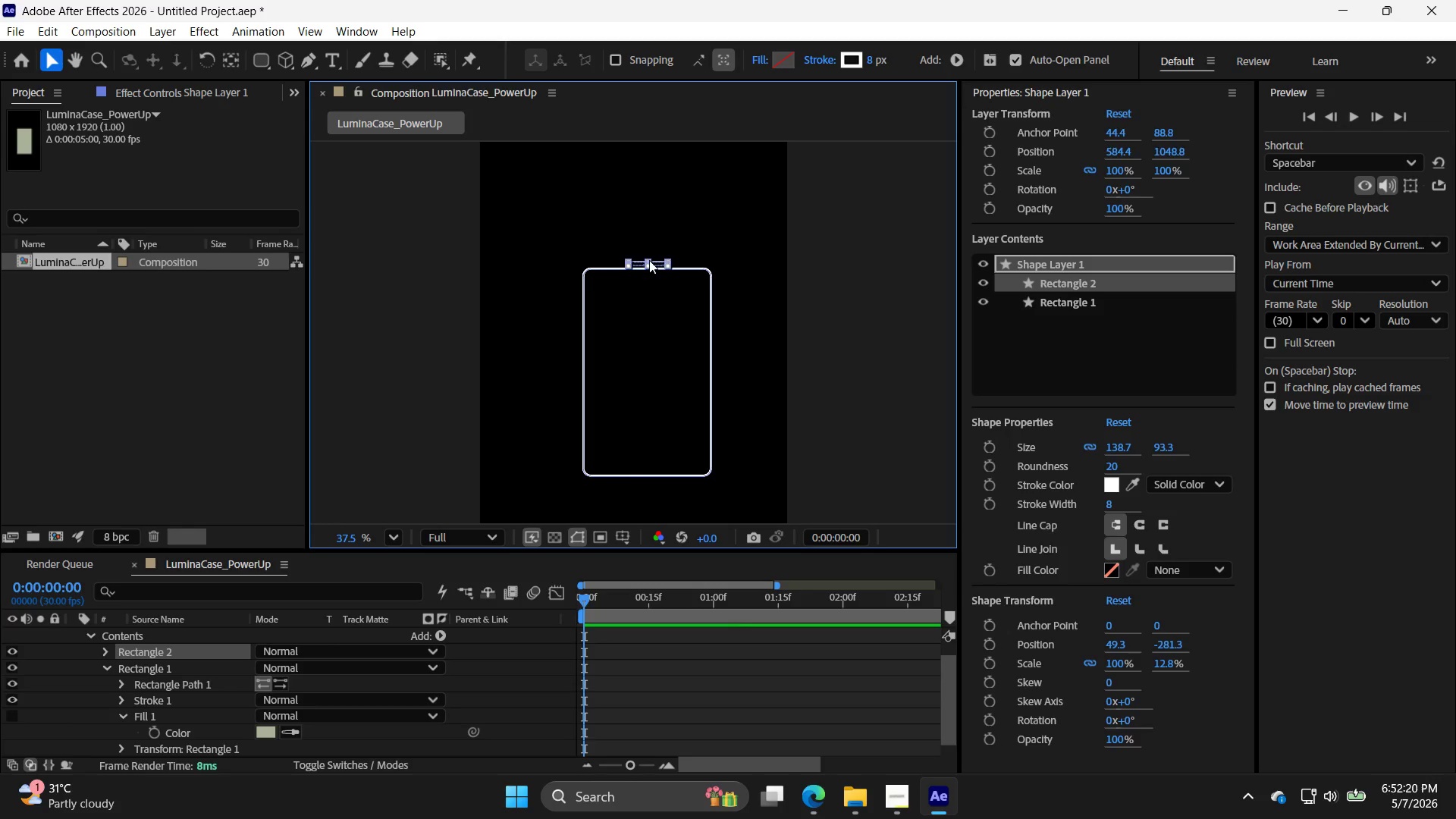 
left_click_drag(start_coordinate=[649, 260], to_coordinate=[651, 248])
 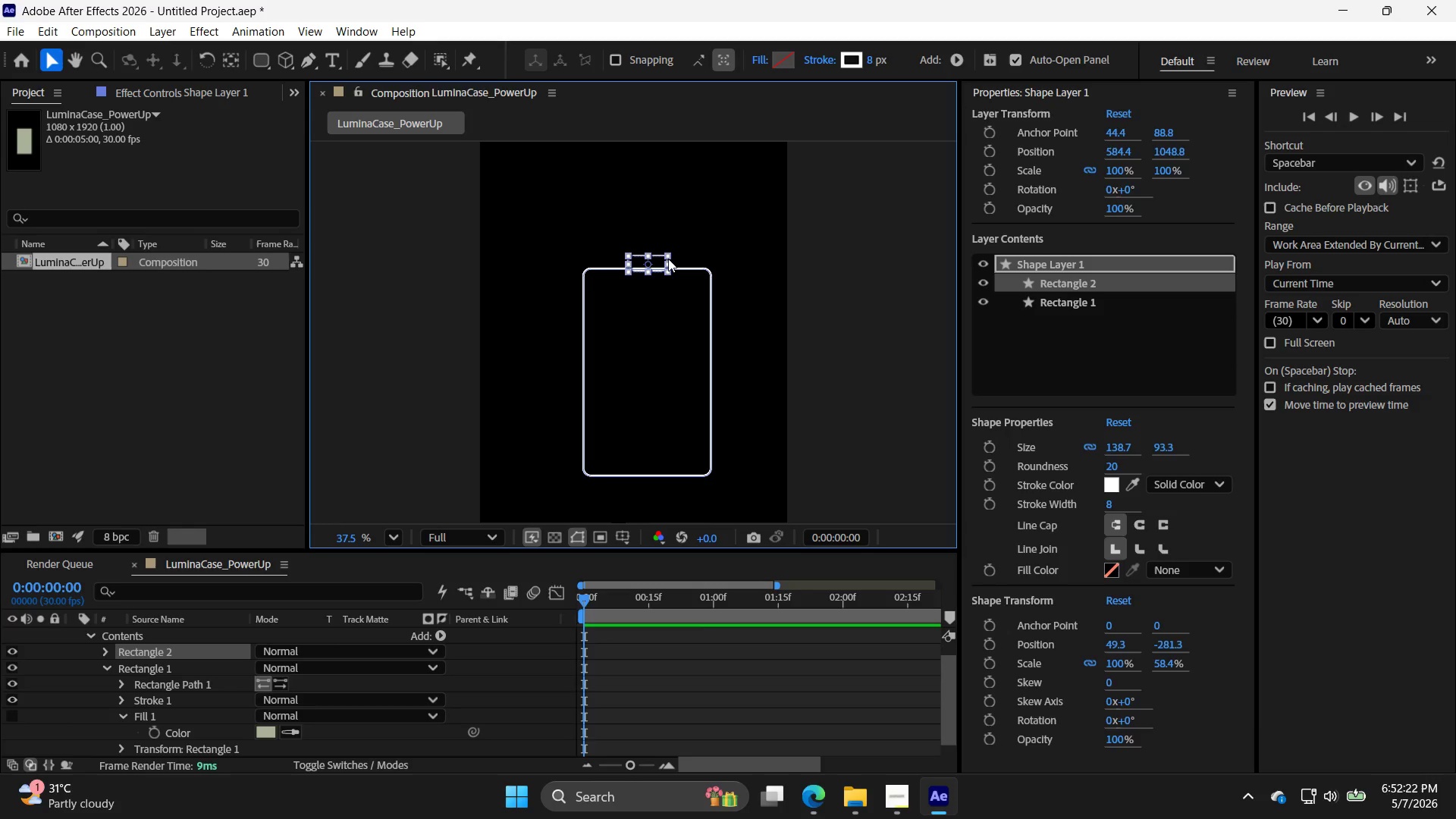 
hold_key(key=ArrowUp, duration=0.86)
 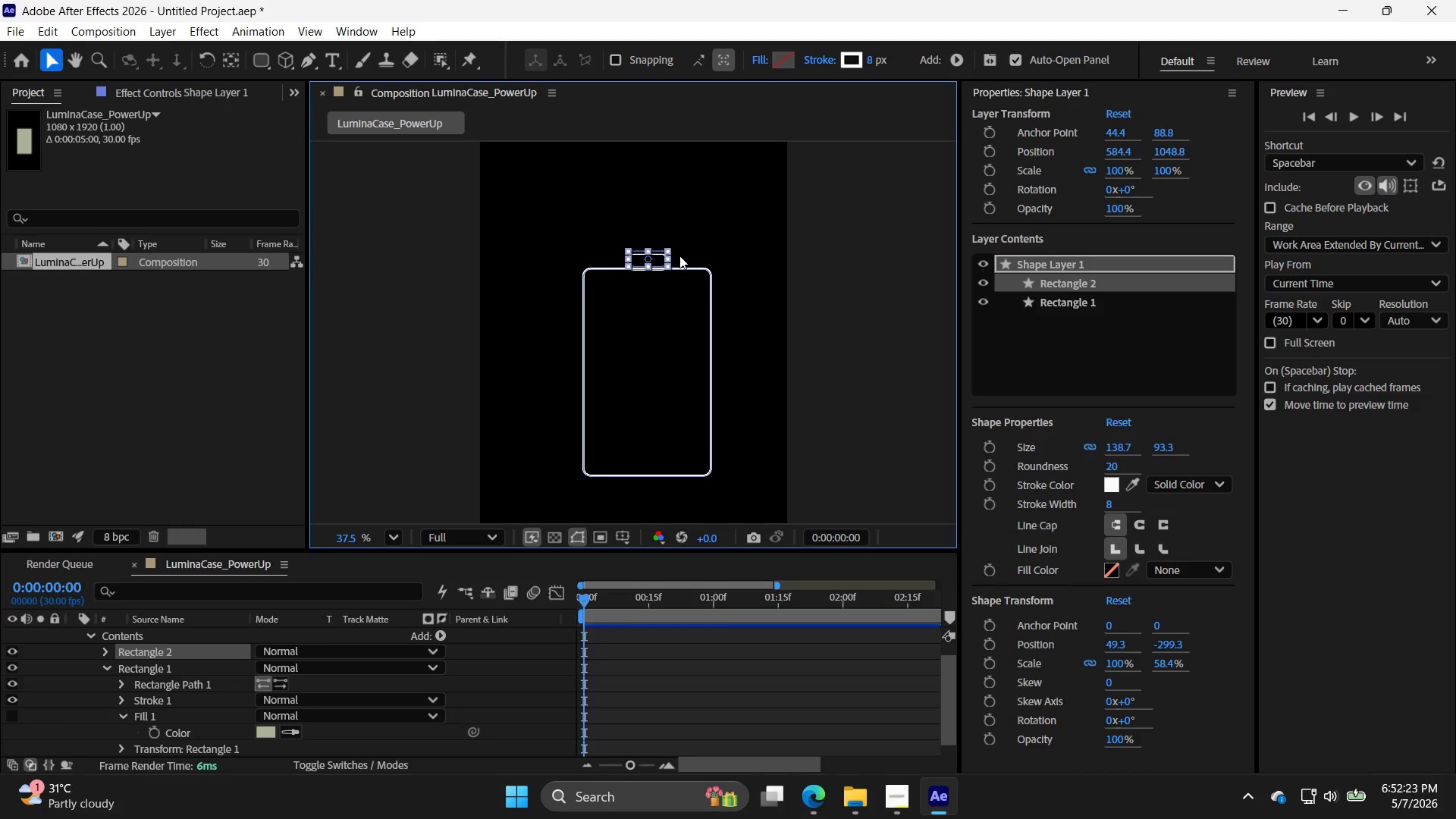 
key(ArrowUp)
 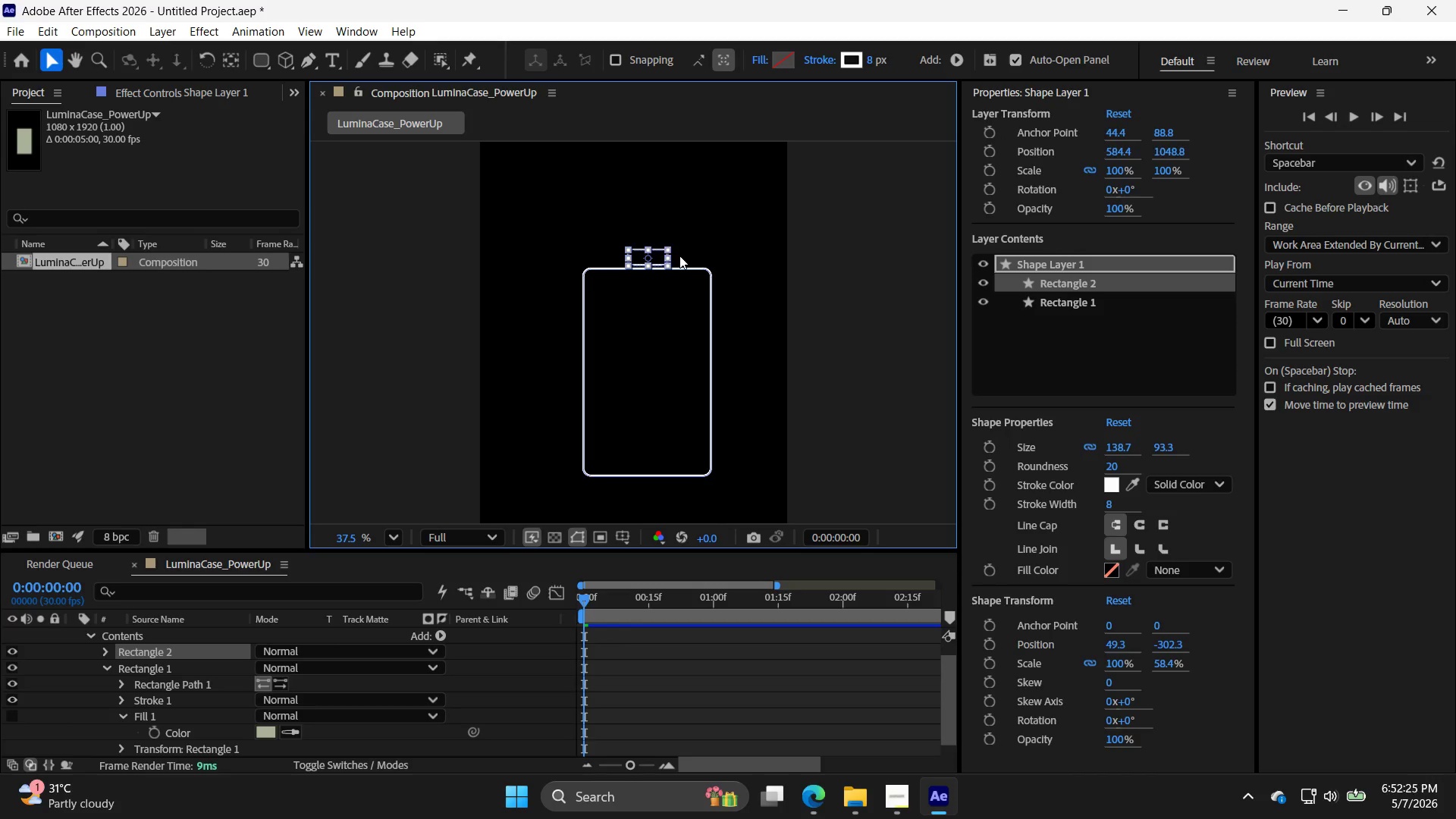 
key(ArrowUp)
 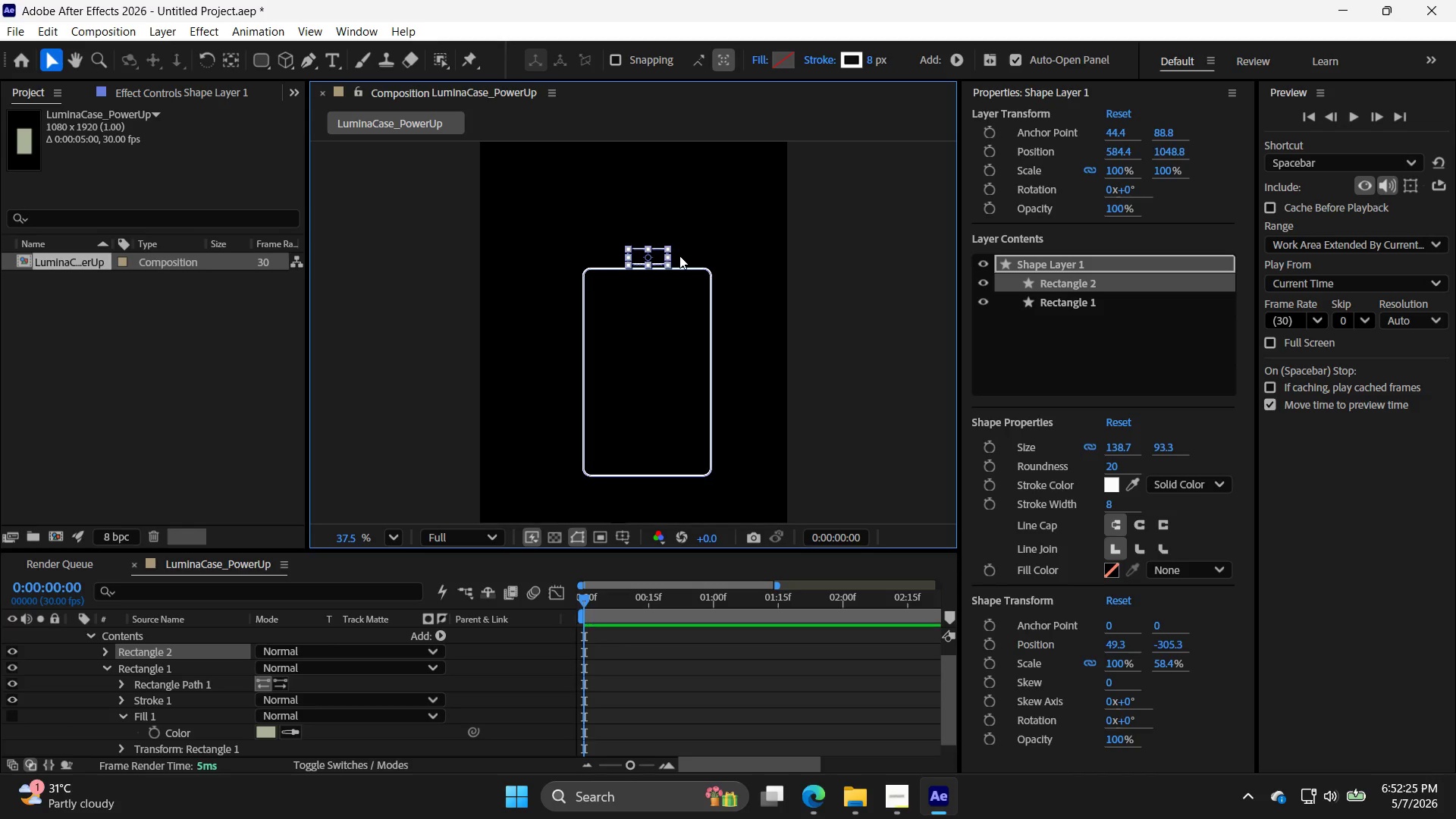 
key(ArrowUp)
 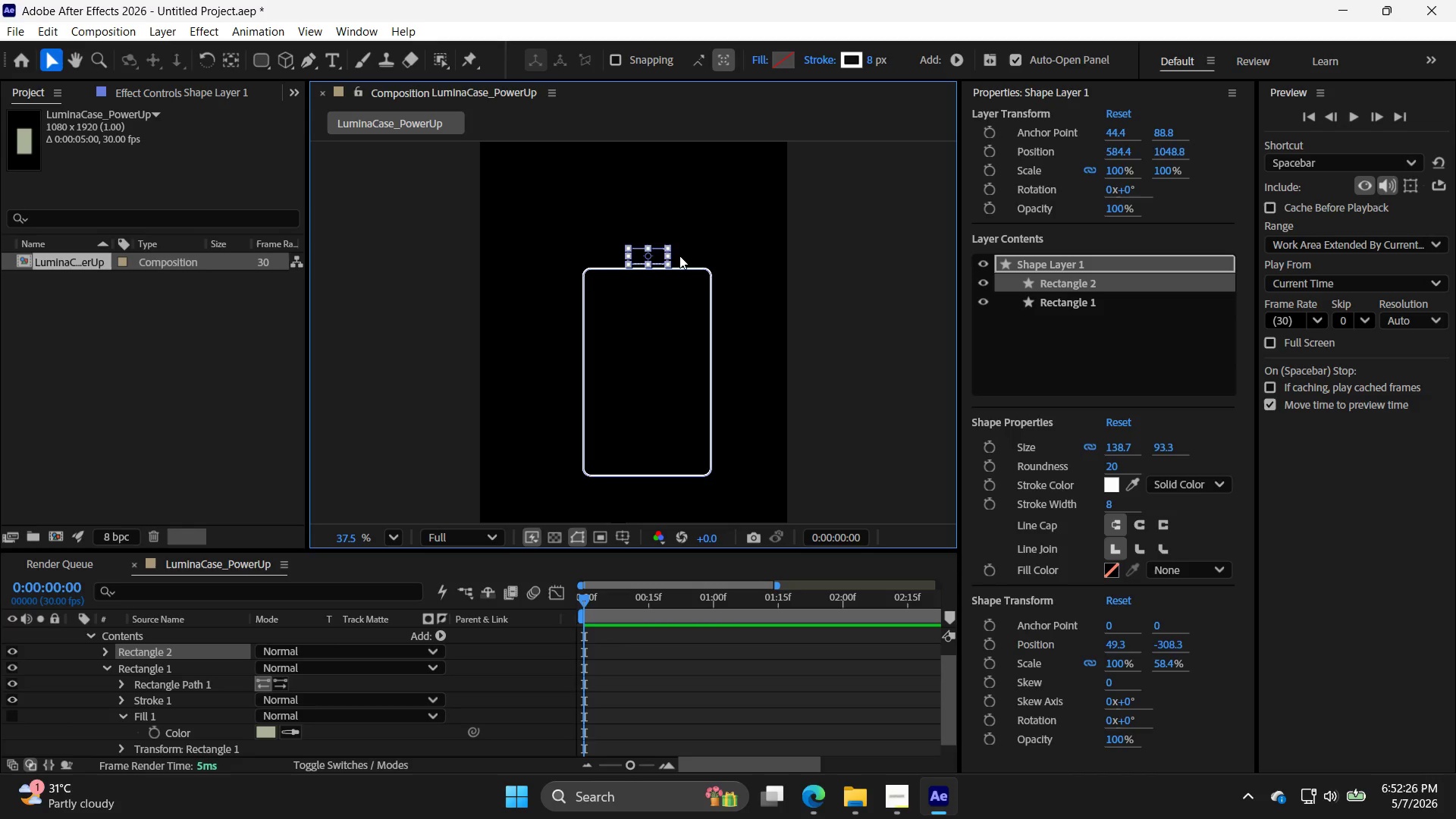 
key(ArrowUp)
 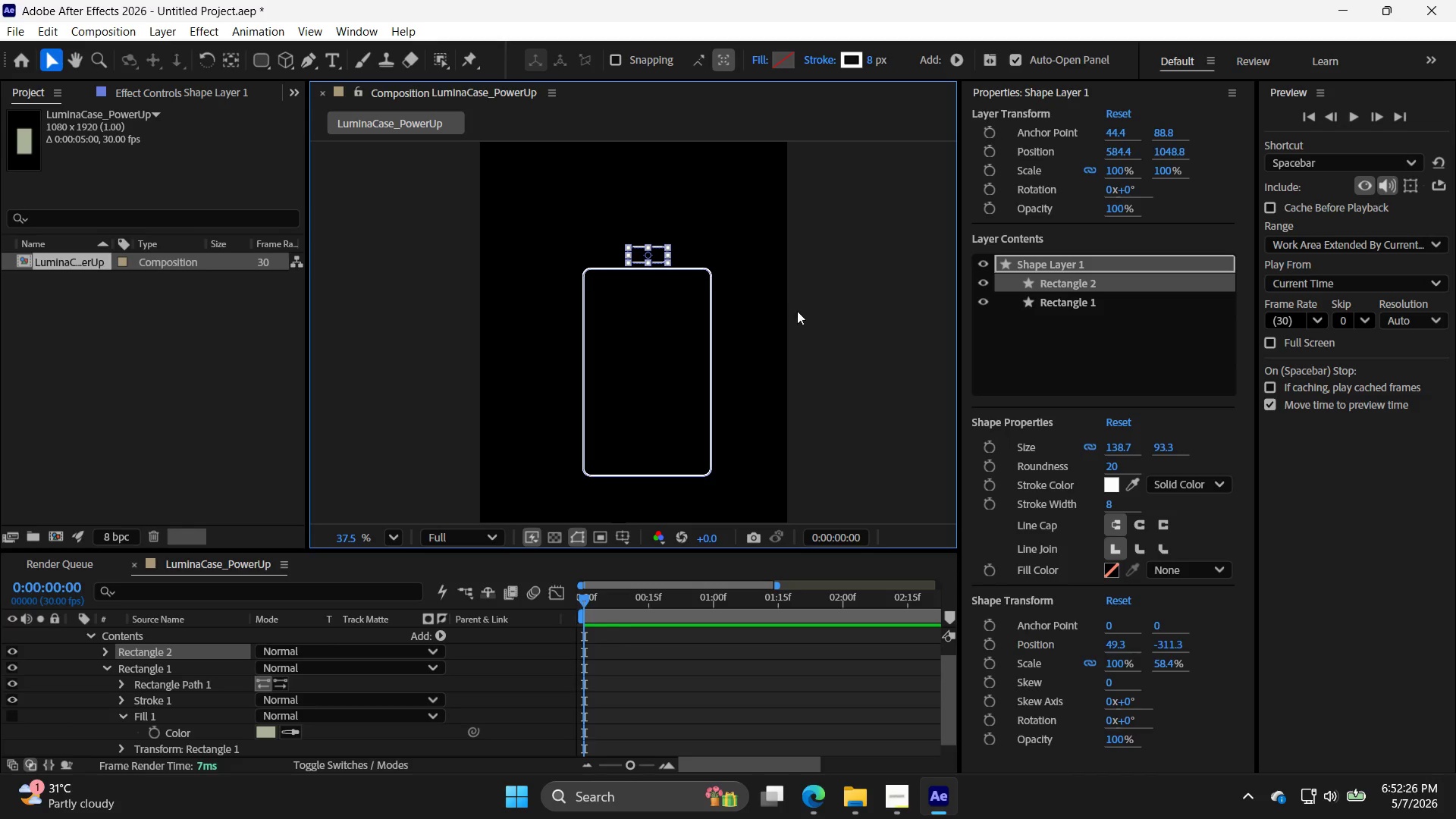 
left_click([799, 311])
 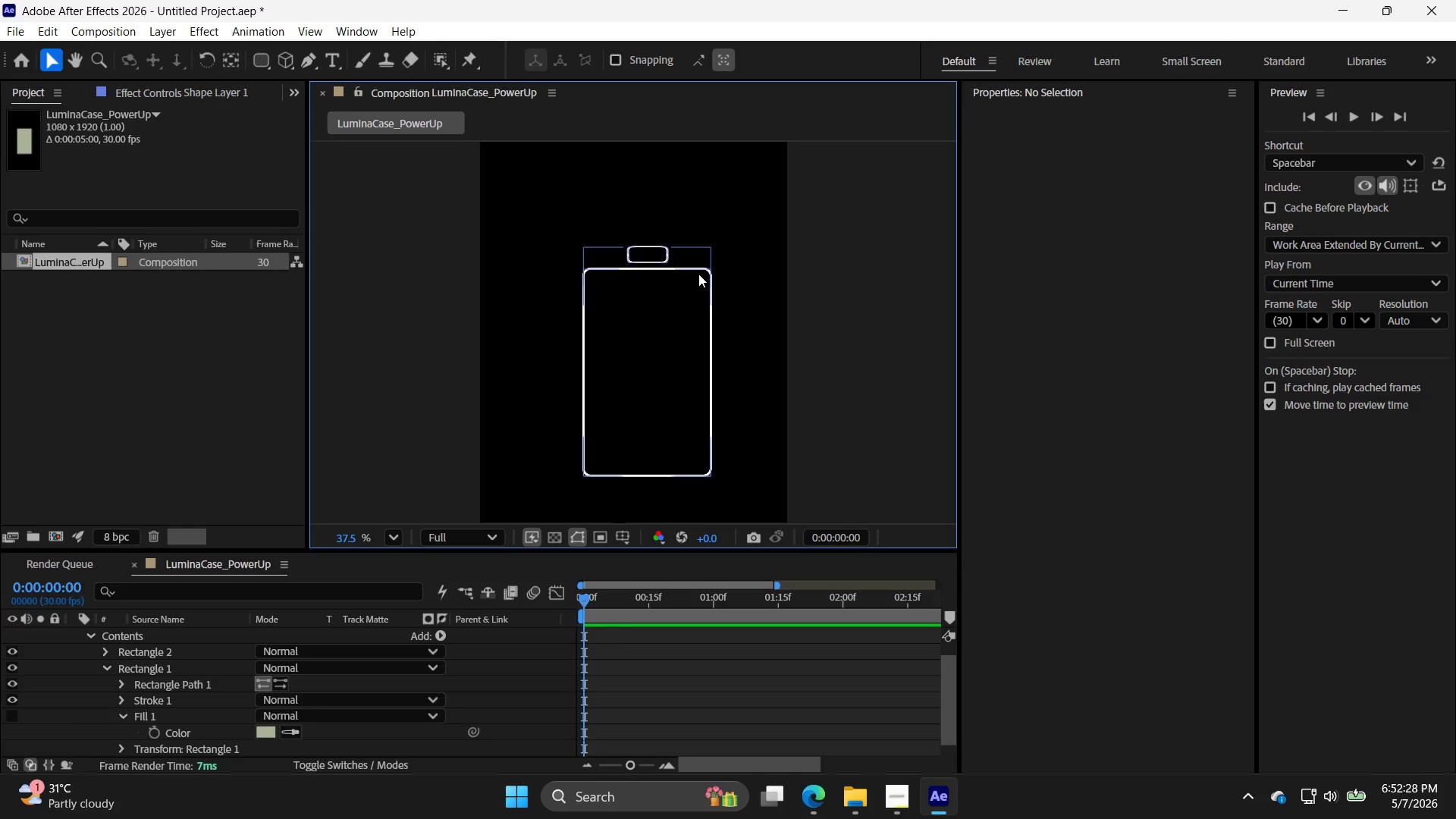 
left_click([668, 249])
 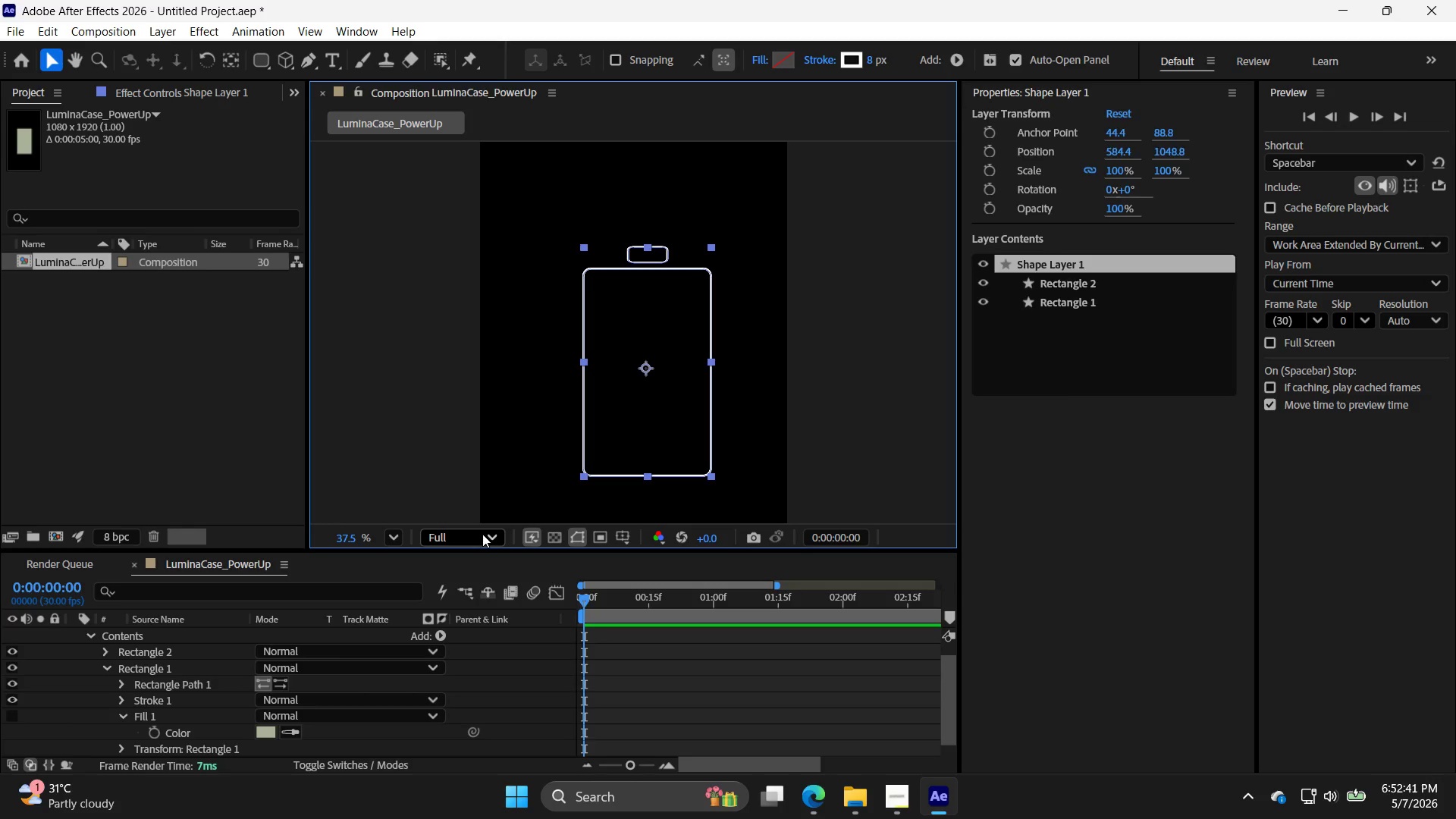 
wait(17.11)
 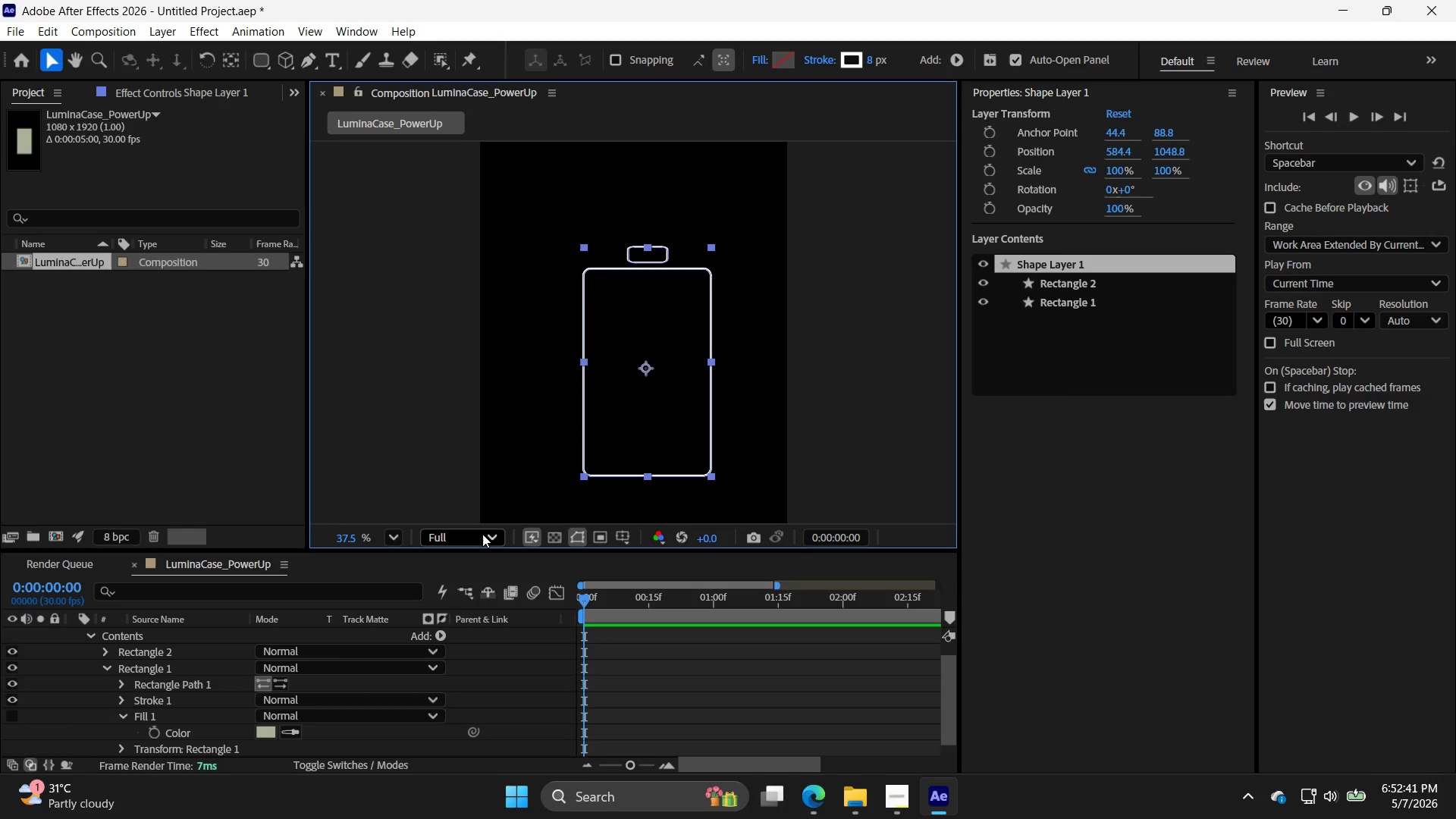 
key(Control+Z)
 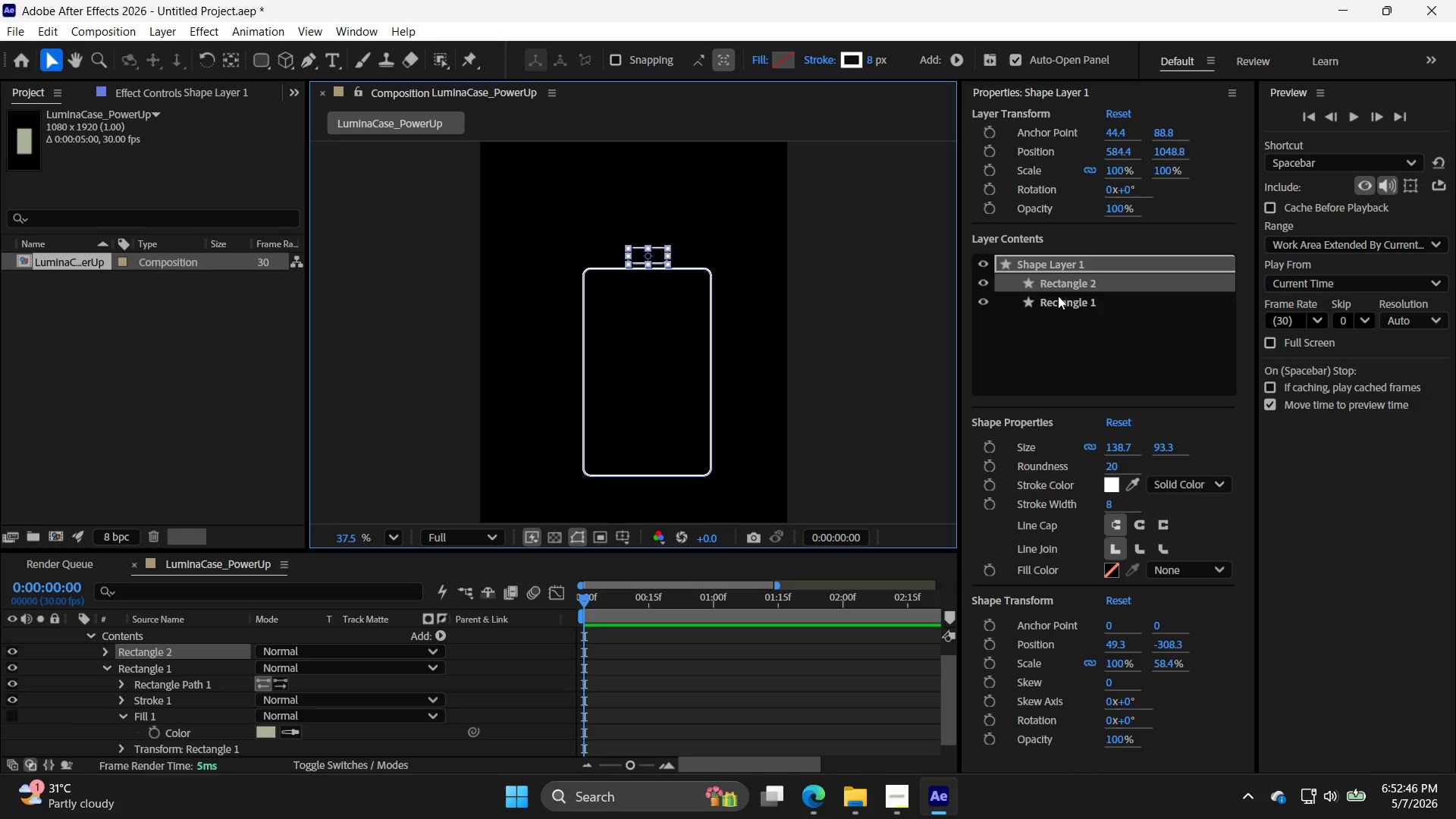 
key(Control+Z)
 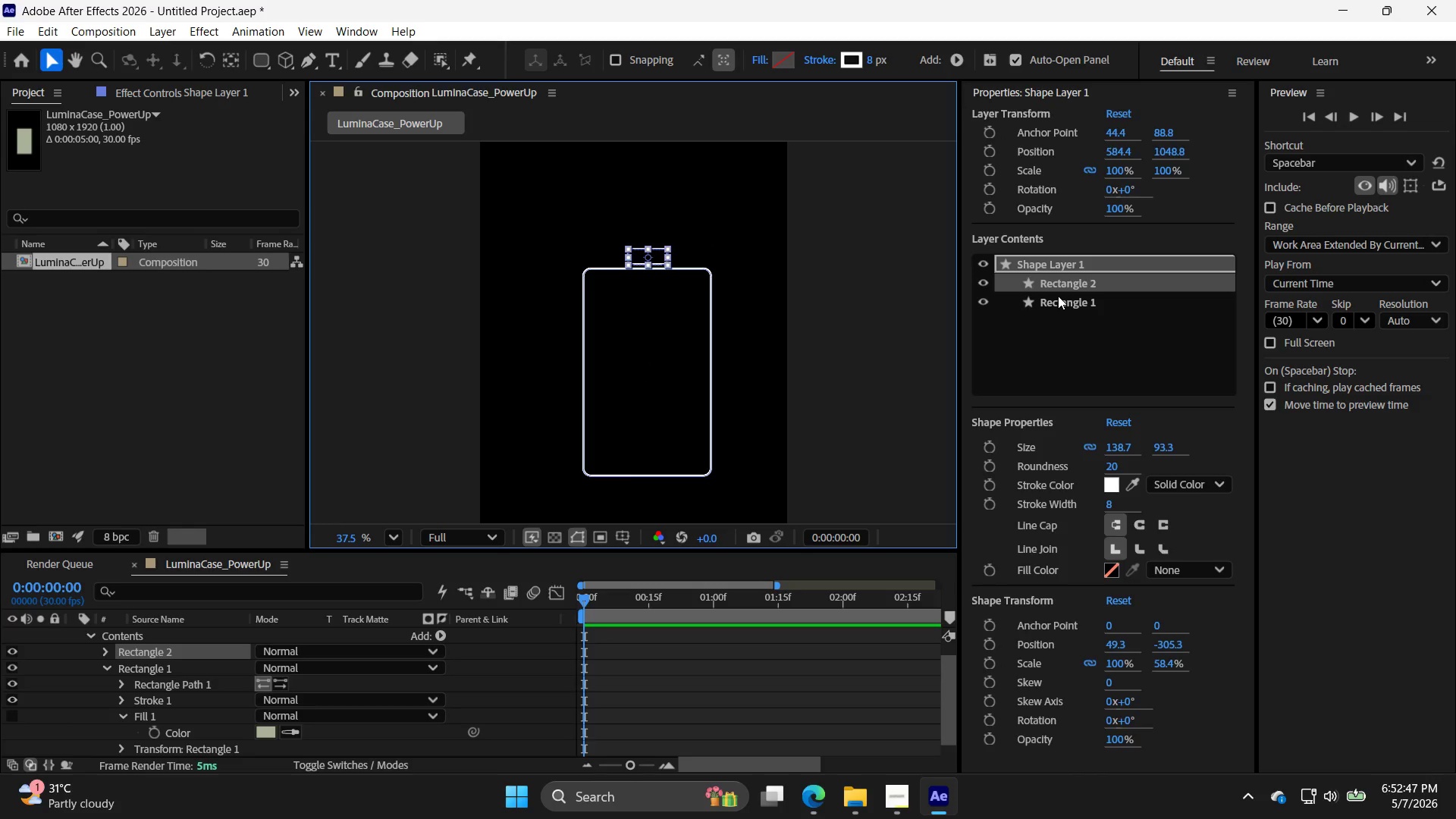 
key(Control+Z)
 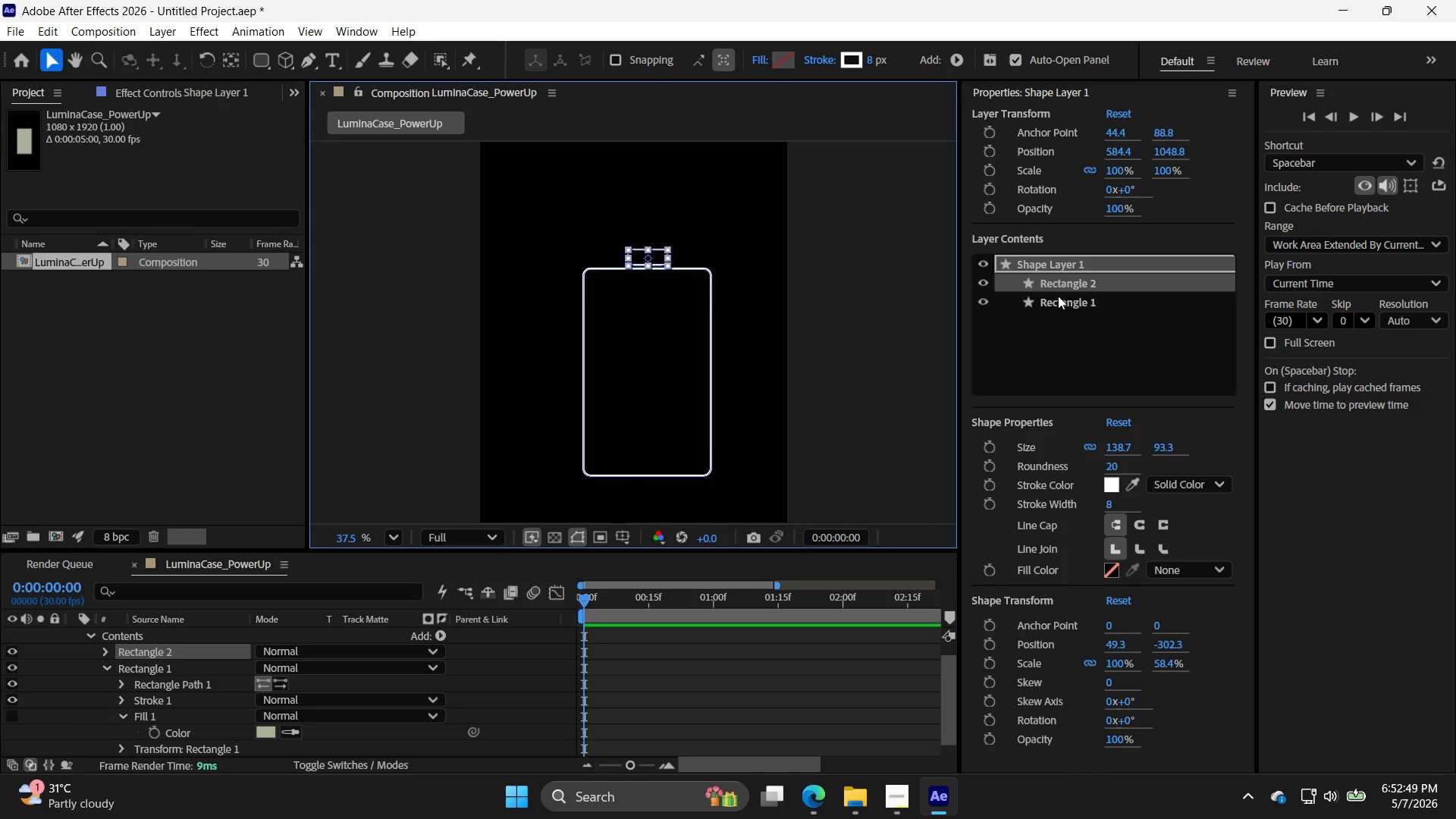 
key(Delete)
 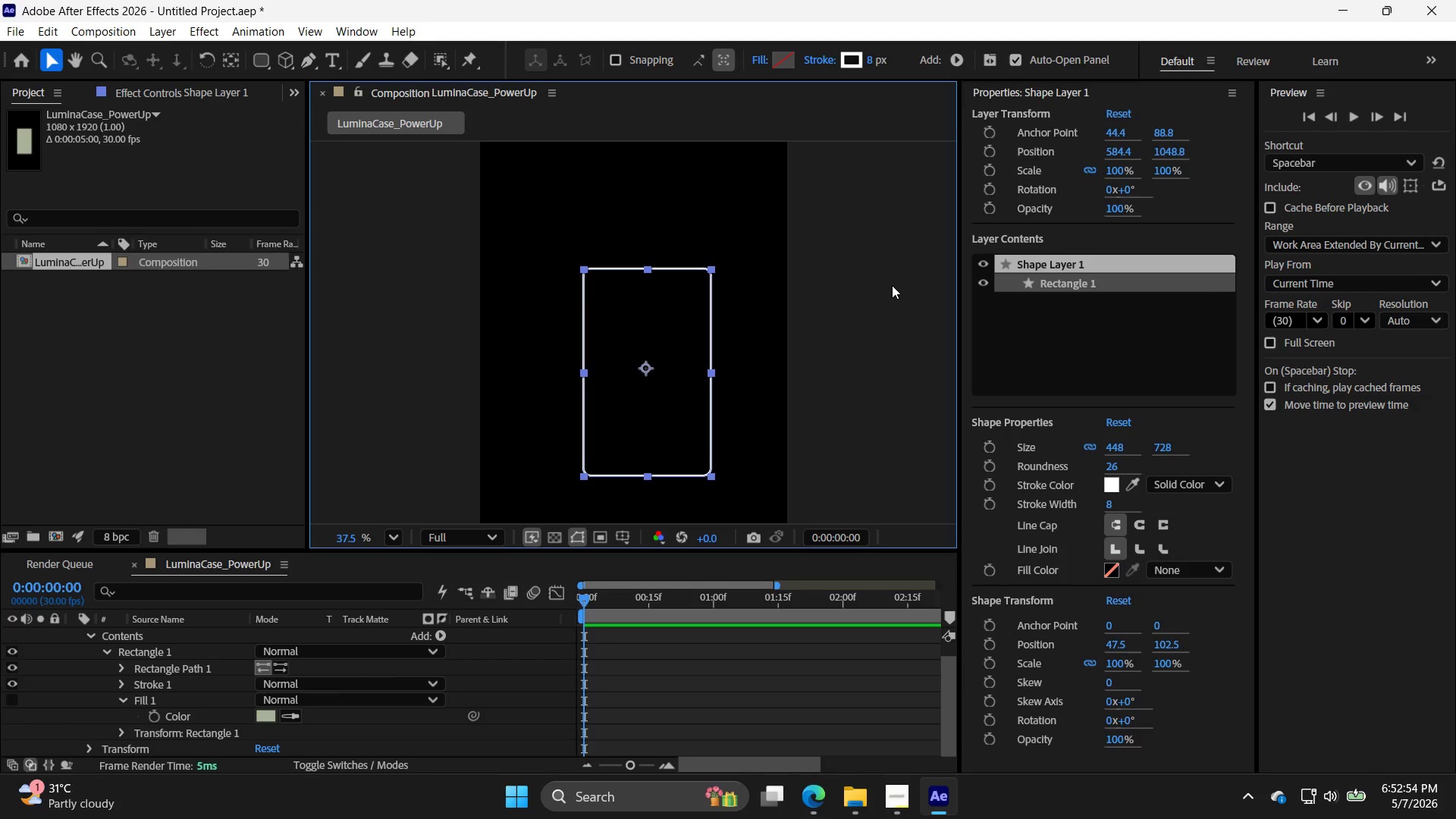 
wait(9.75)
 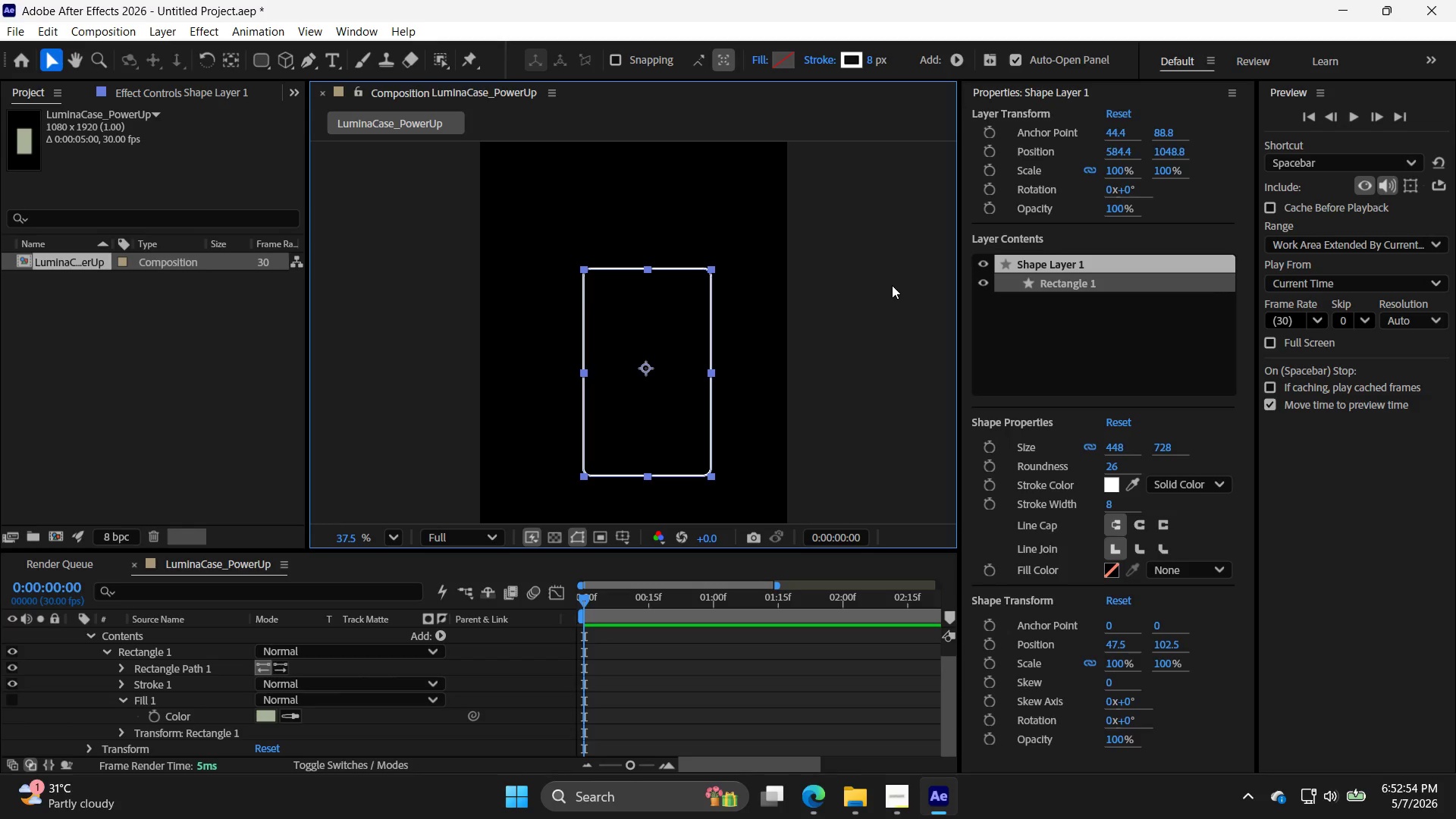 
left_click_drag(start_coordinate=[1111, 505], to_coordinate=[1122, 505])
 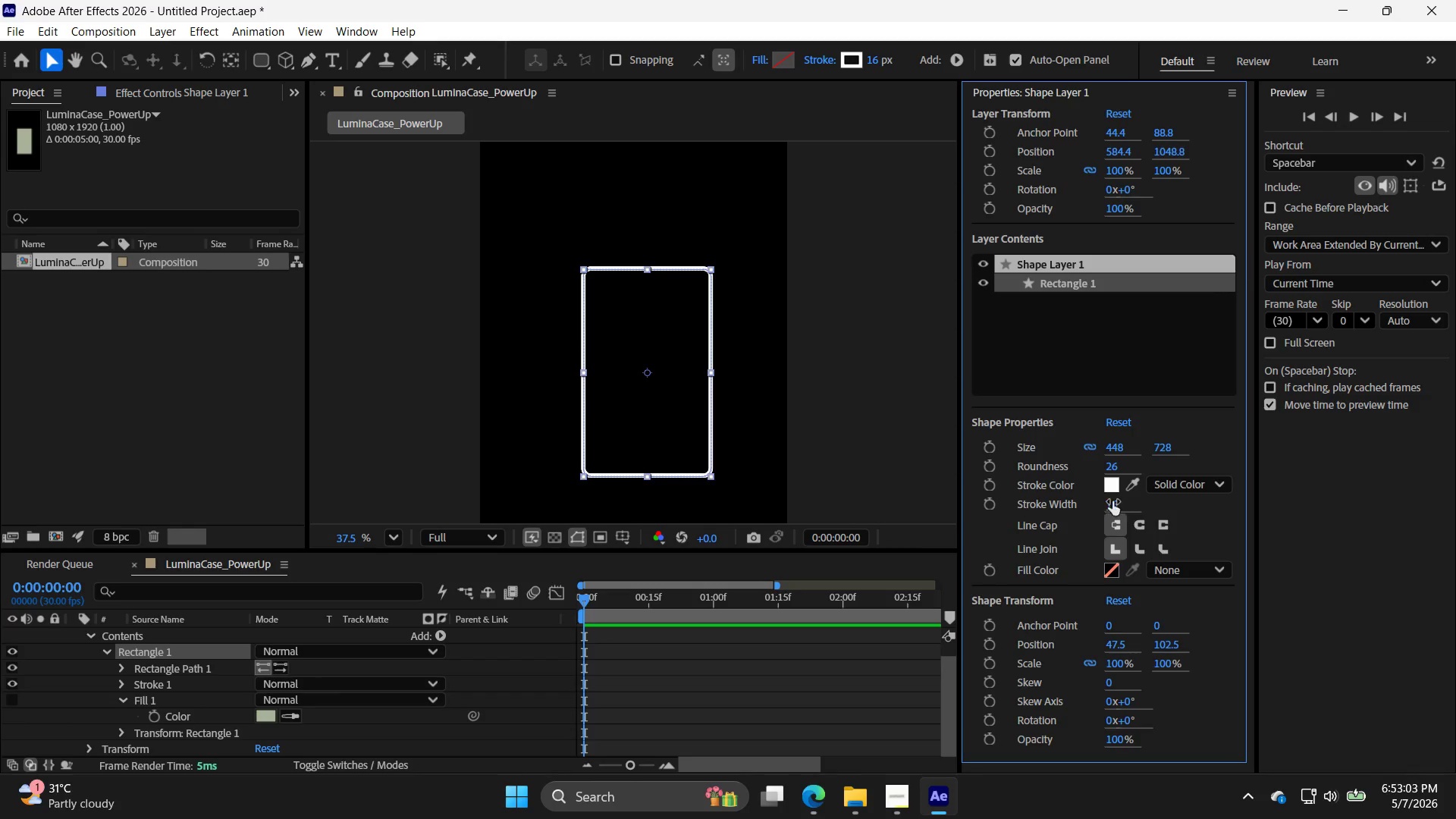 
mouse_move([1127, 505])
 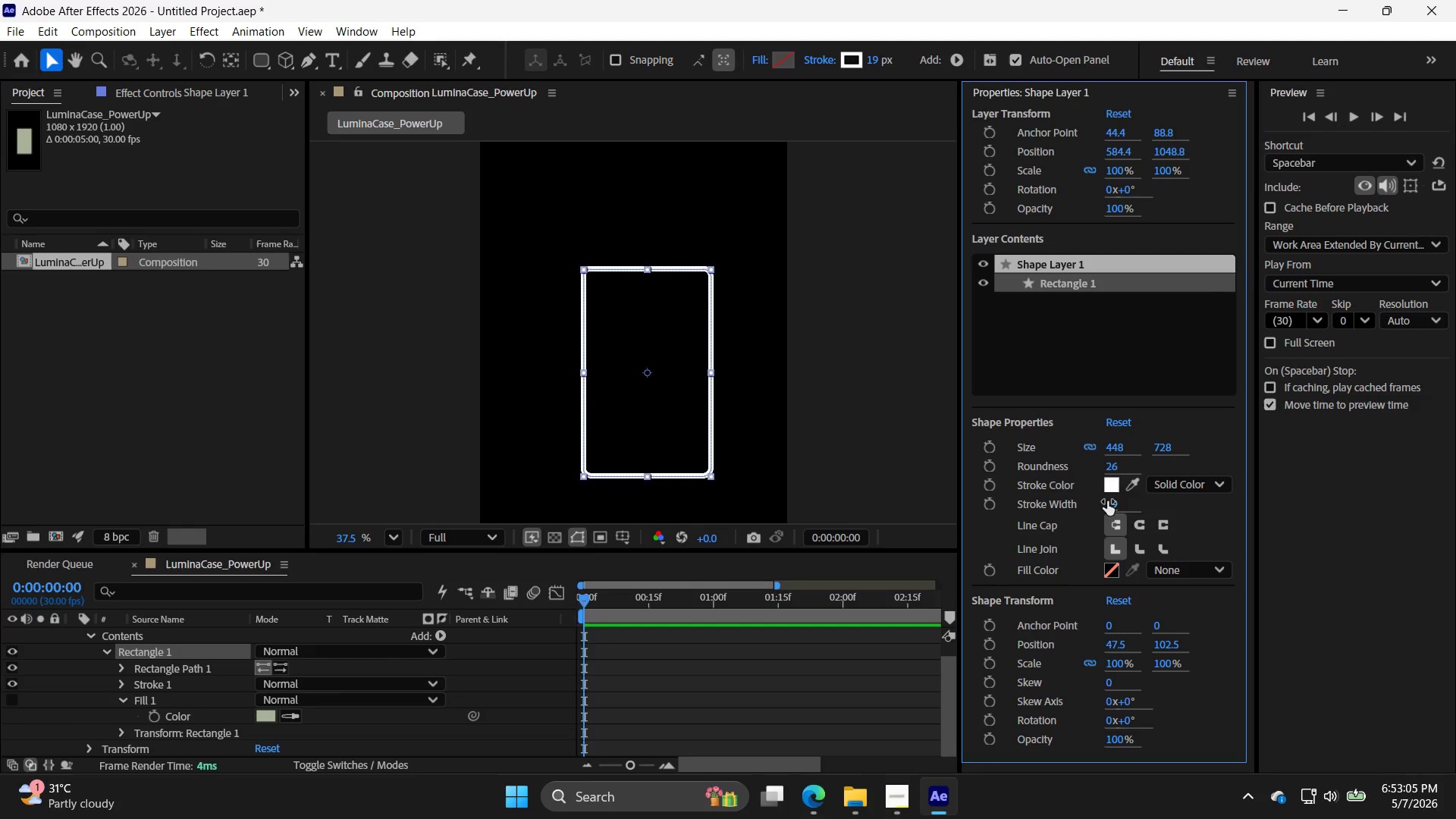 
left_click_drag(start_coordinate=[1111, 501], to_coordinate=[1106, 501])
 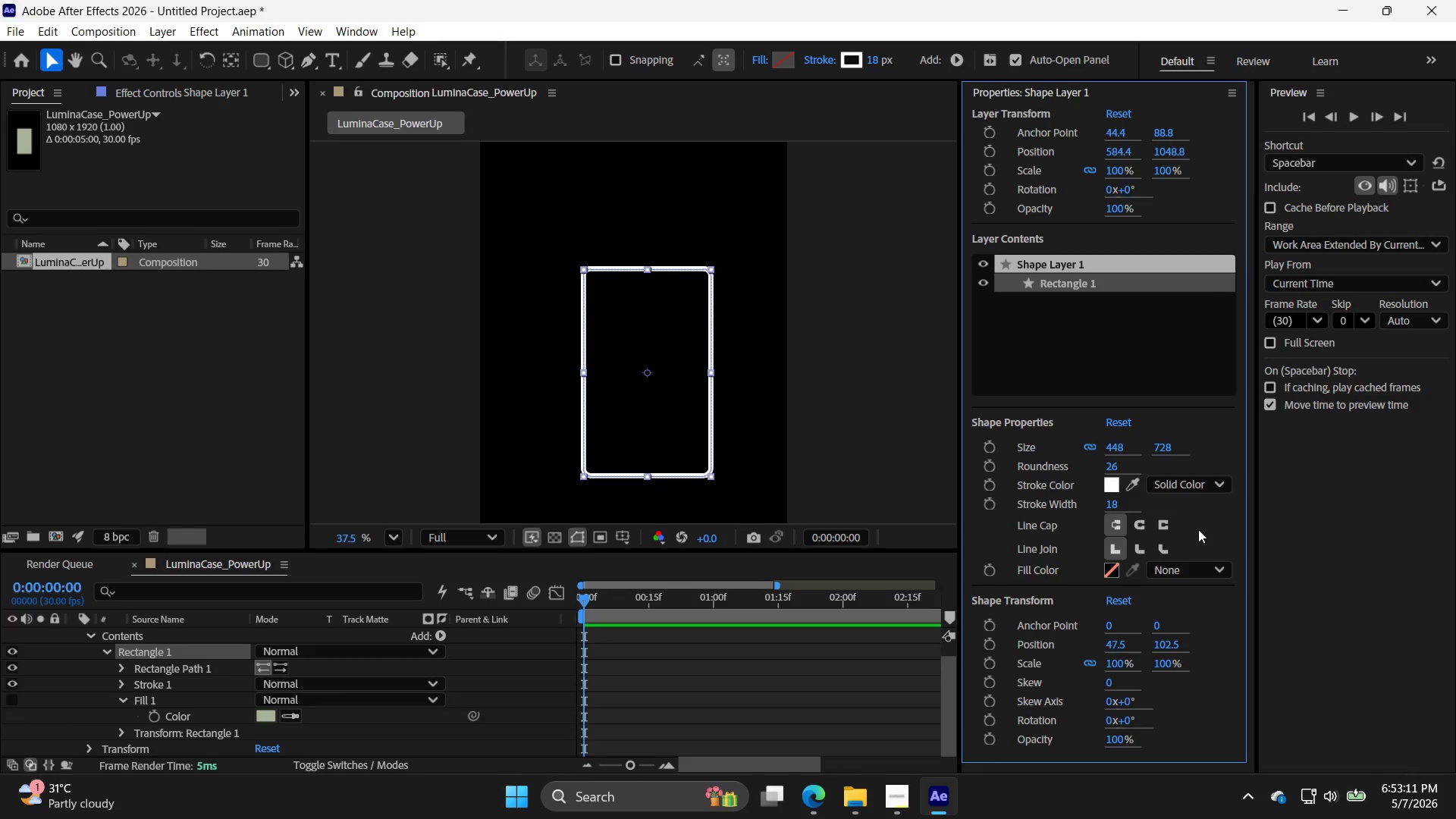 
wait(6.62)
 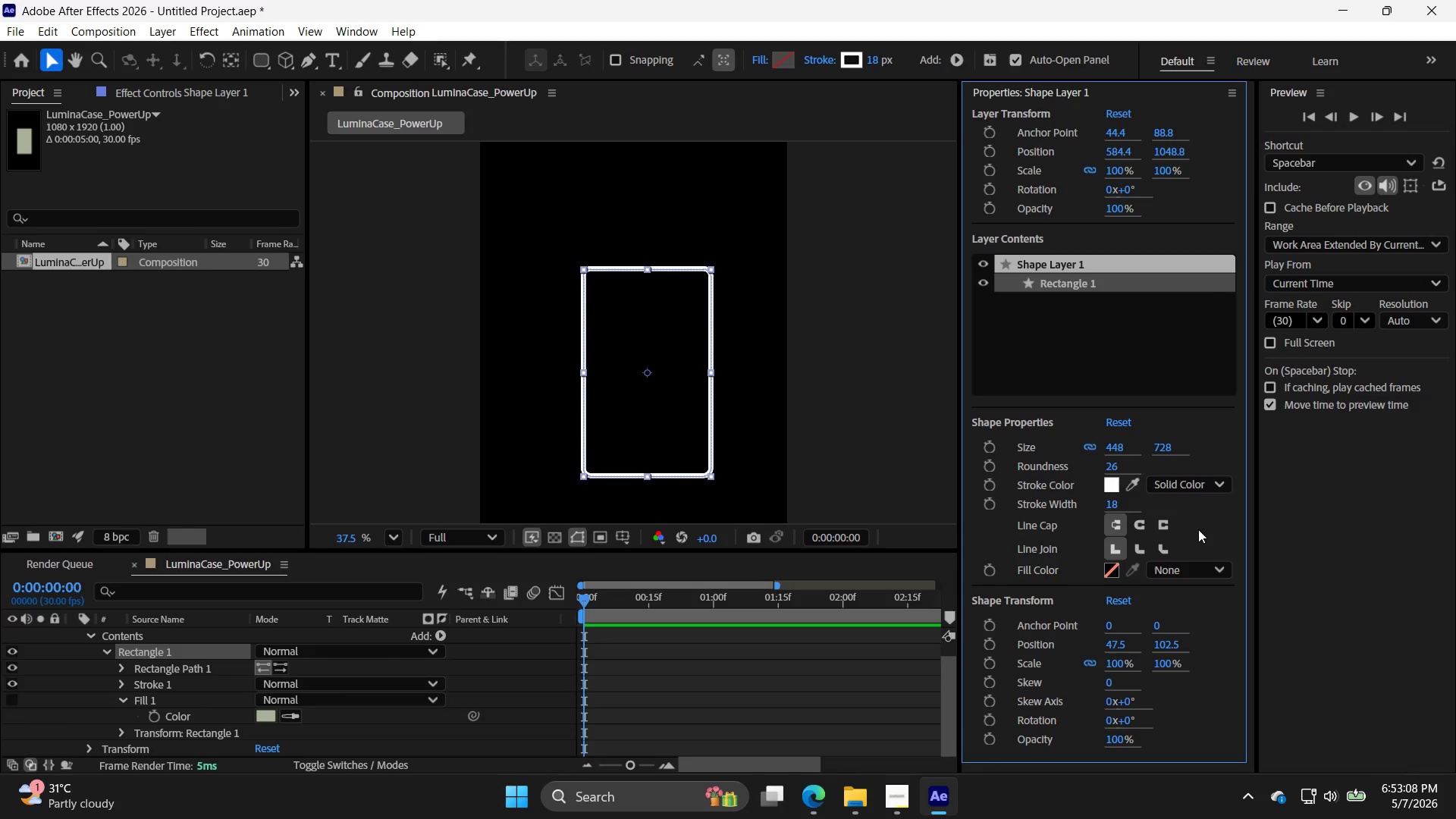 
left_click([1119, 488])
 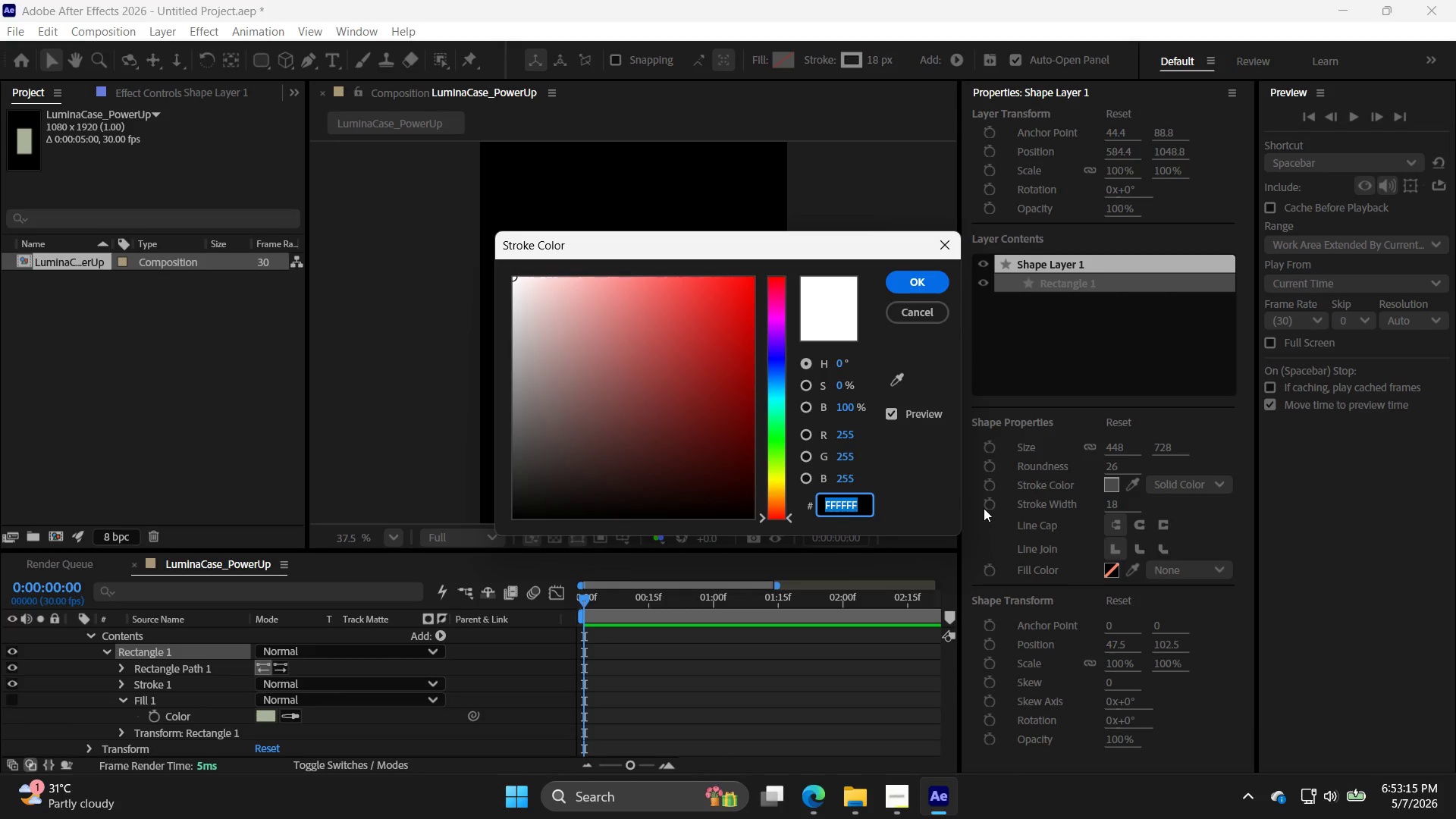 
type(c)
key(Backspace)
type(00f0ff)
 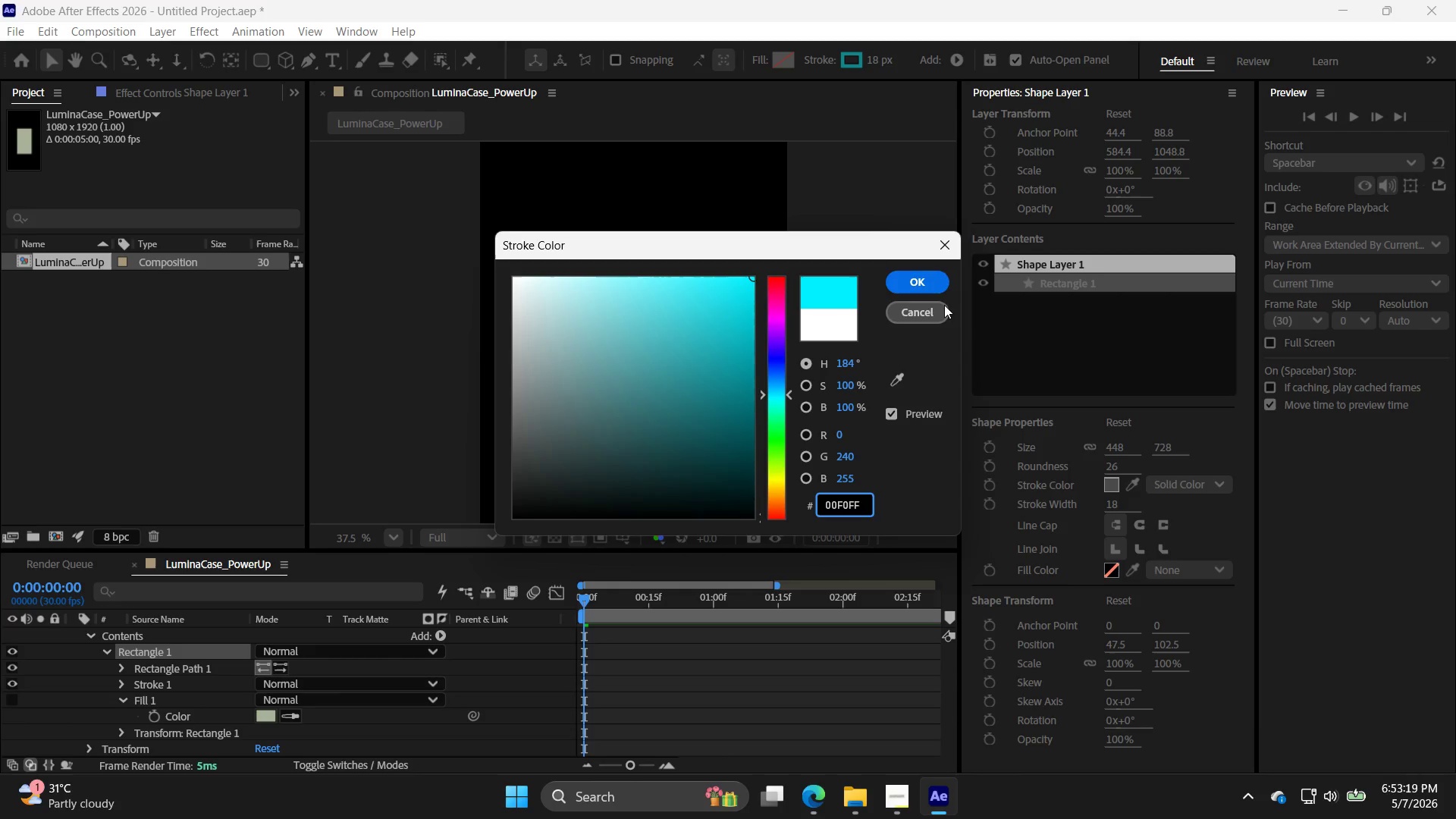 
left_click([937, 287])
 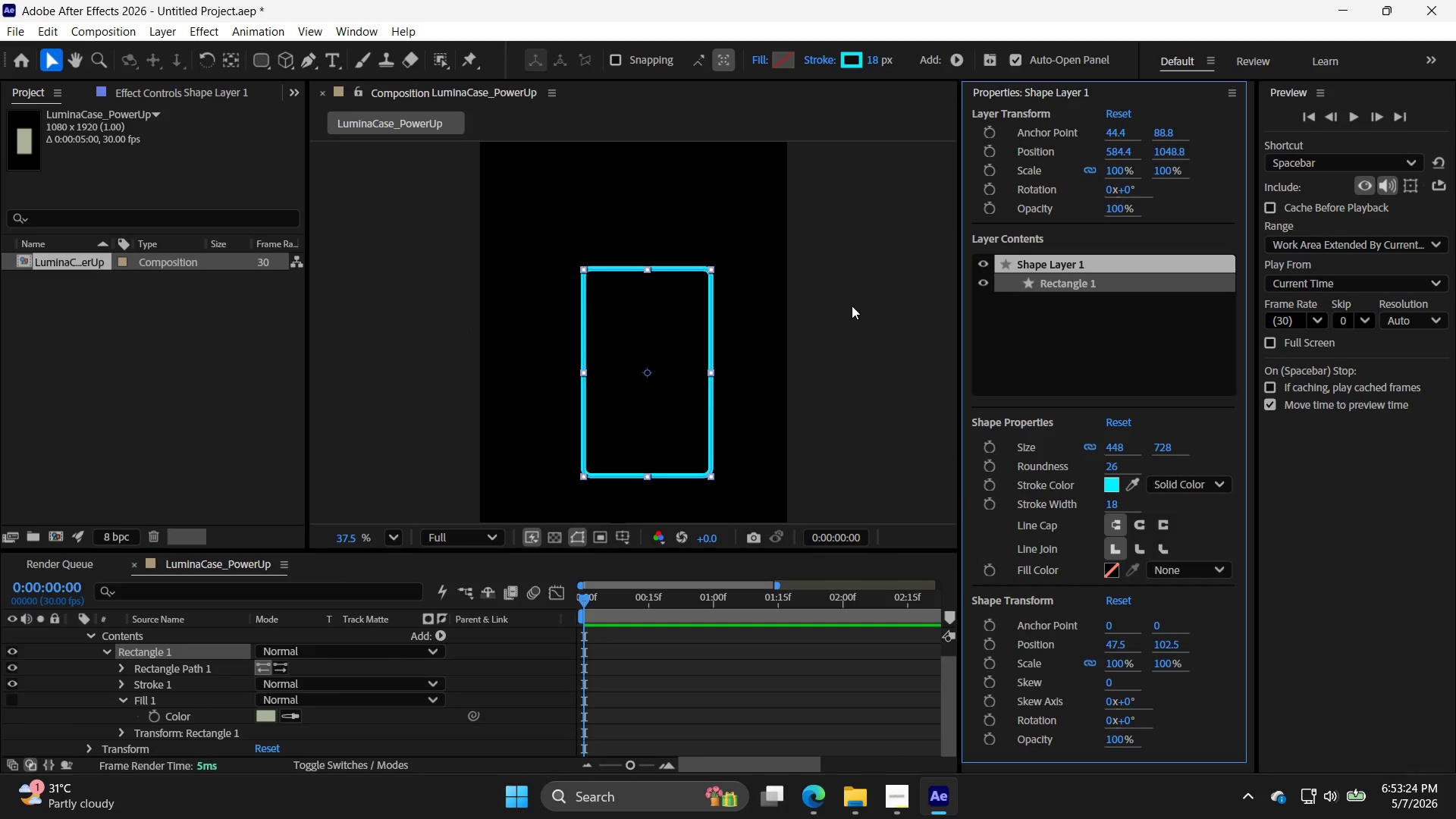 
wait(9.47)
 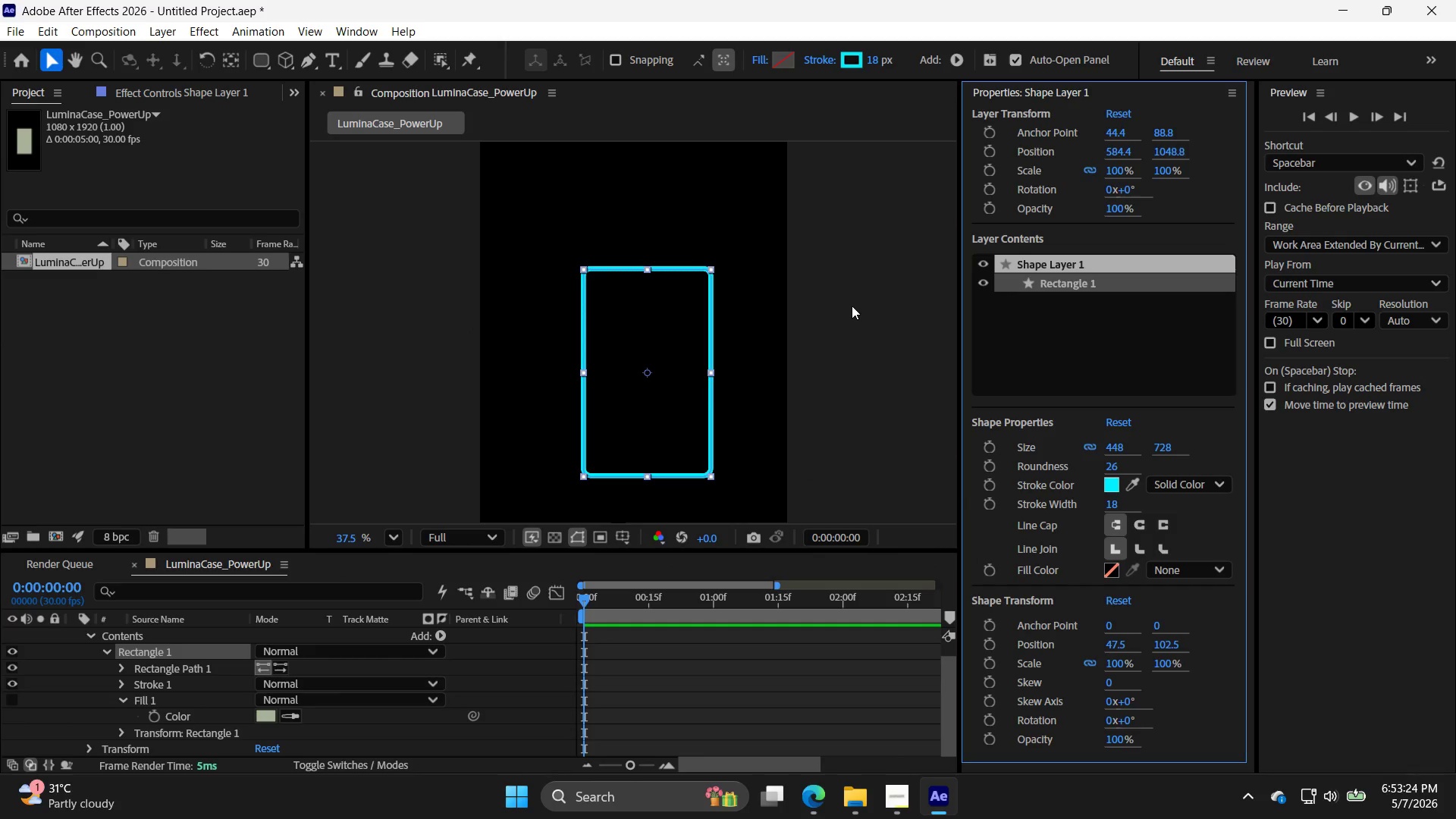 
left_click([260, 65])
 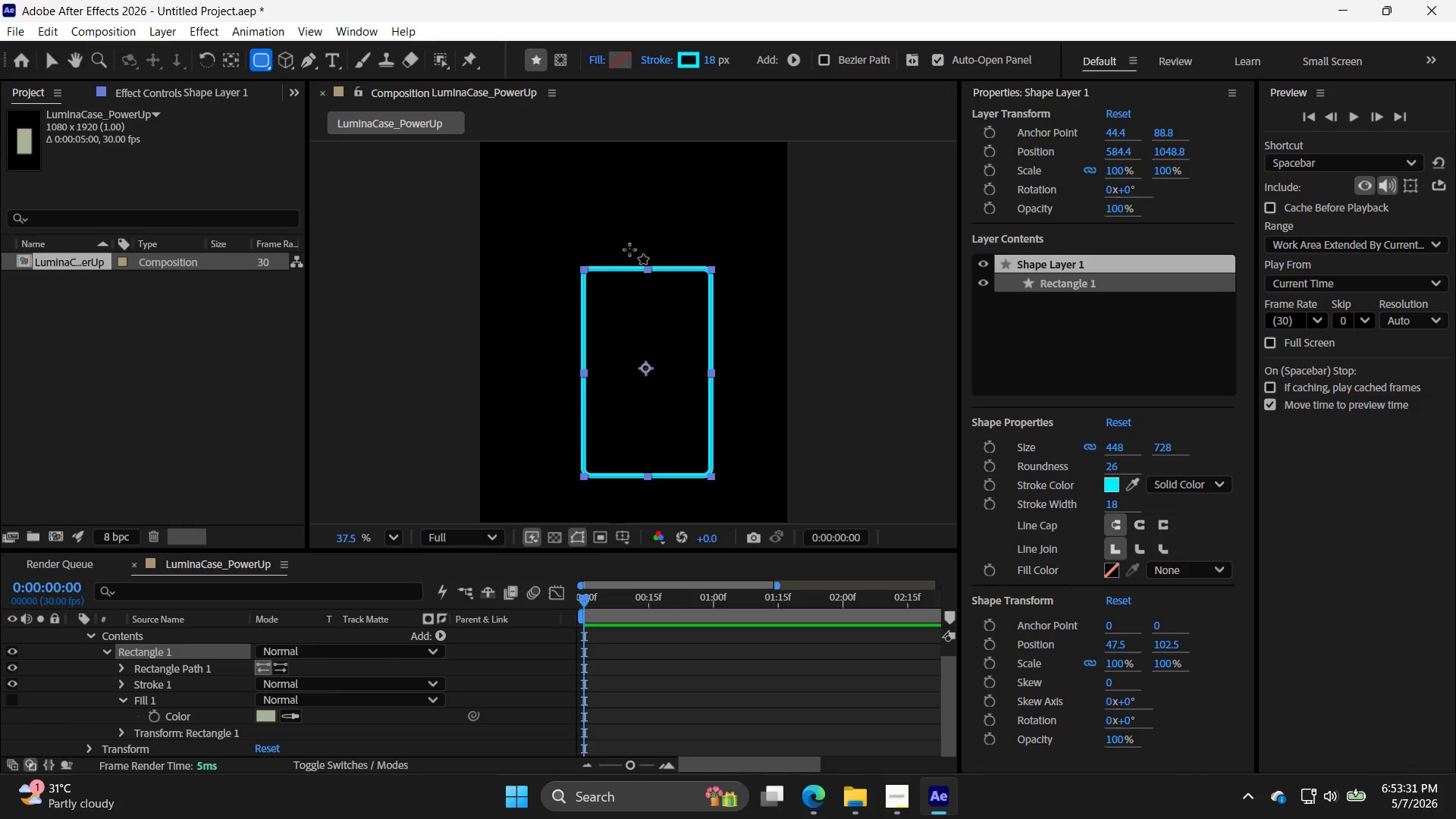 
left_click_drag(start_coordinate=[634, 247], to_coordinate=[670, 262])
 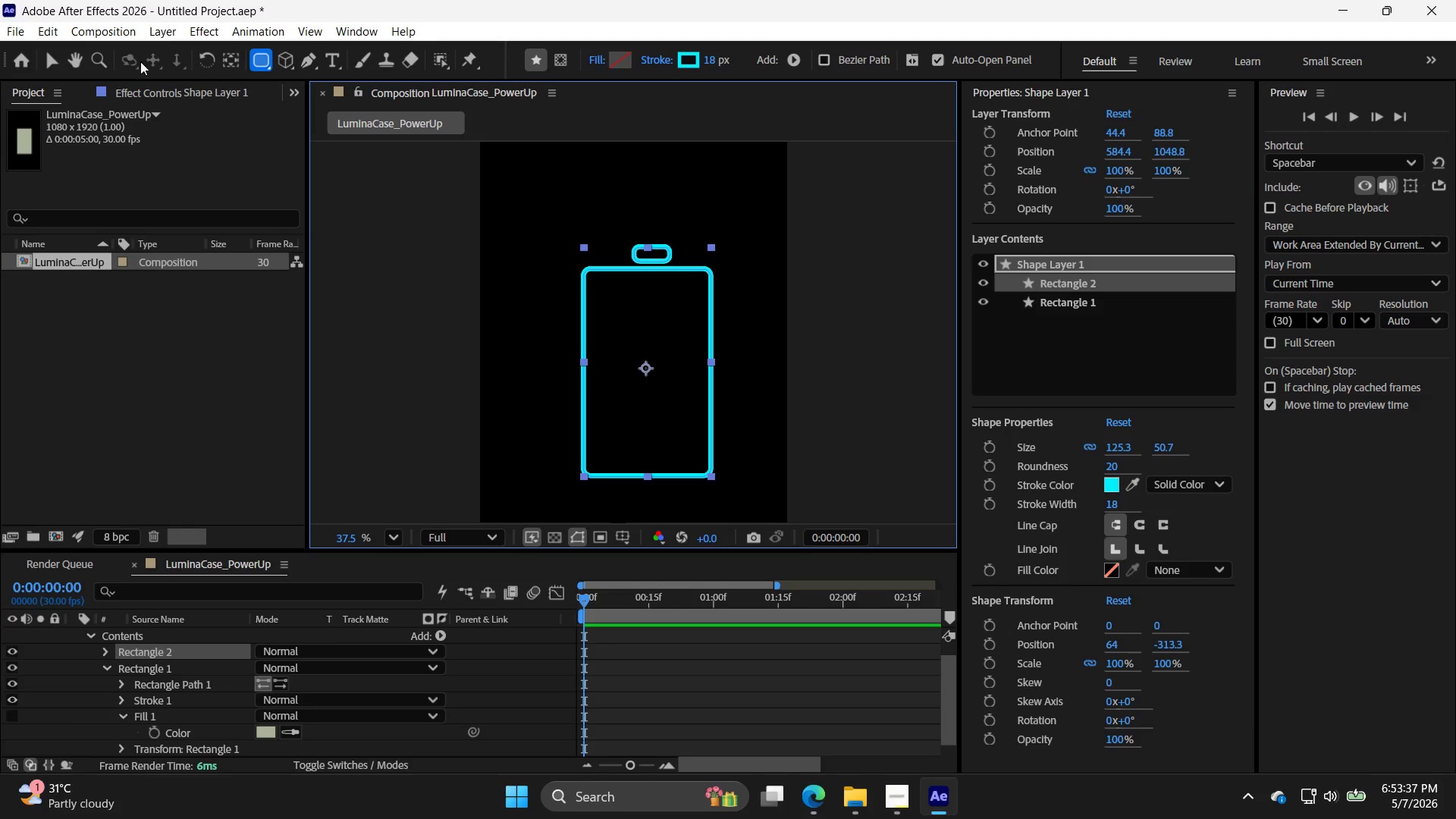 
left_click([51, 61])
 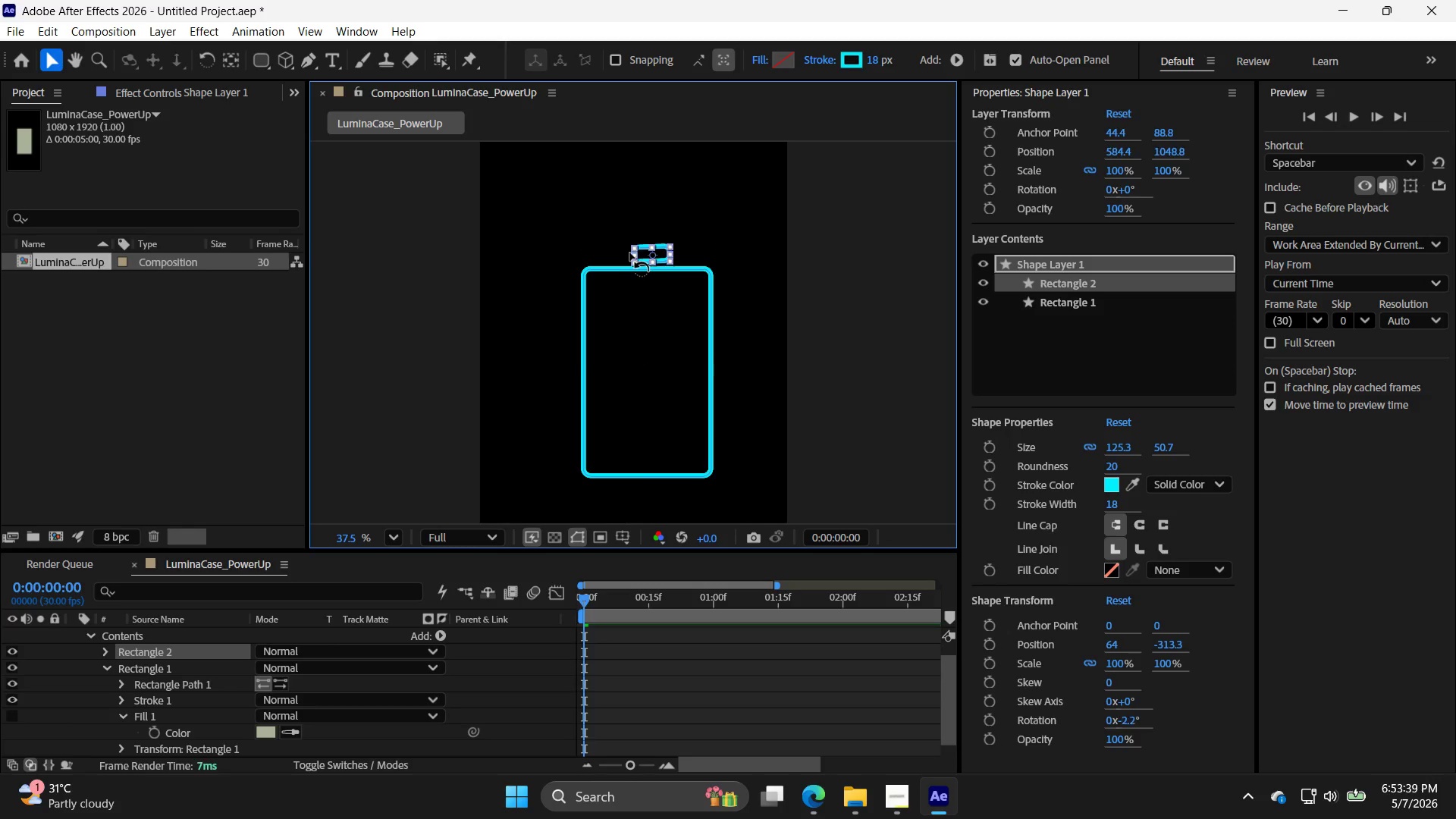 
key(Control+ControlLeft)
 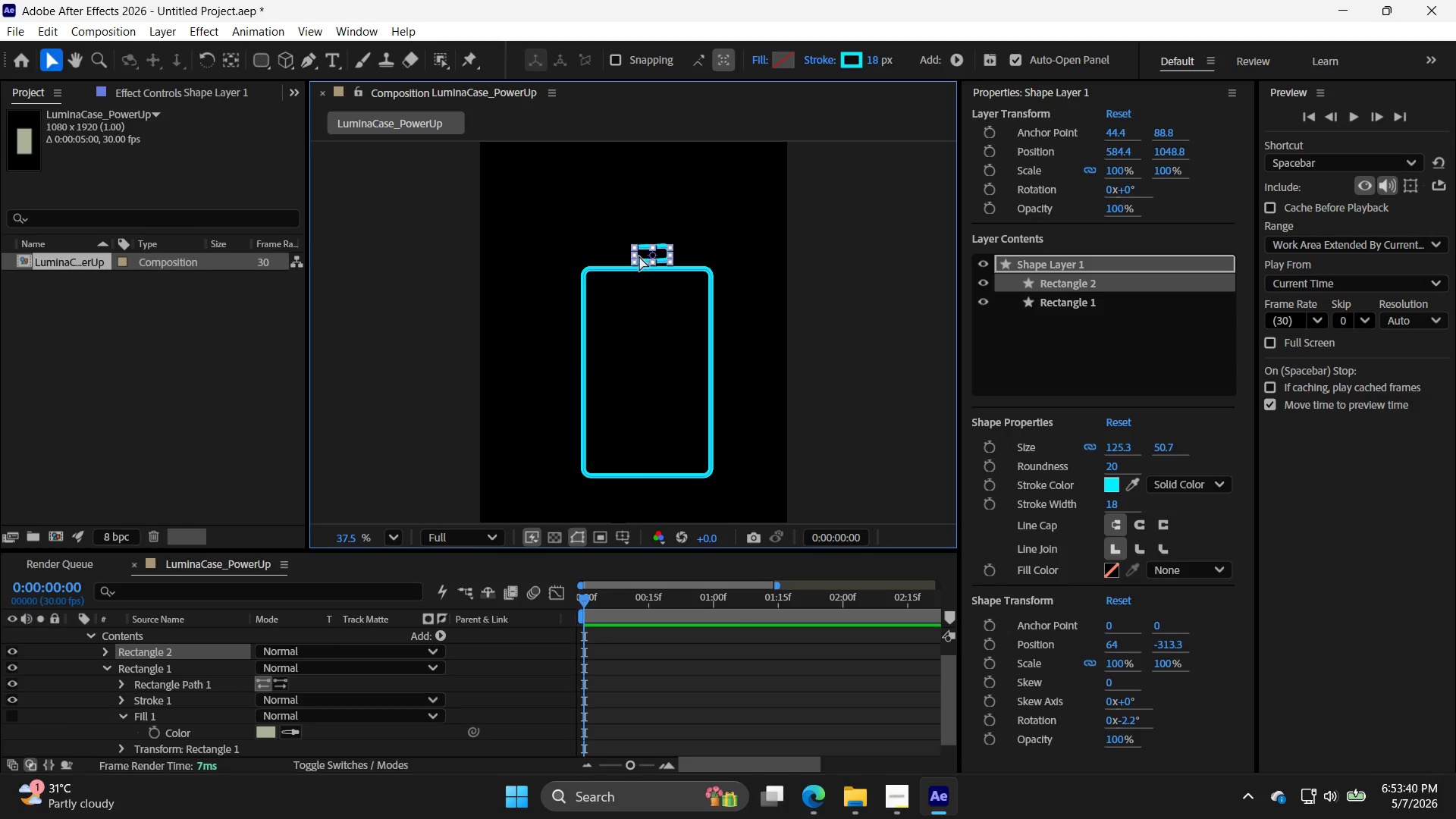 
key(Control+Z)
 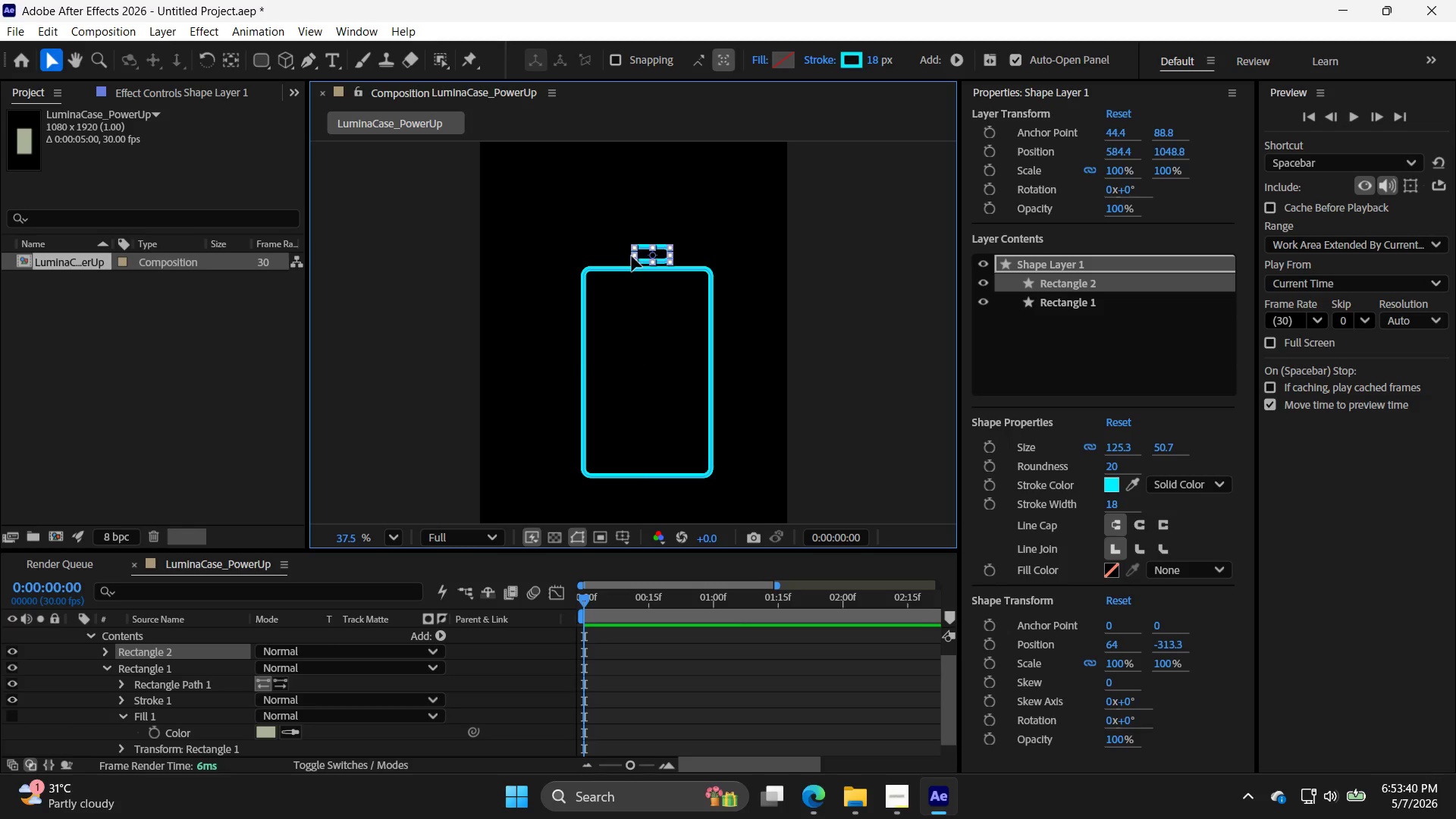 
left_click_drag(start_coordinate=[635, 256], to_coordinate=[626, 253])
 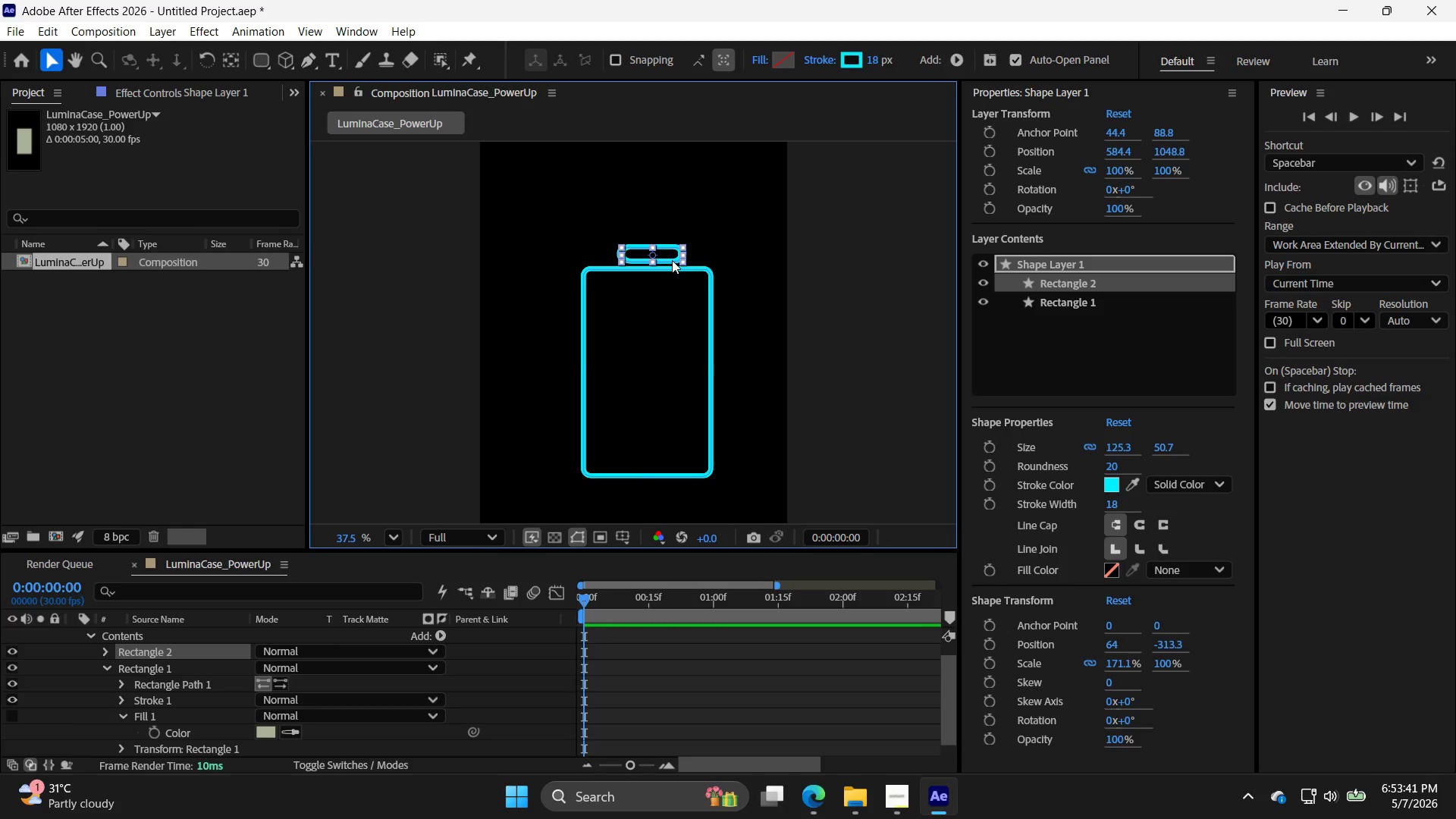 
left_click_drag(start_coordinate=[672, 260], to_coordinate=[666, 260])
 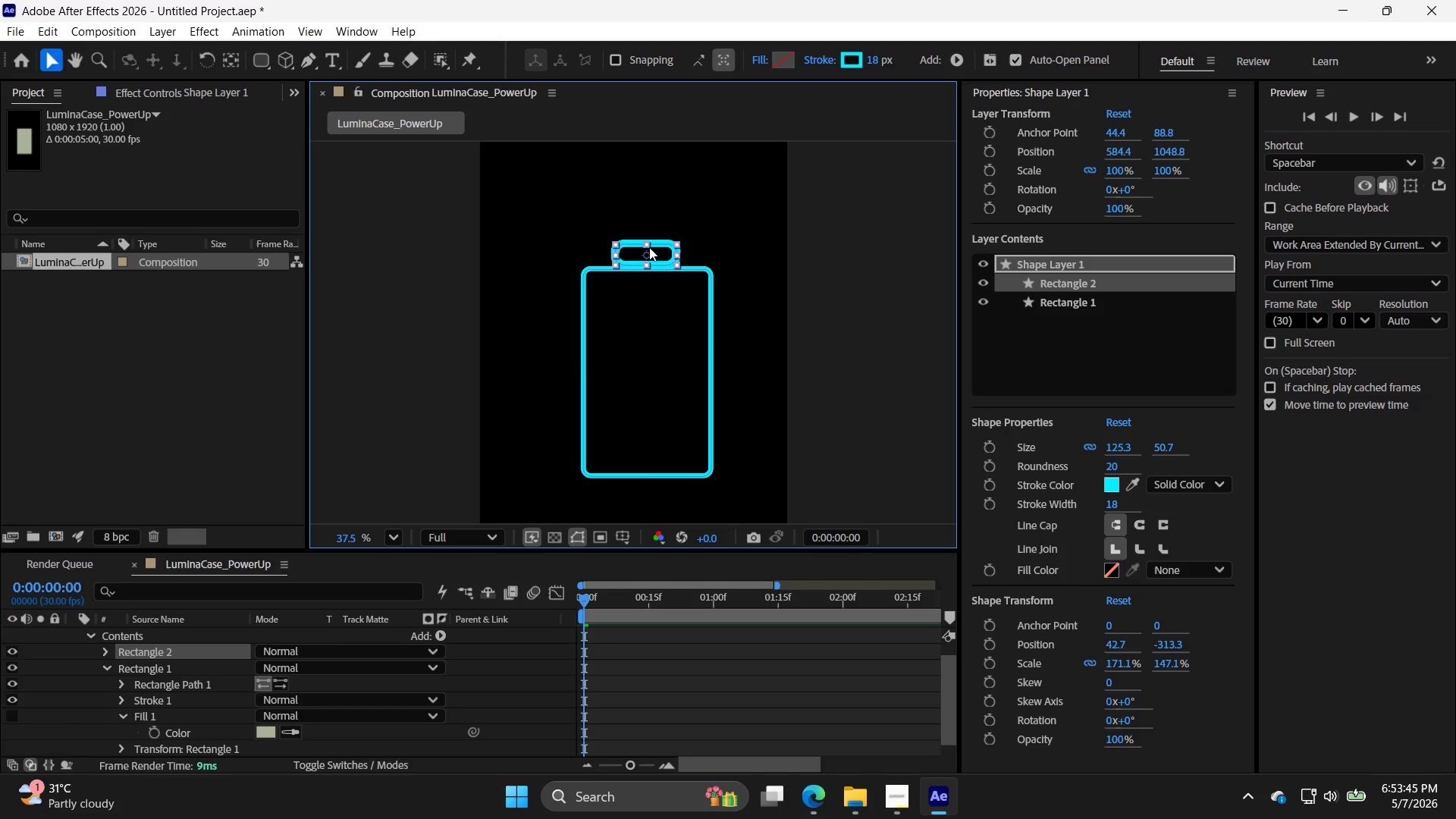 
left_click_drag(start_coordinate=[660, 246], to_coordinate=[660, 241])
 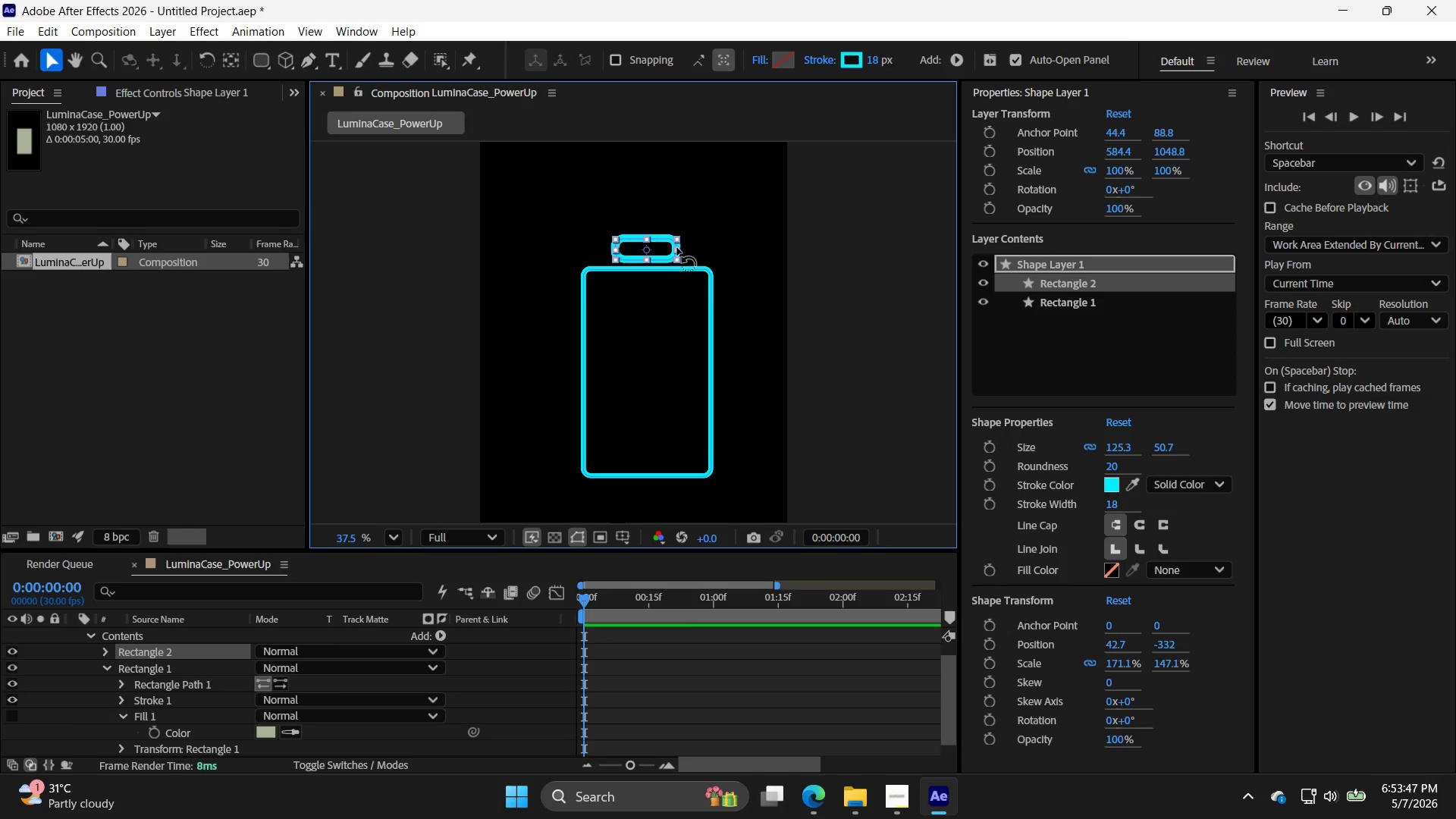 
left_click_drag(start_coordinate=[676, 248], to_coordinate=[672, 249])
 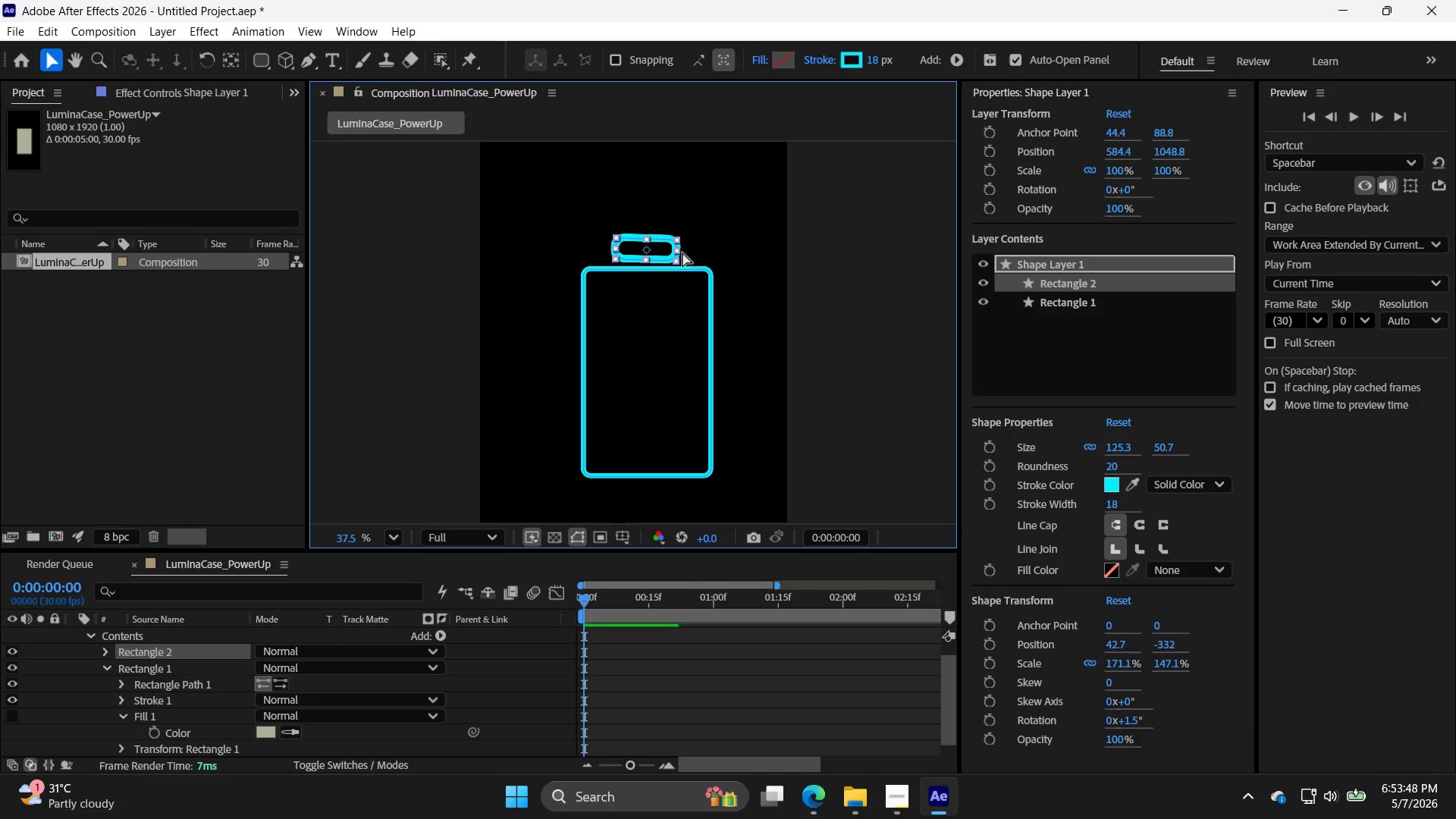 
key(Control+ControlLeft)
 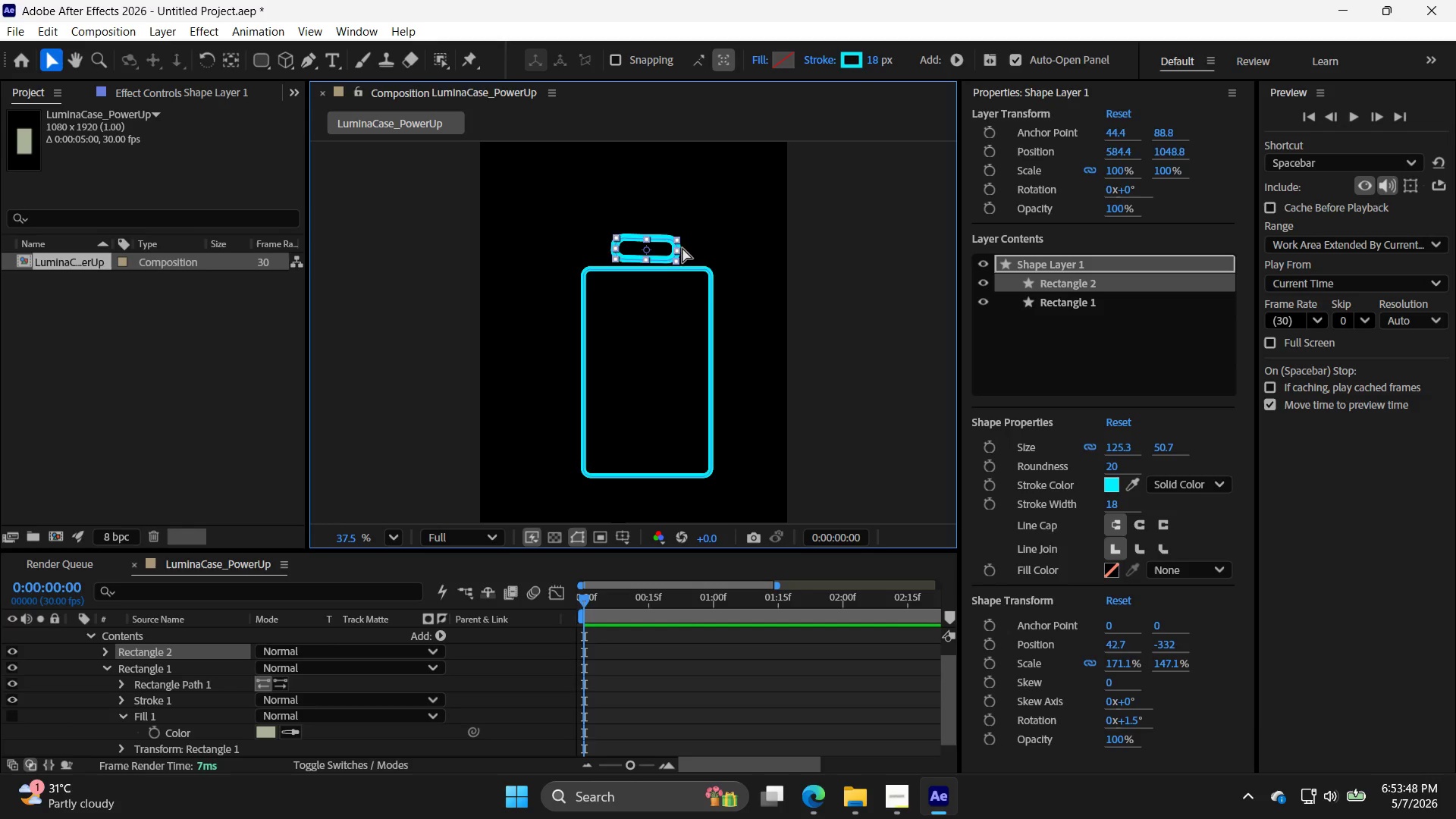 
key(Control+Z)
 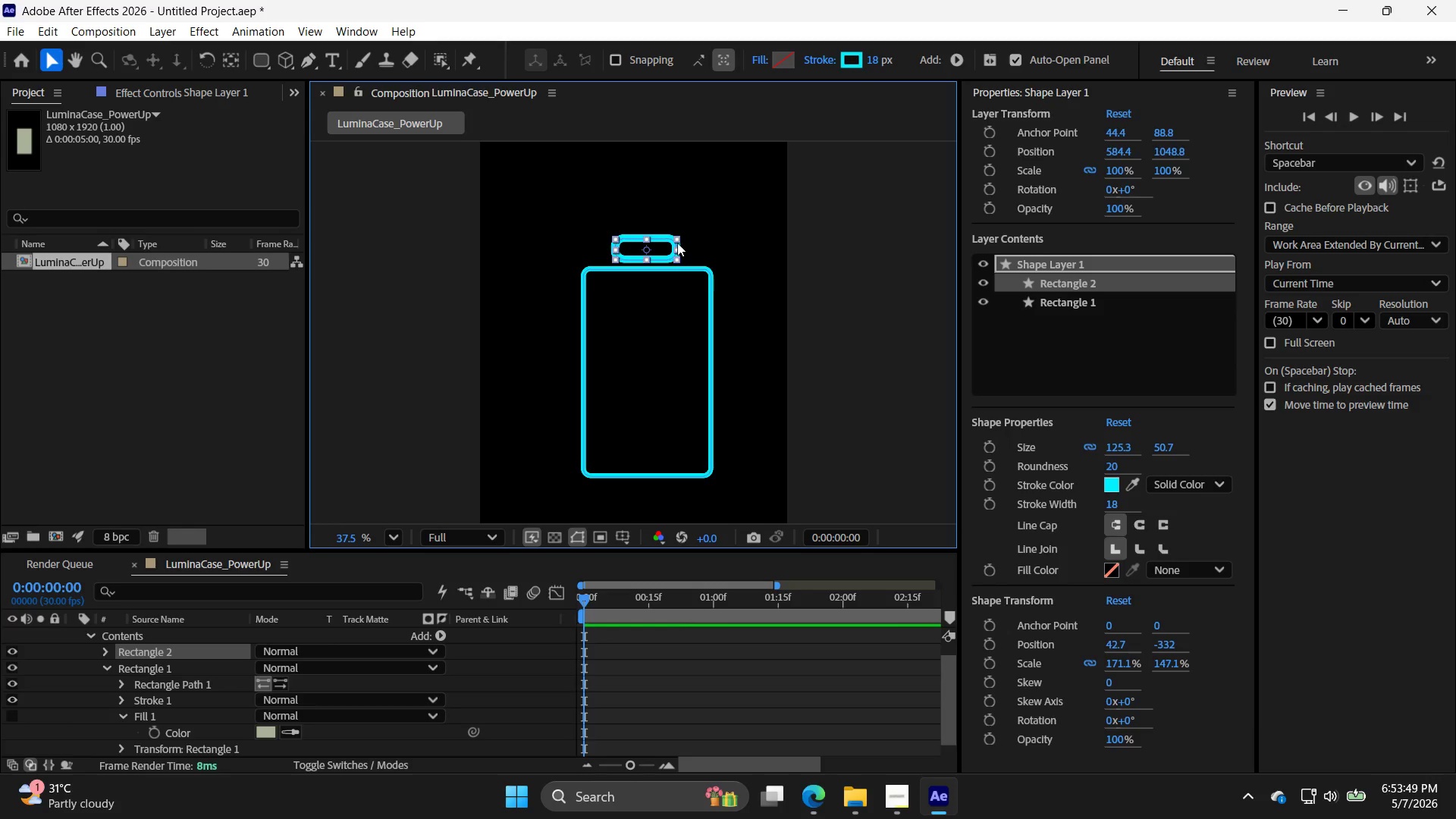 
left_click_drag(start_coordinate=[676, 243], to_coordinate=[668, 245])
 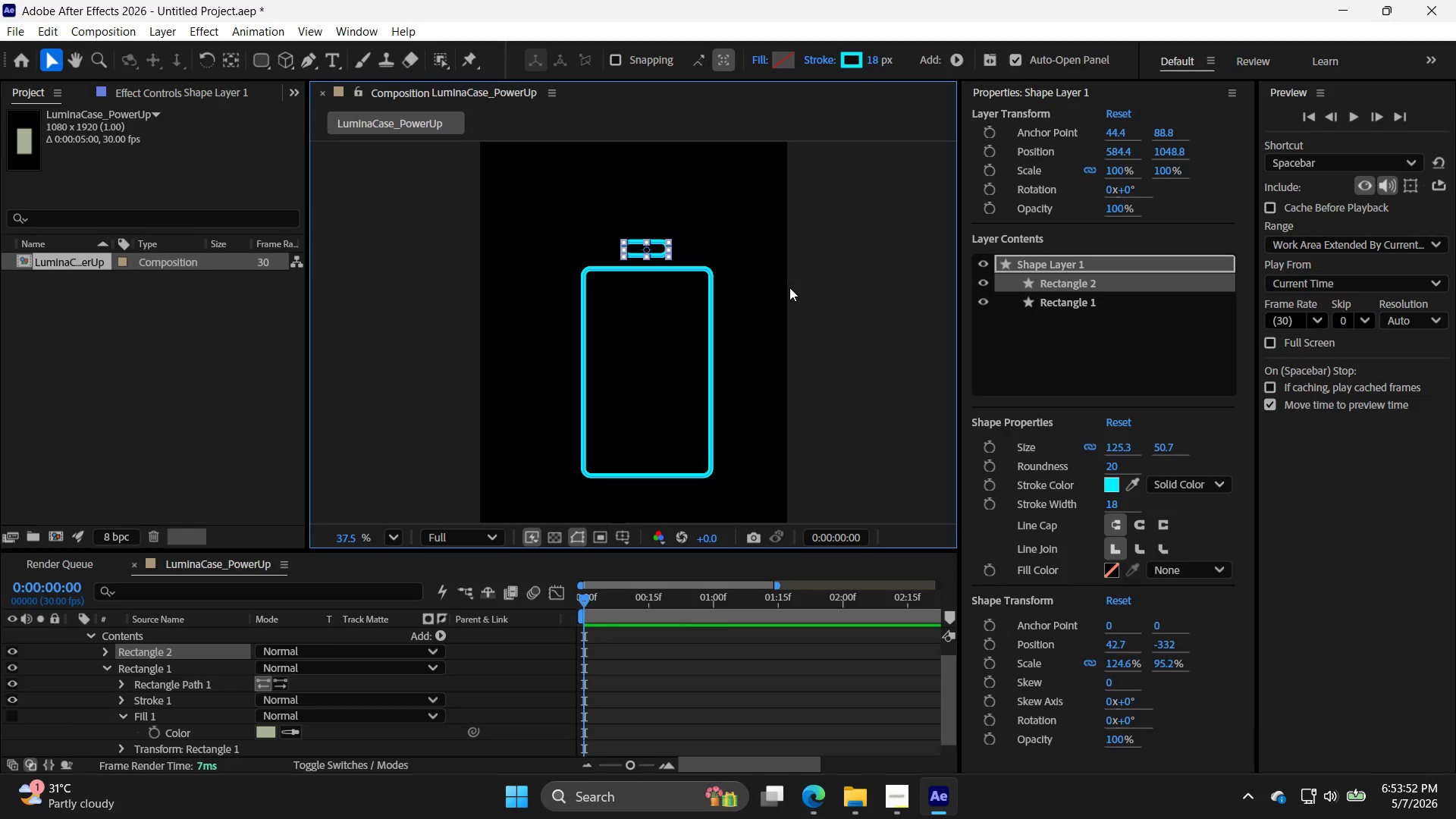 
left_click([804, 289])
 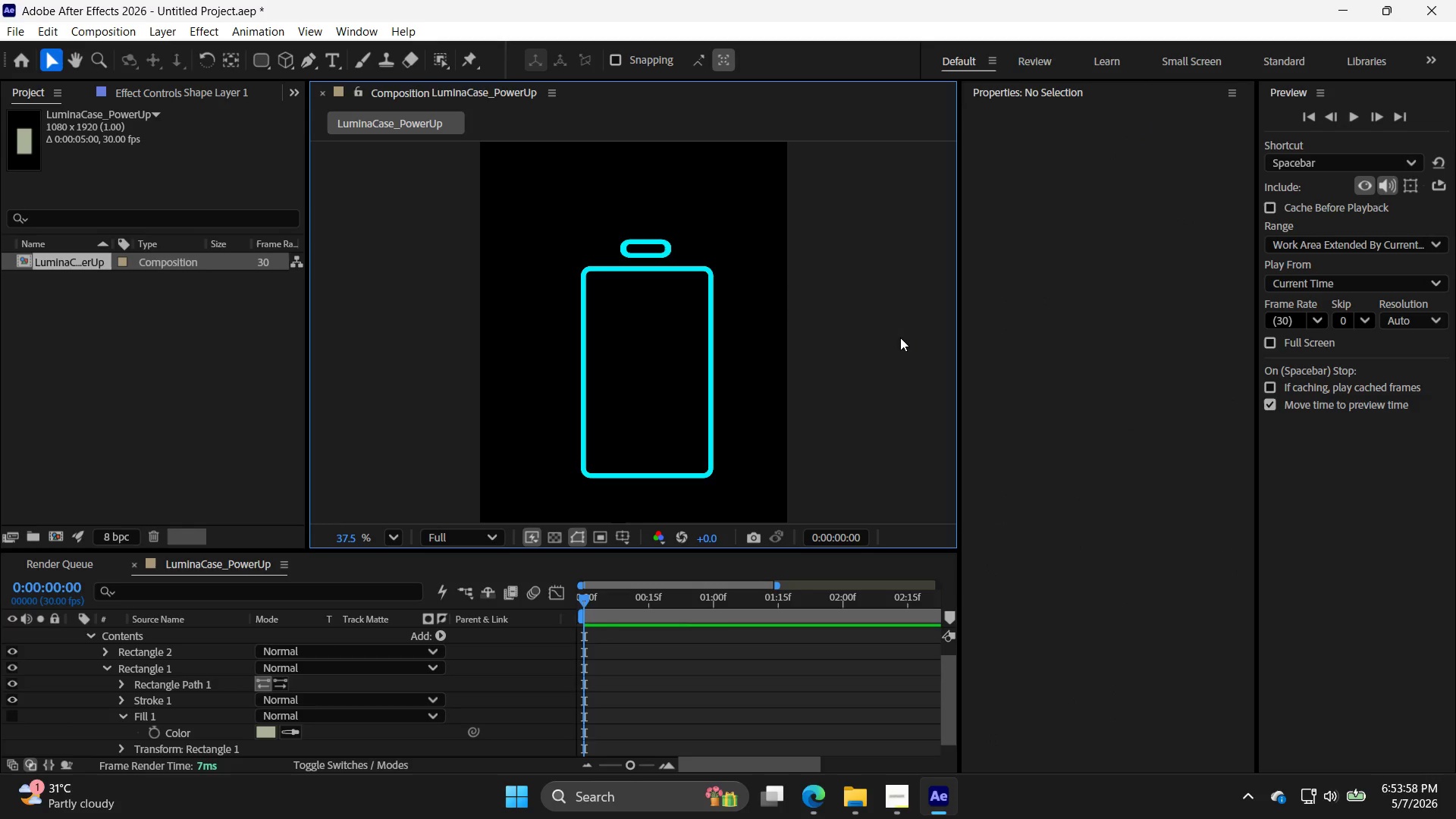 
wait(10.64)
 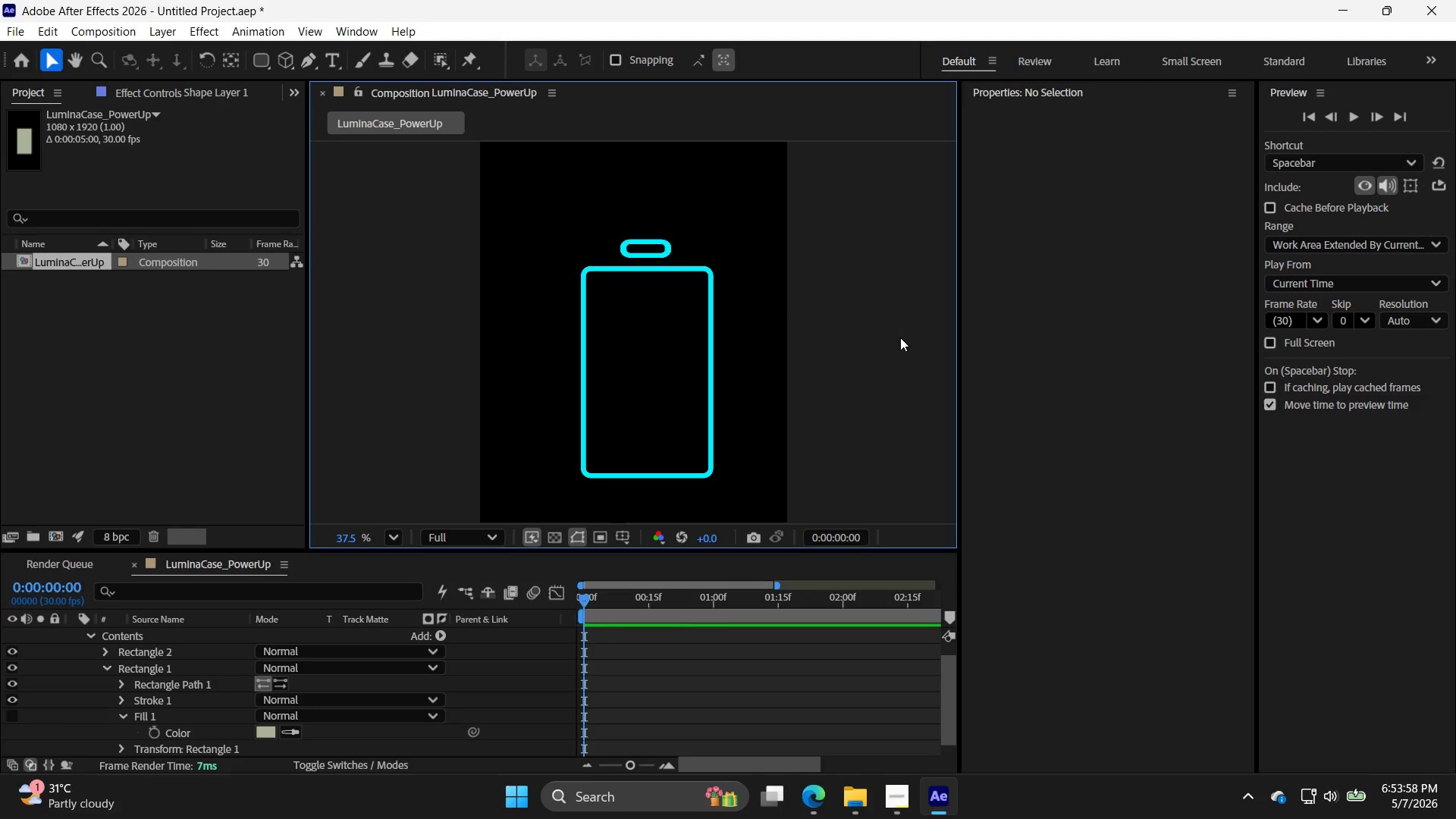 
left_click([598, 270])
 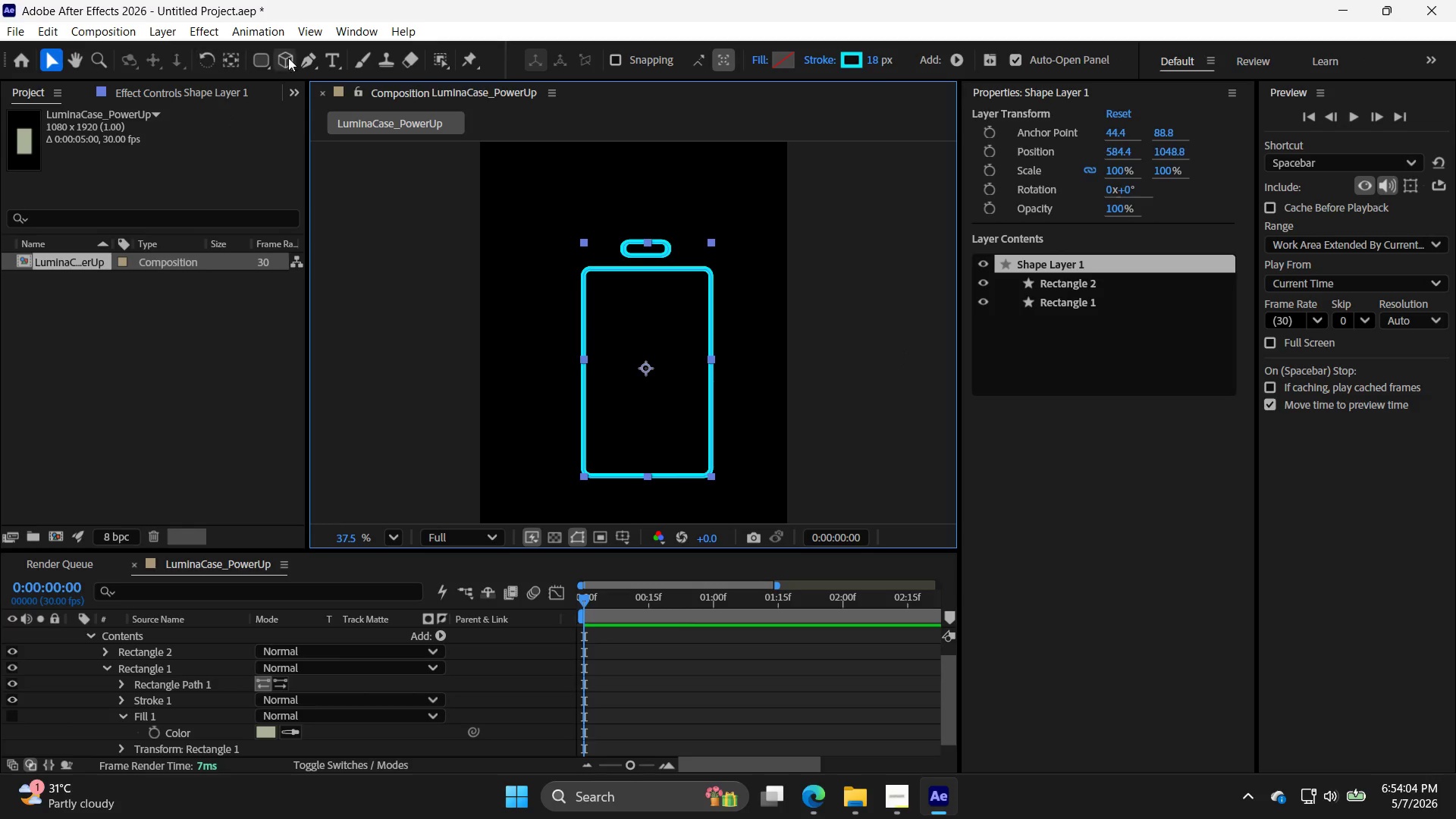 
left_click([263, 61])
 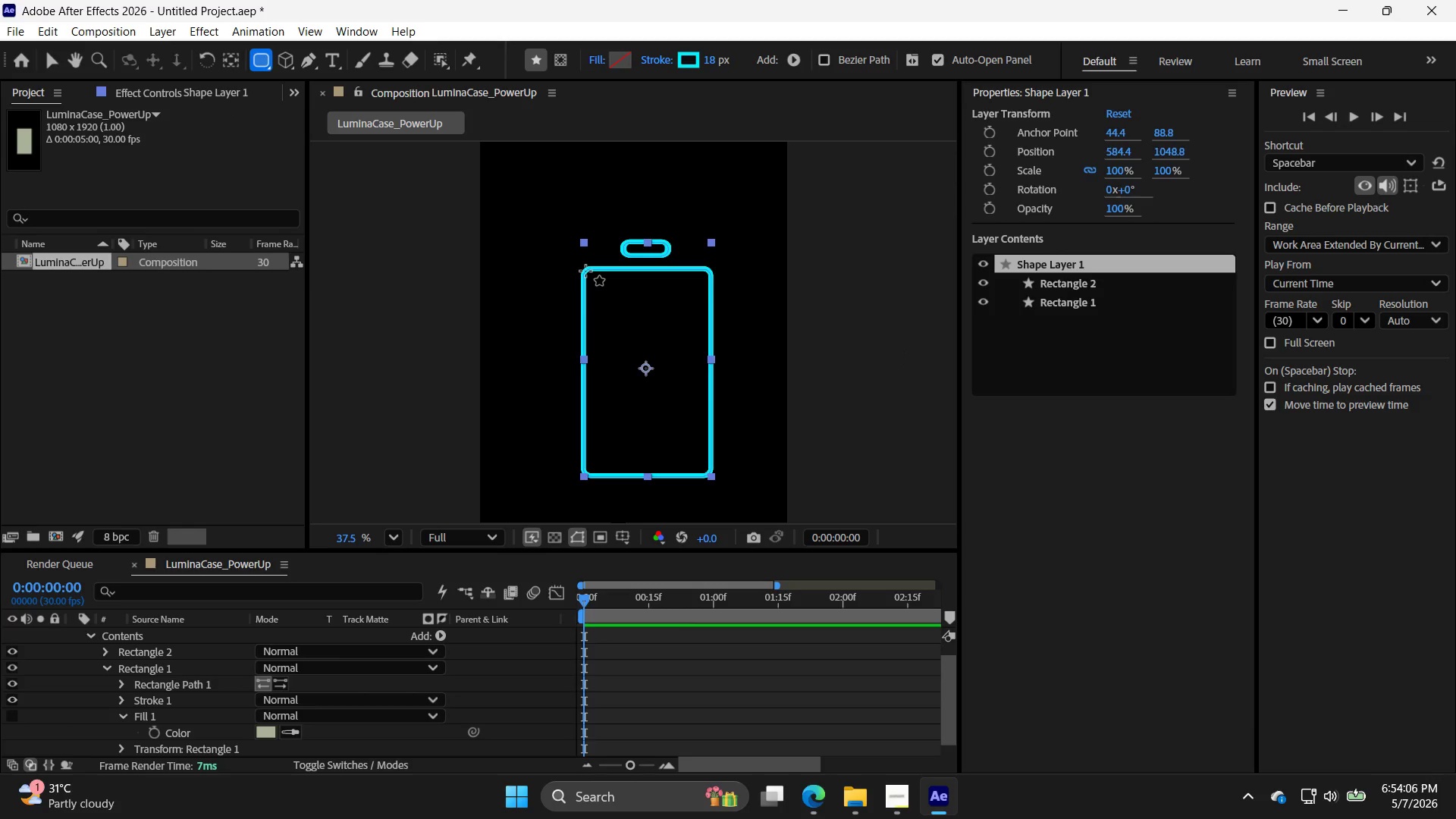 
left_click_drag(start_coordinate=[584, 270], to_coordinate=[711, 476])
 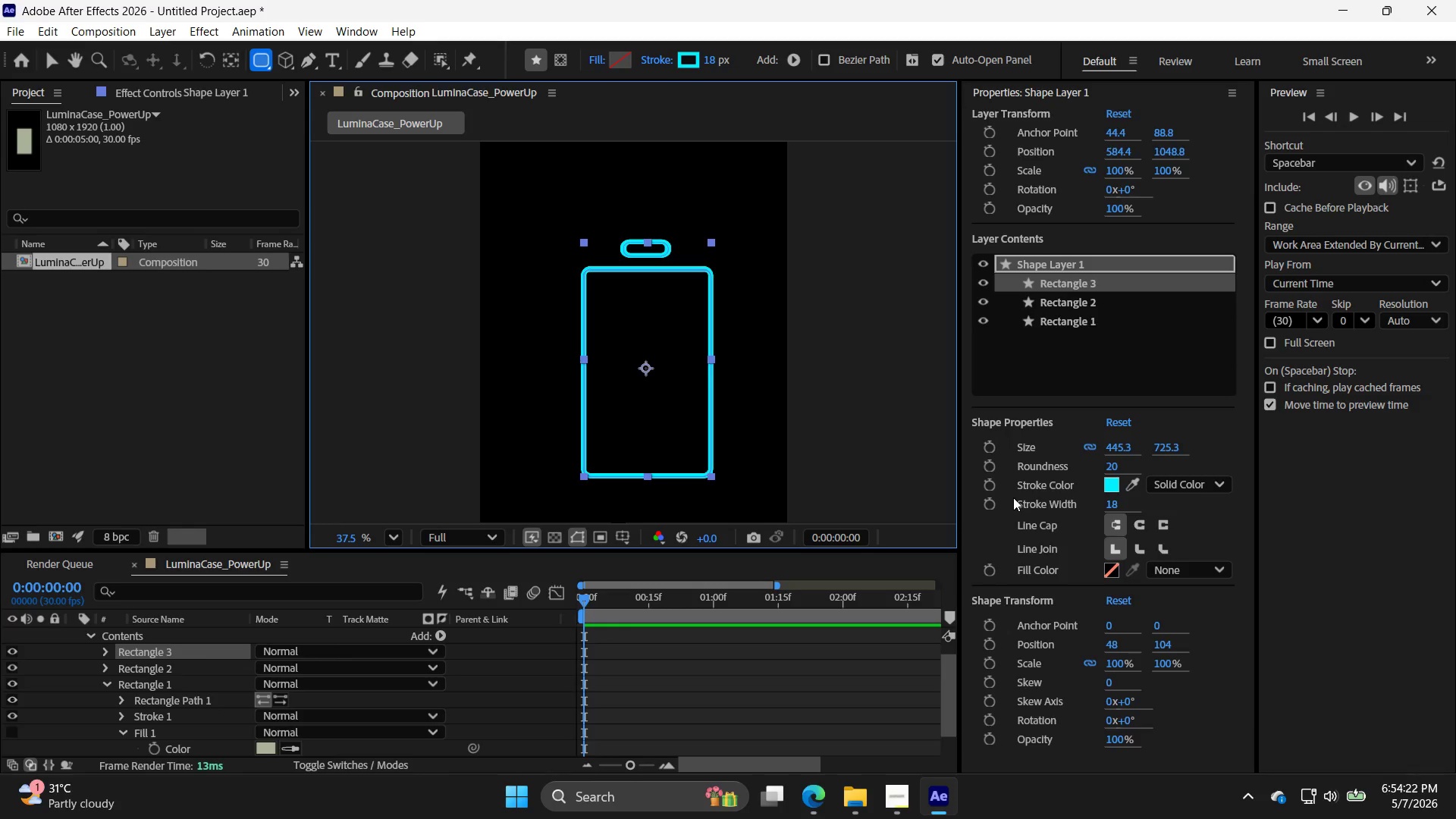 
wait(15.2)
 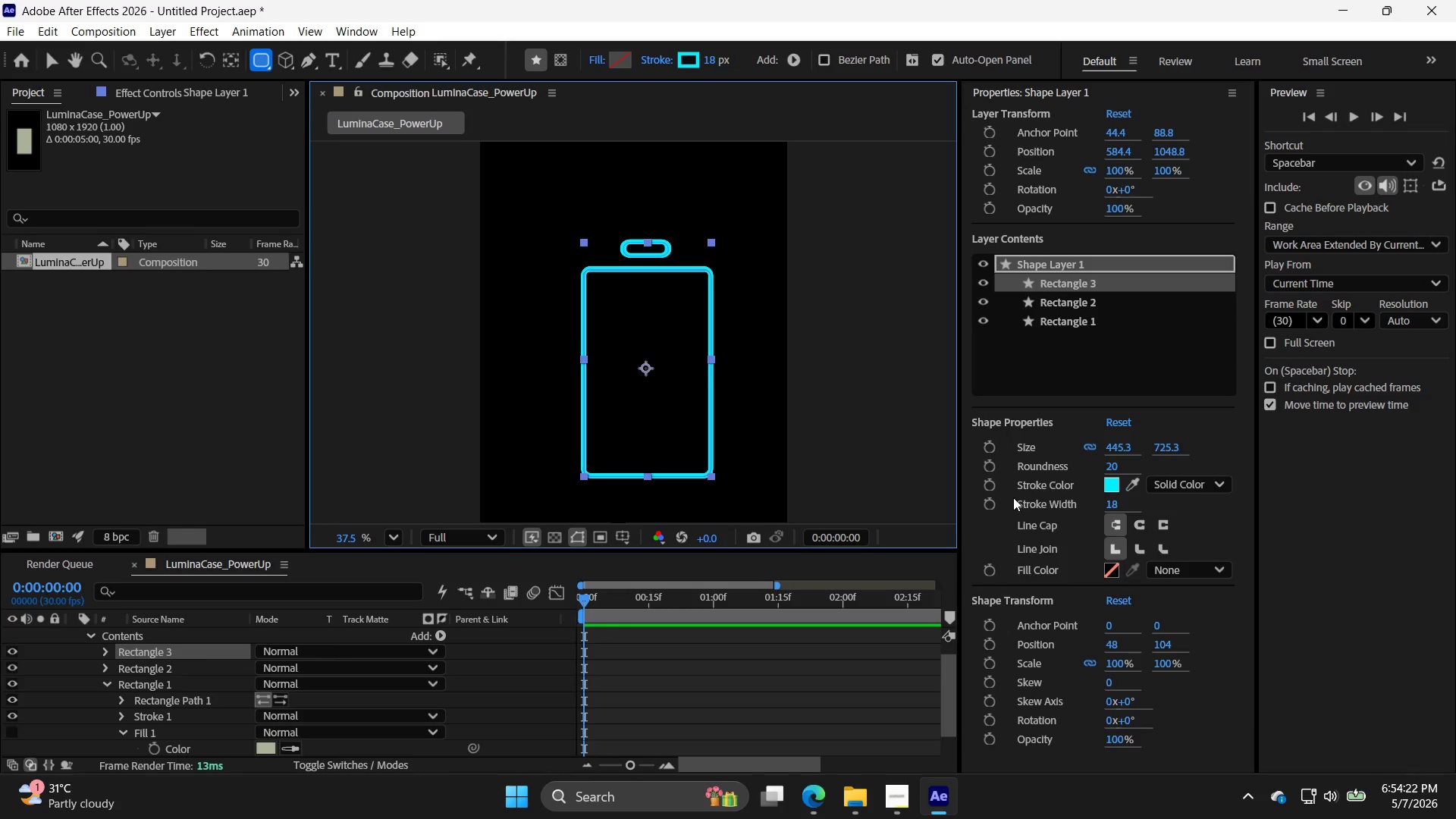 
double_click([1178, 513])
 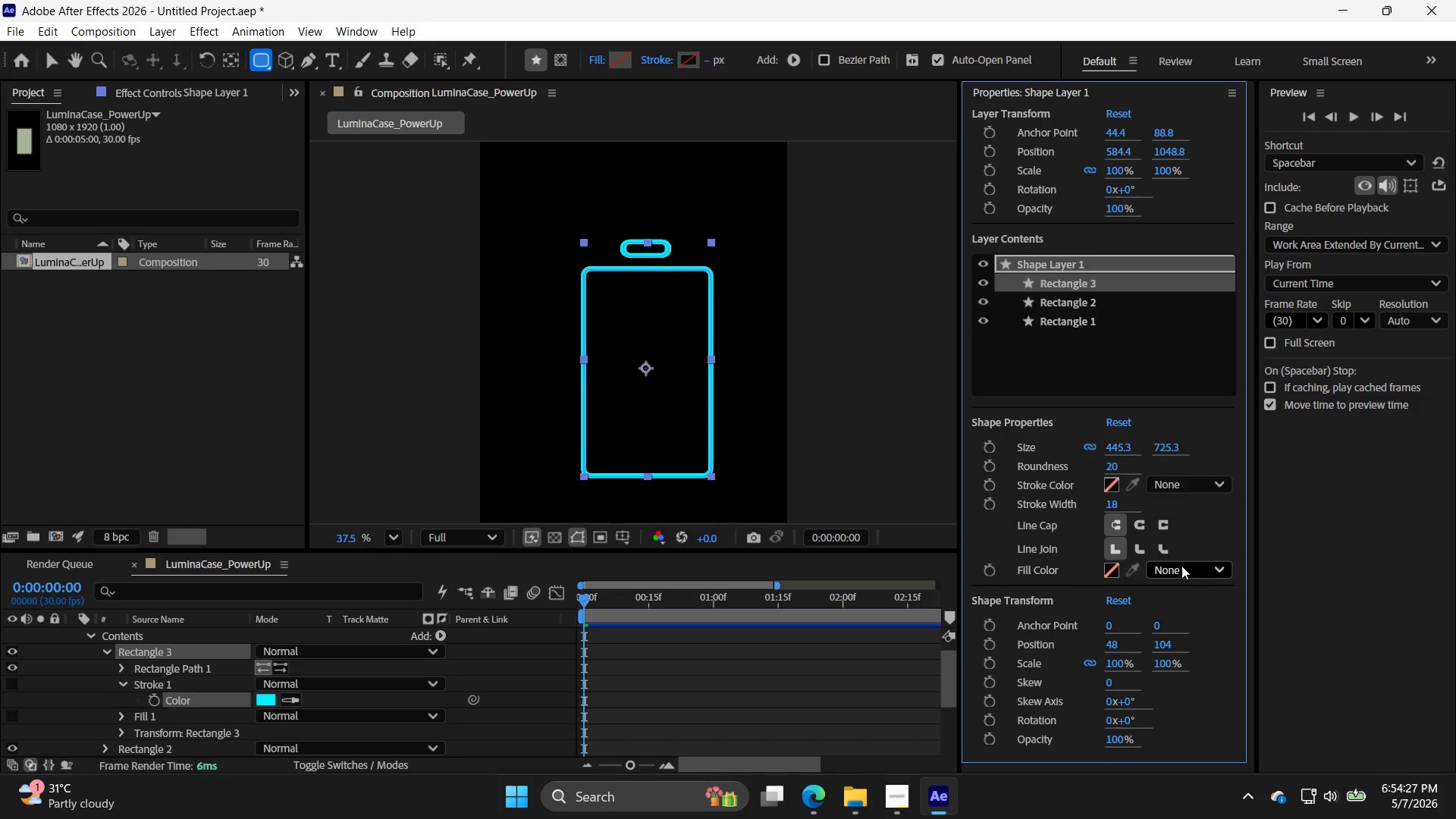 
triple_click([1181, 566])
 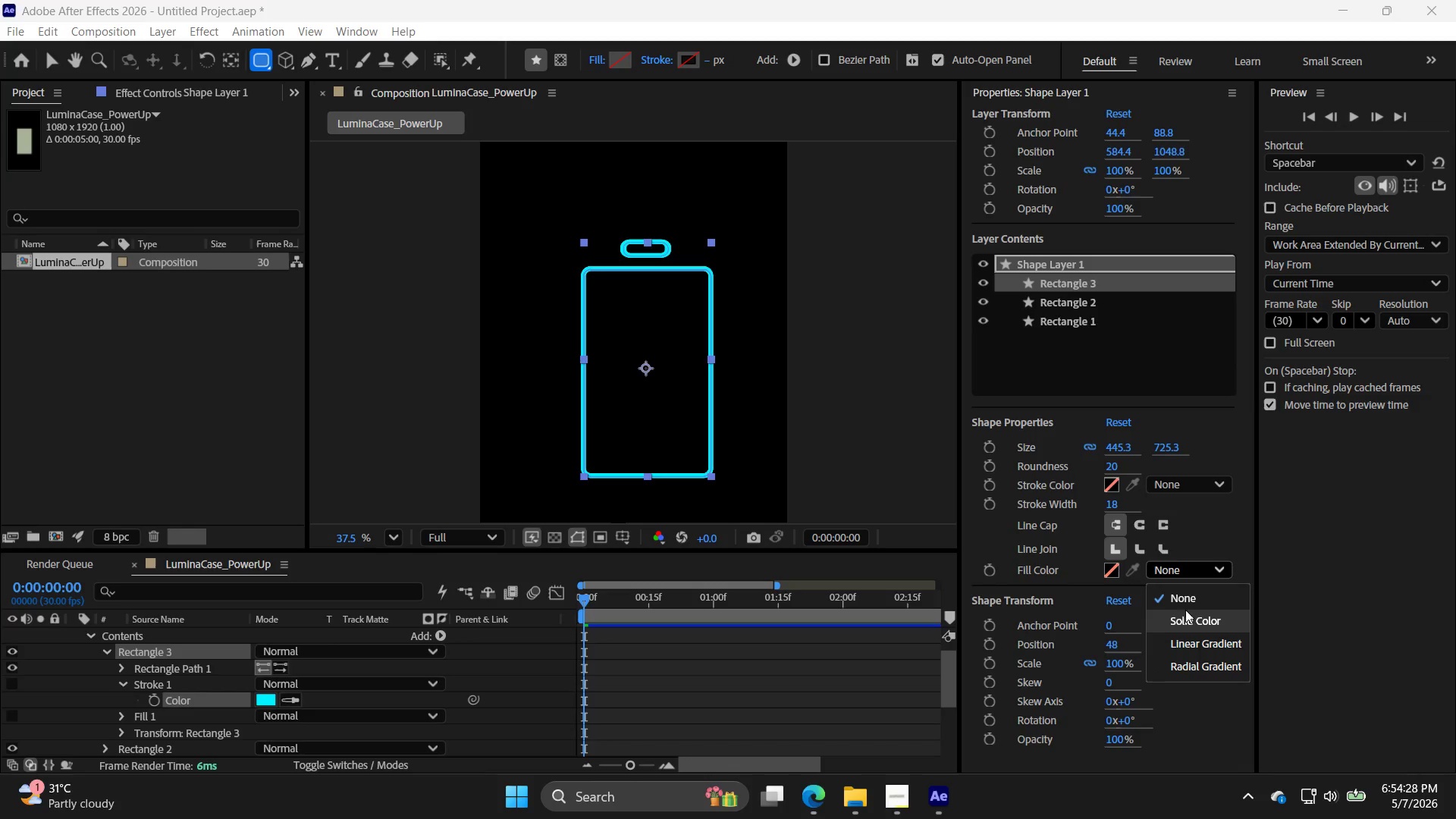 
left_click([1186, 617])
 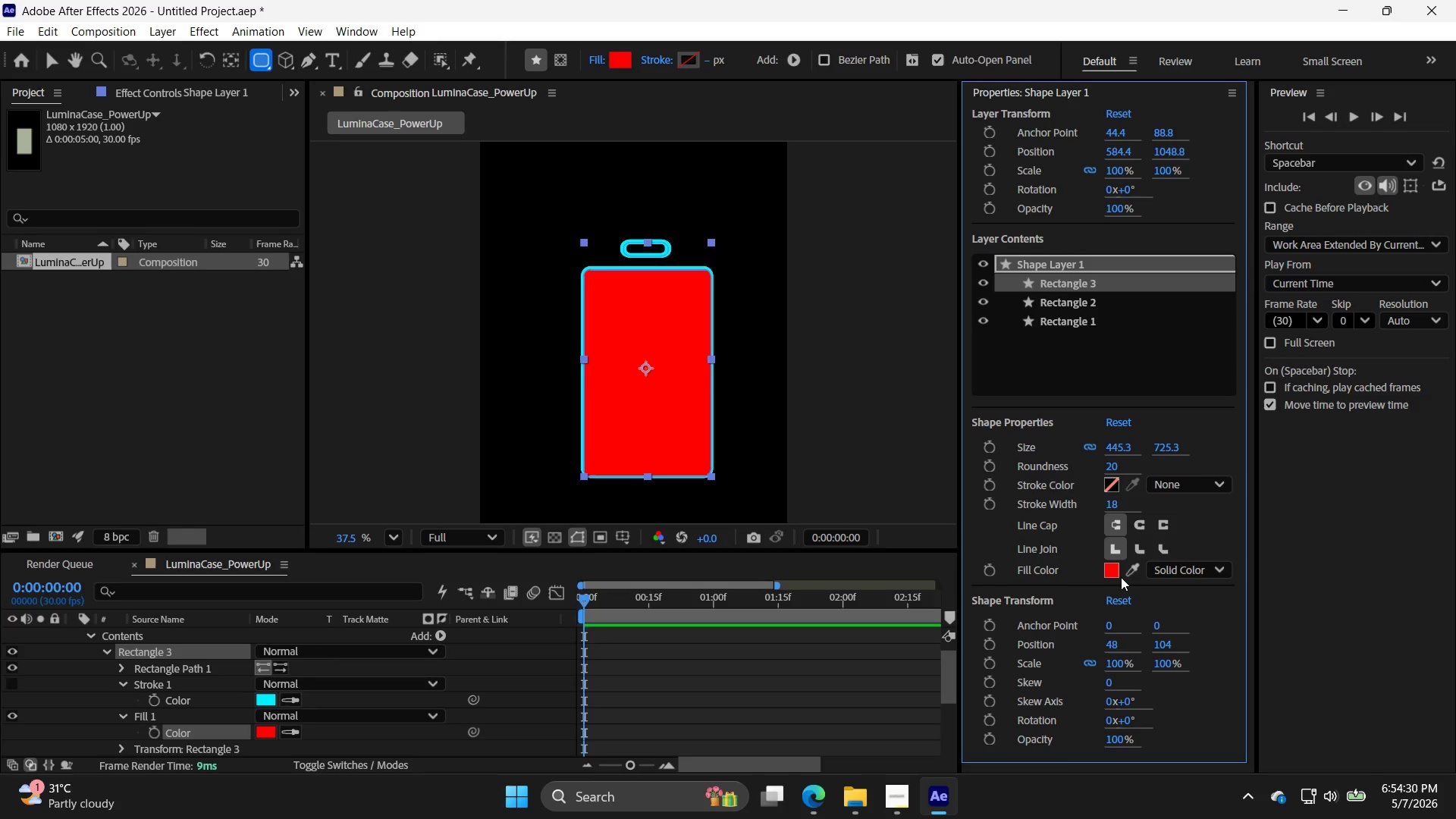 
double_click([1112, 575])
 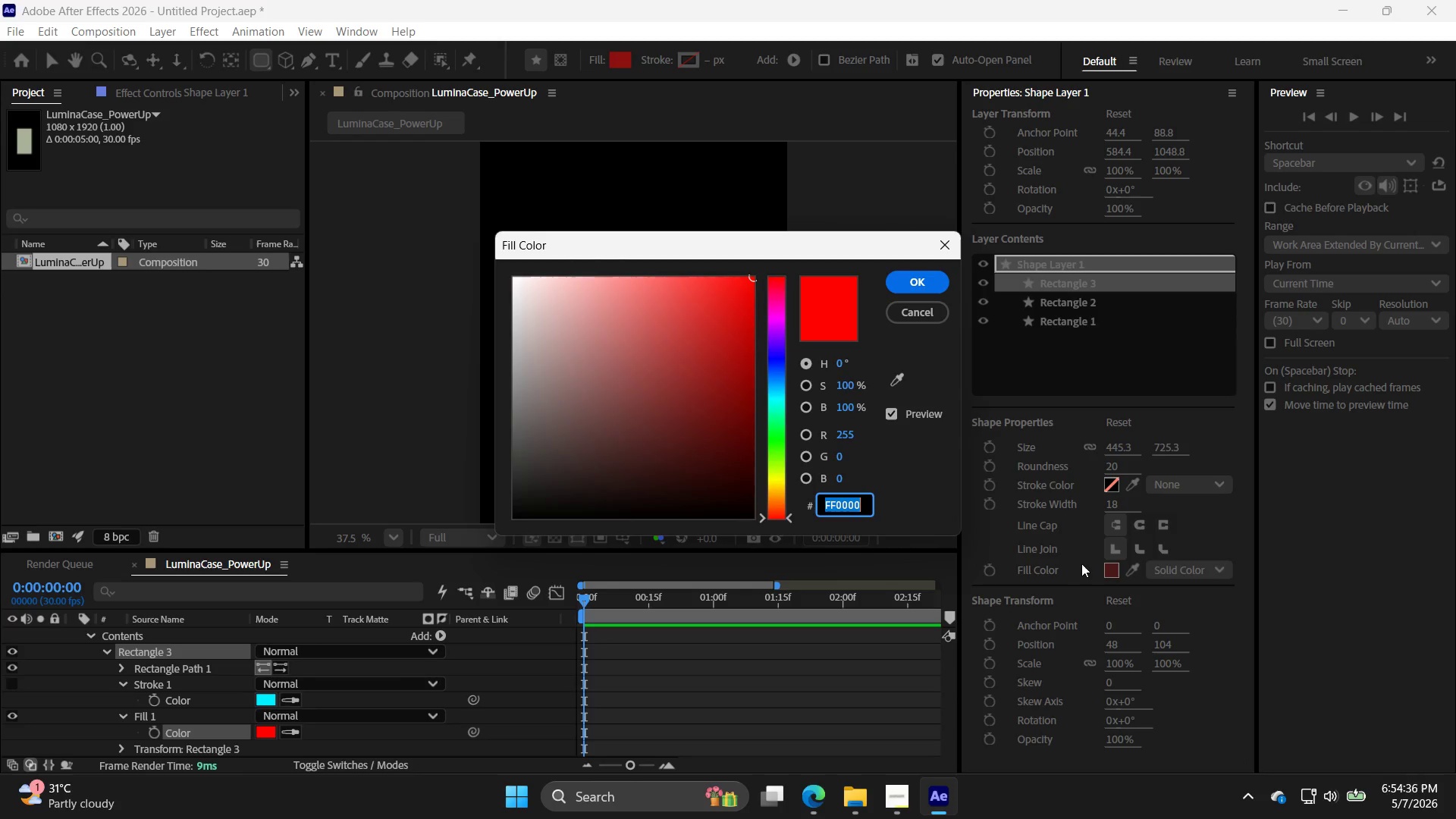 
wait(7.3)
 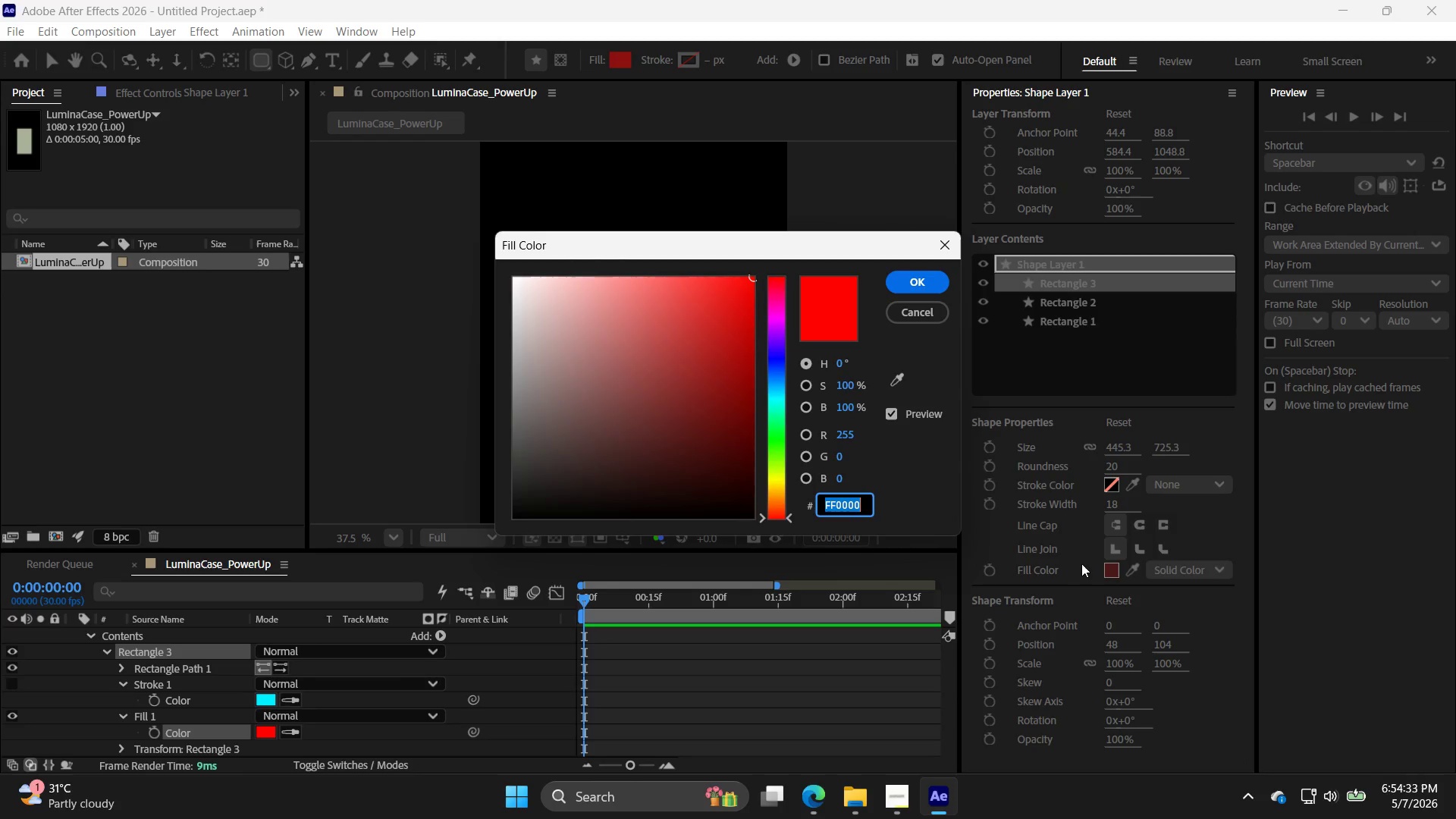 
type(00ffaa)
 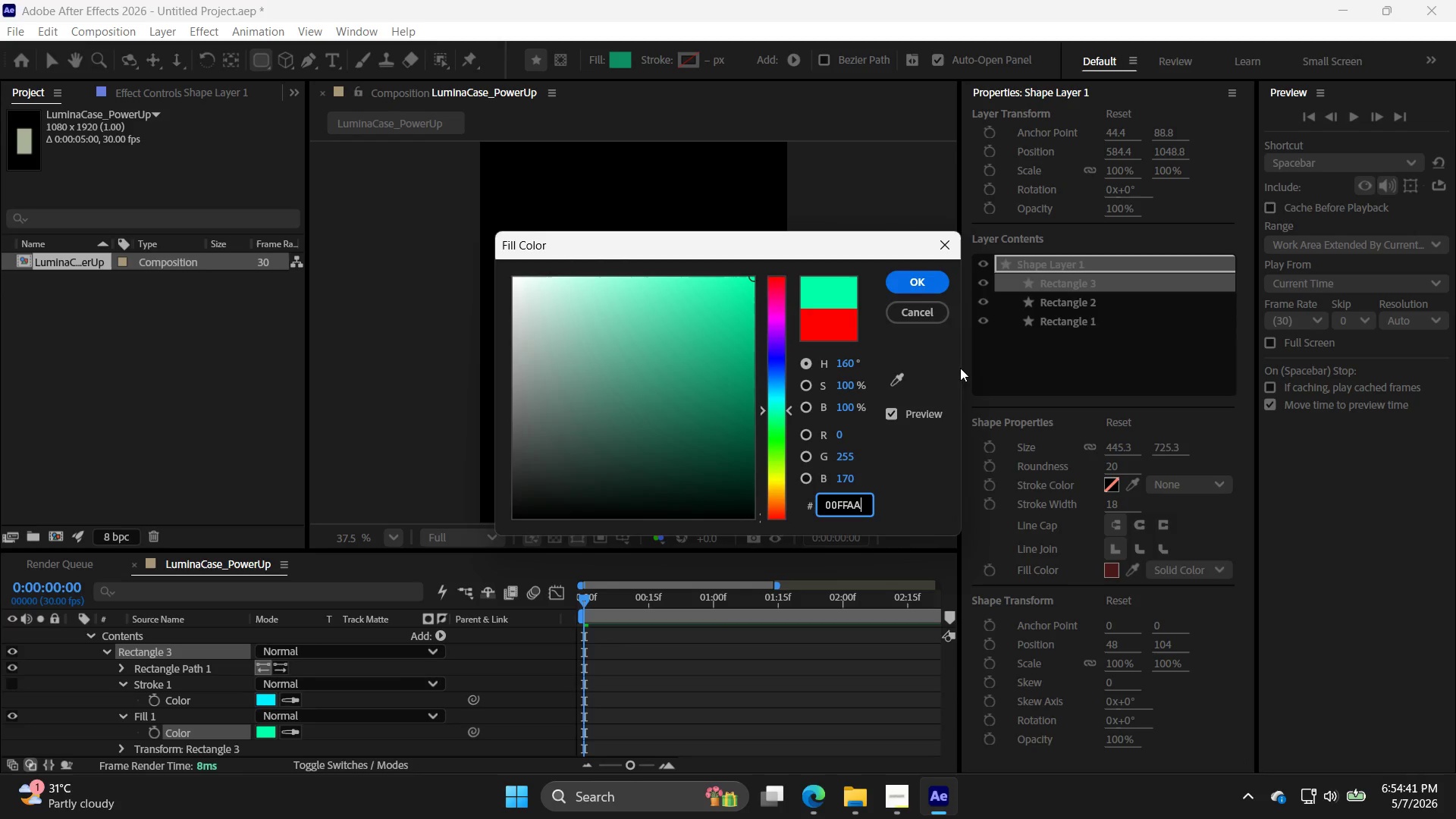 
left_click([926, 281])
 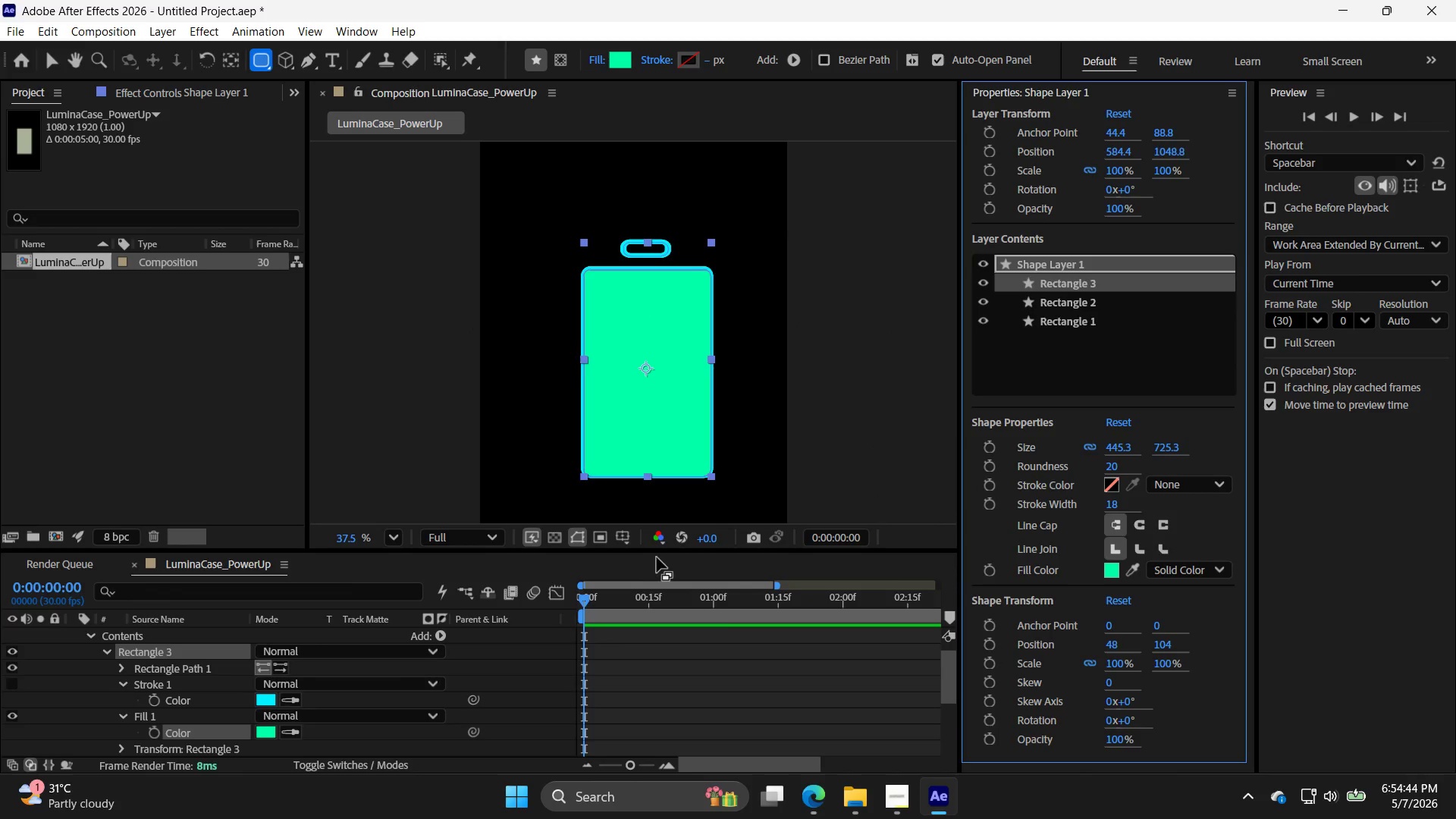 
left_click_drag(start_coordinate=[664, 550], to_coordinate=[671, 460])
 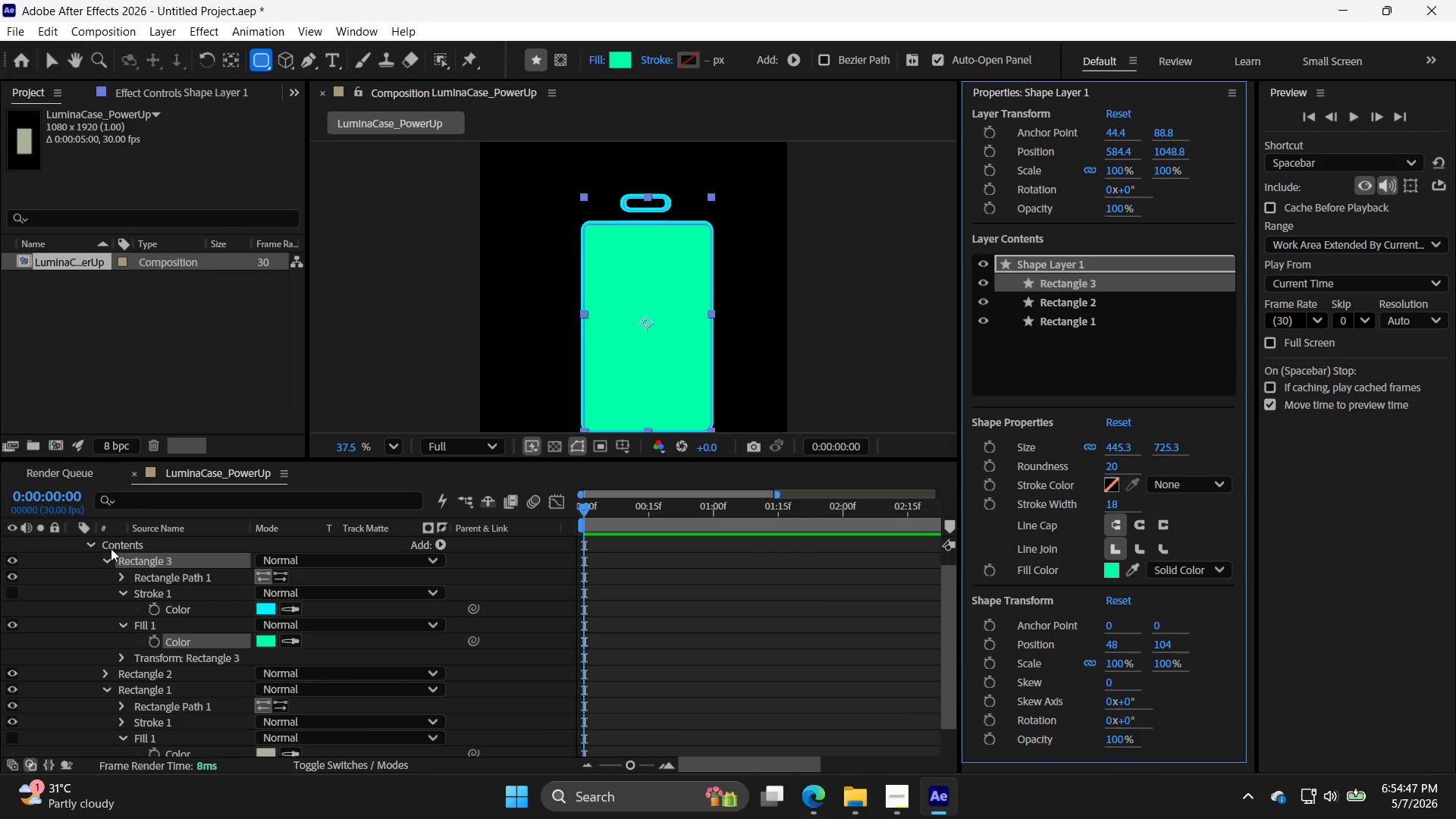 
left_click([88, 544])
 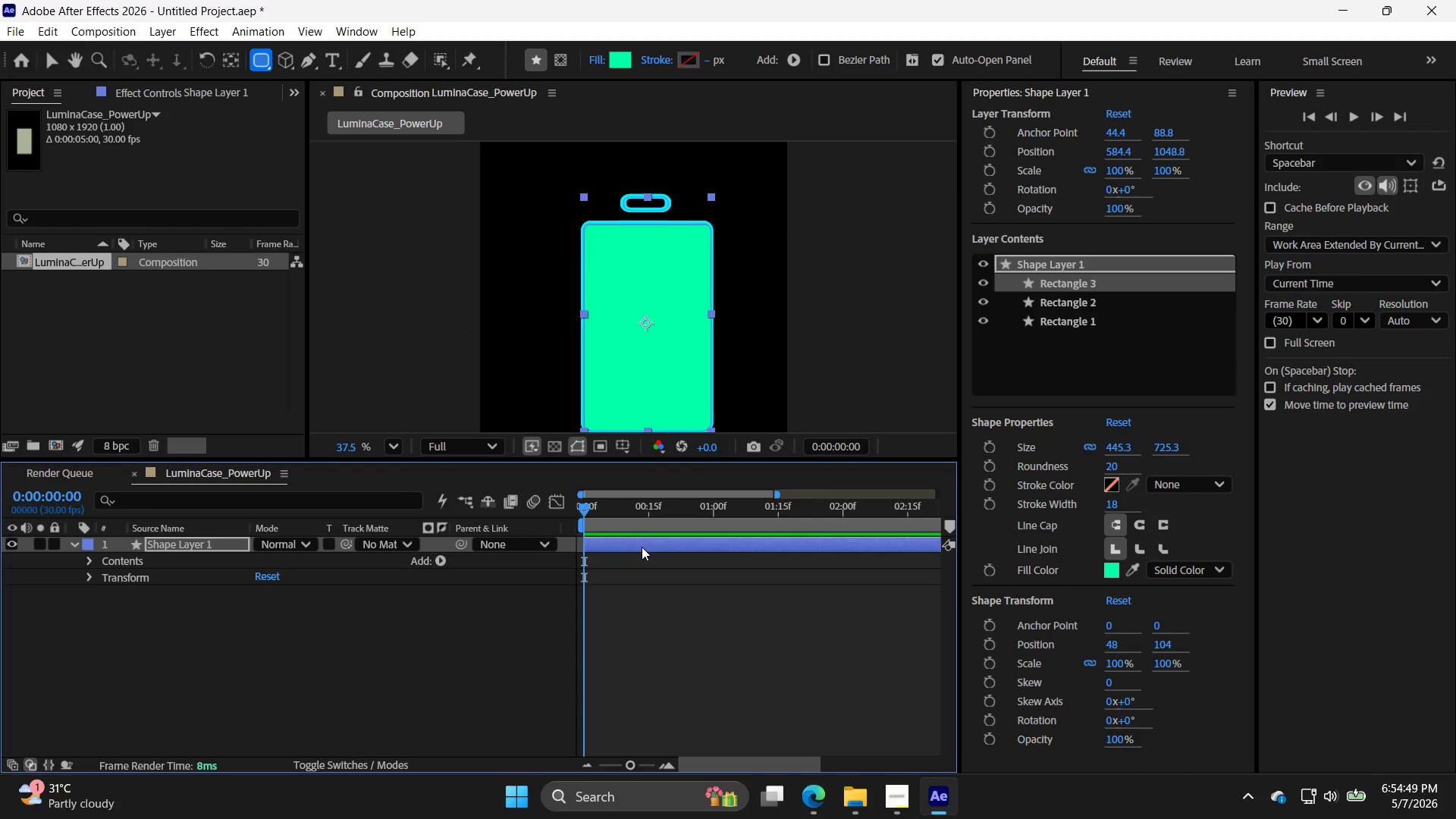 
left_click([642, 547])
 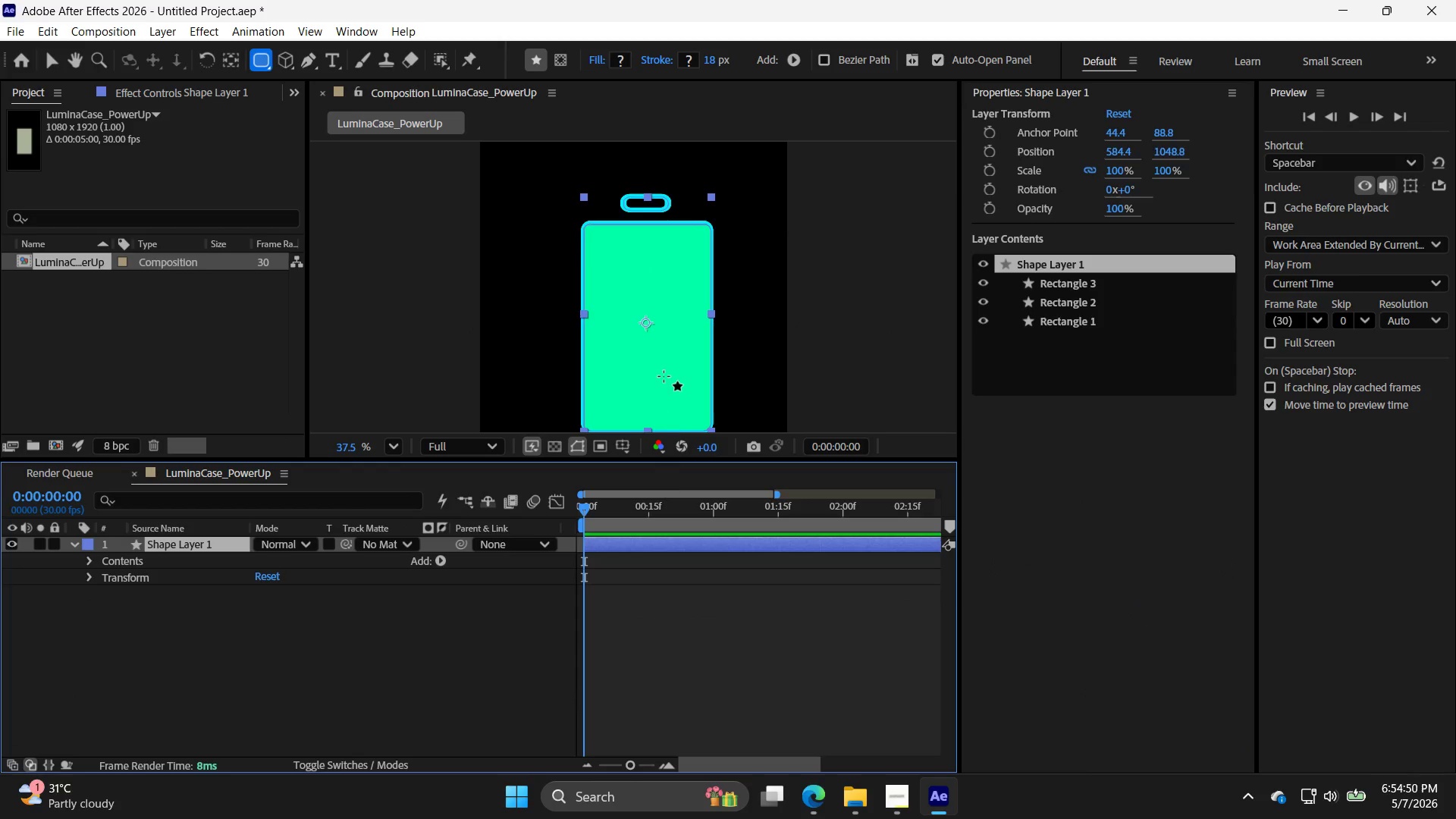 
left_click([660, 362])
 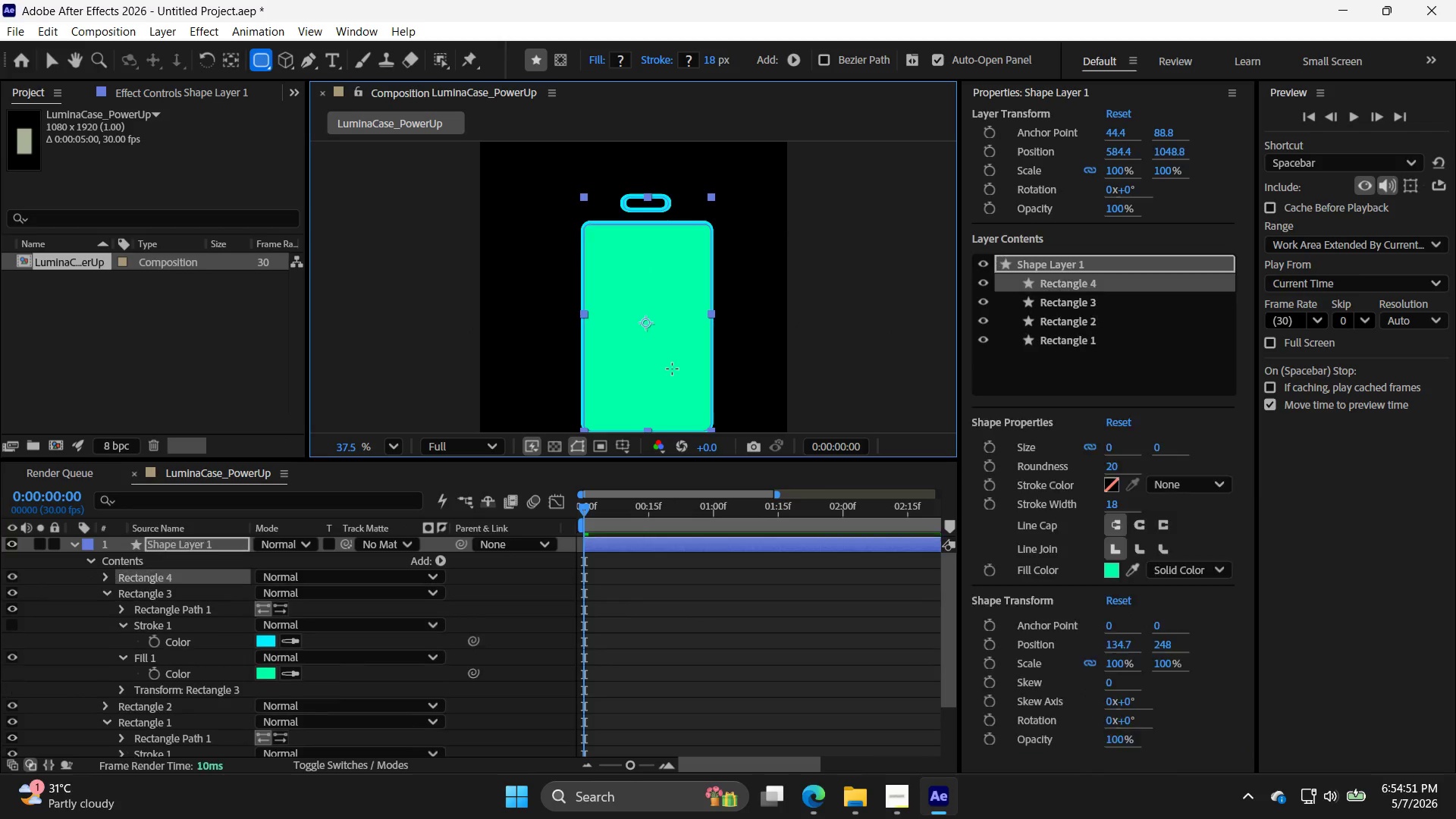 
left_click([672, 369])
 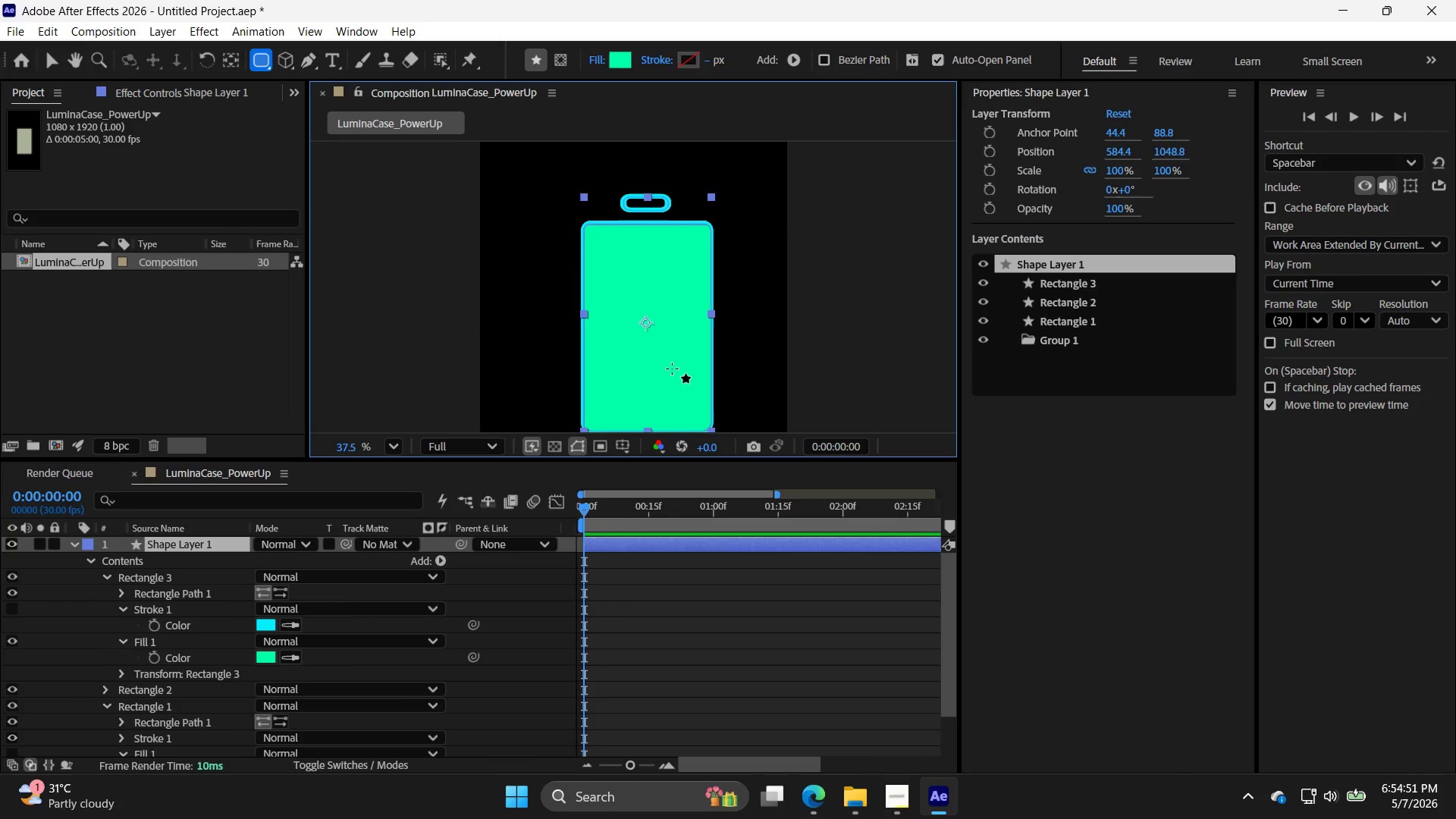 
hold_key(key=ControlLeft, duration=0.33)
 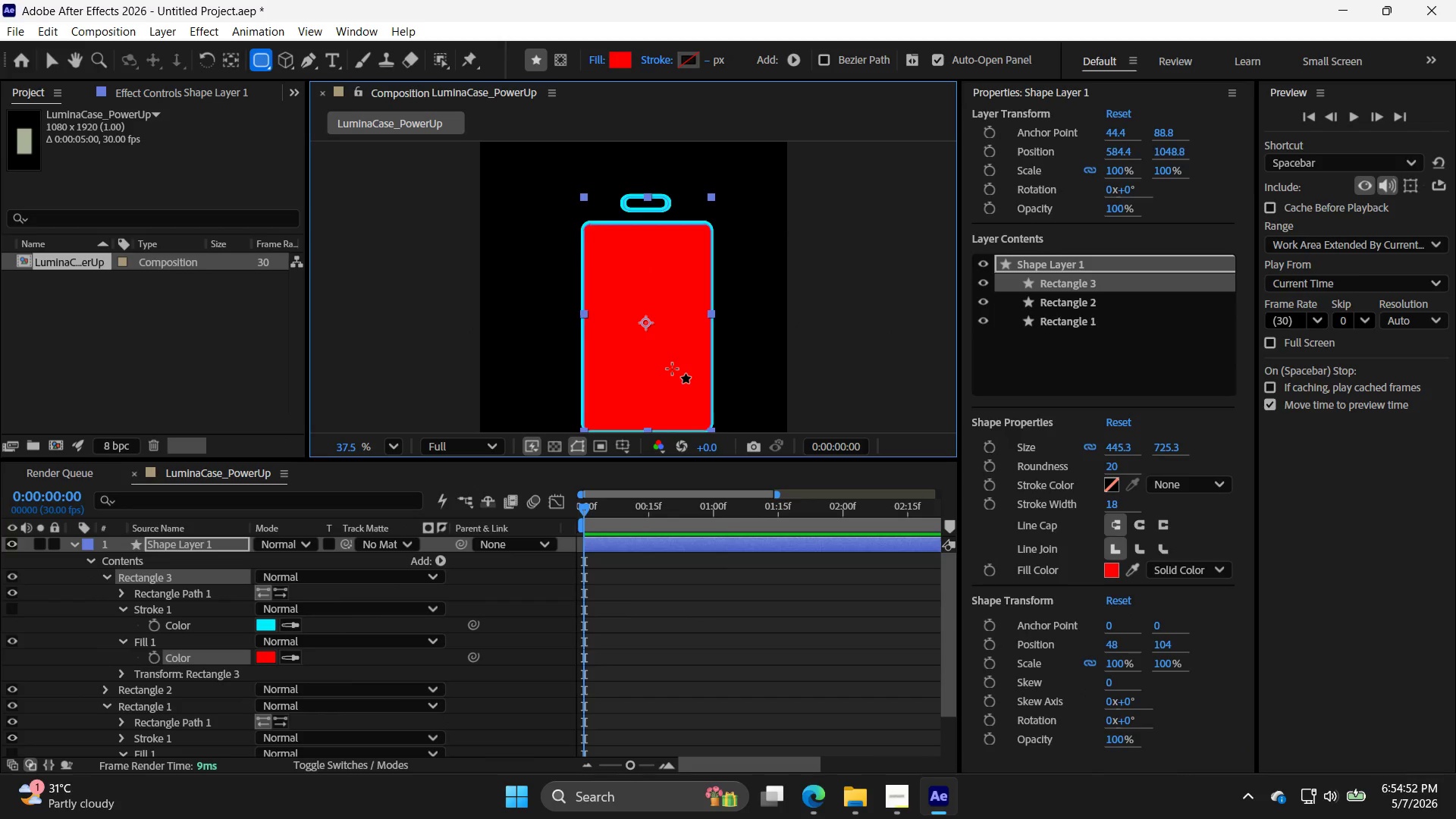 
key(Z)
 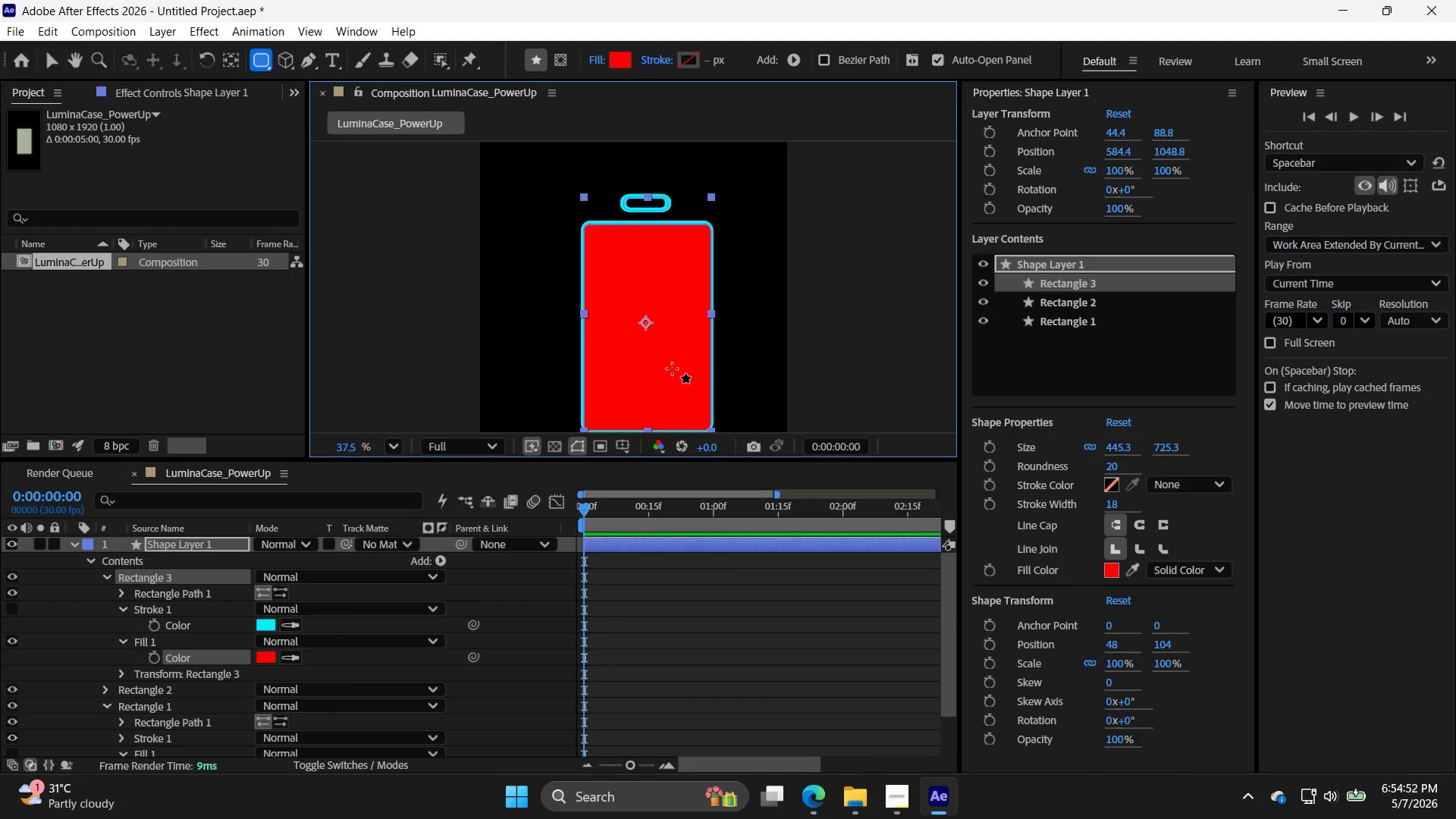 
key(Control+Shift+Z)
 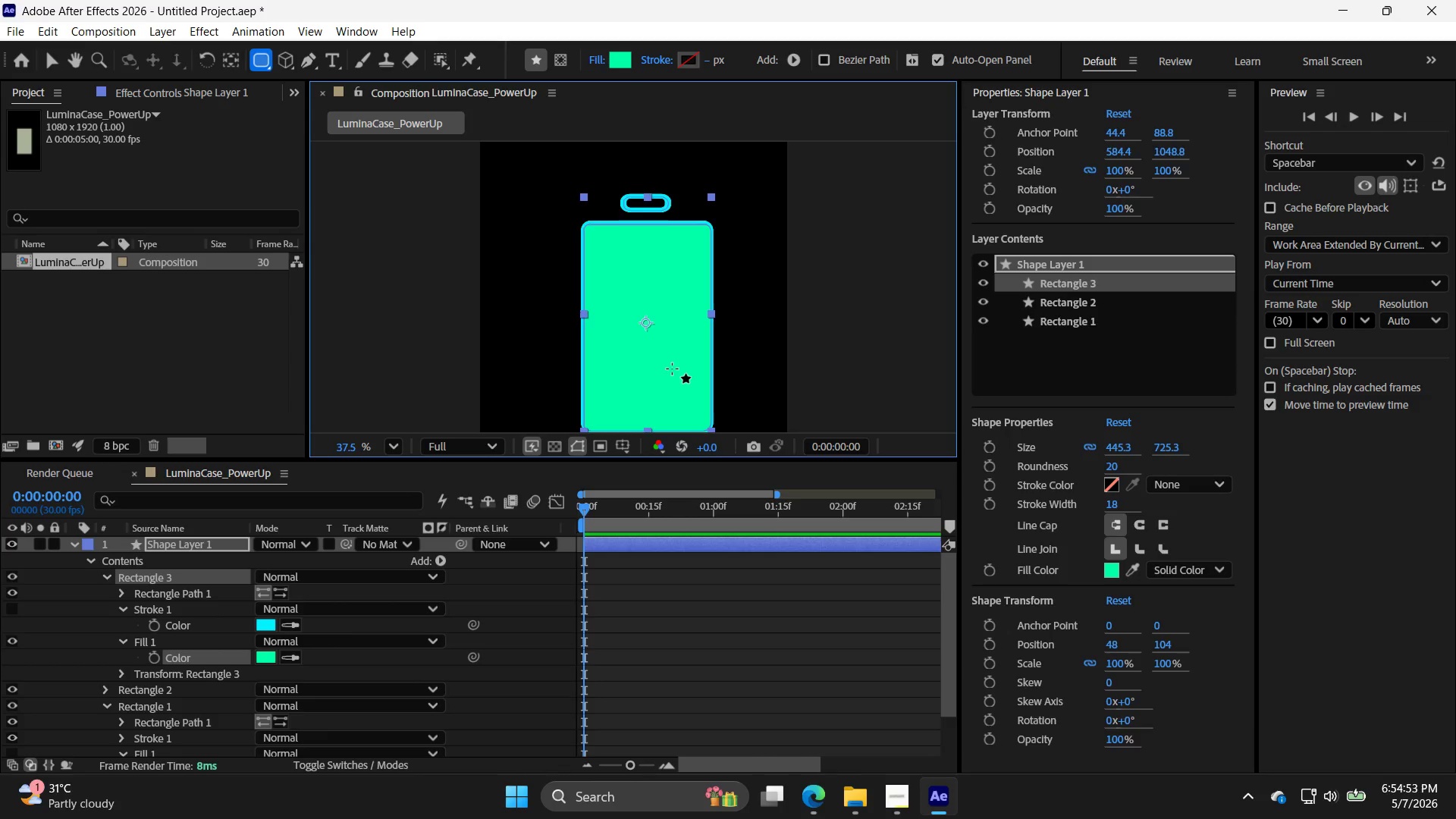 
key(V)
 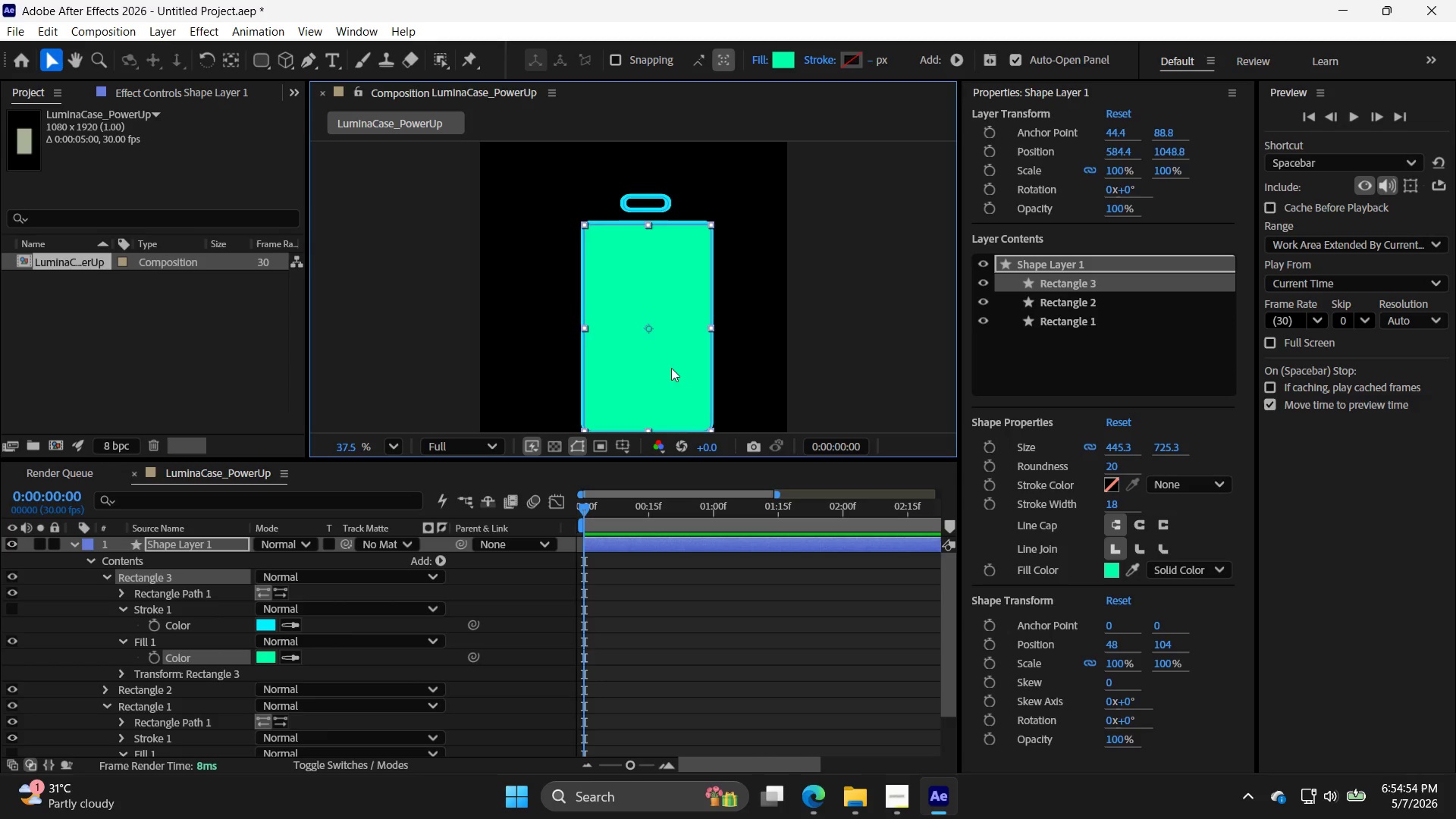 
left_click_drag(start_coordinate=[670, 368], to_coordinate=[708, 370])
 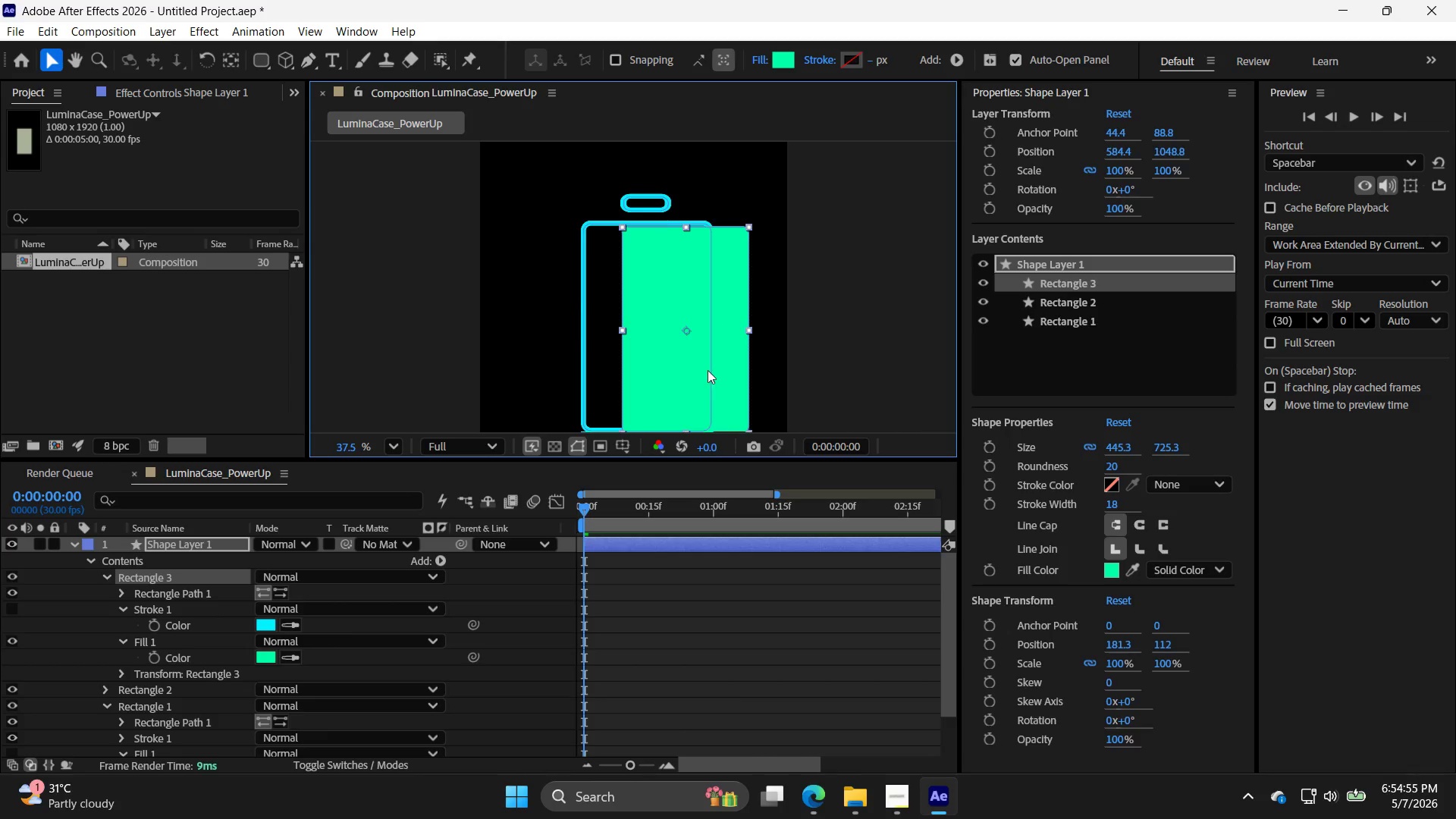 
key(Control+Z)
 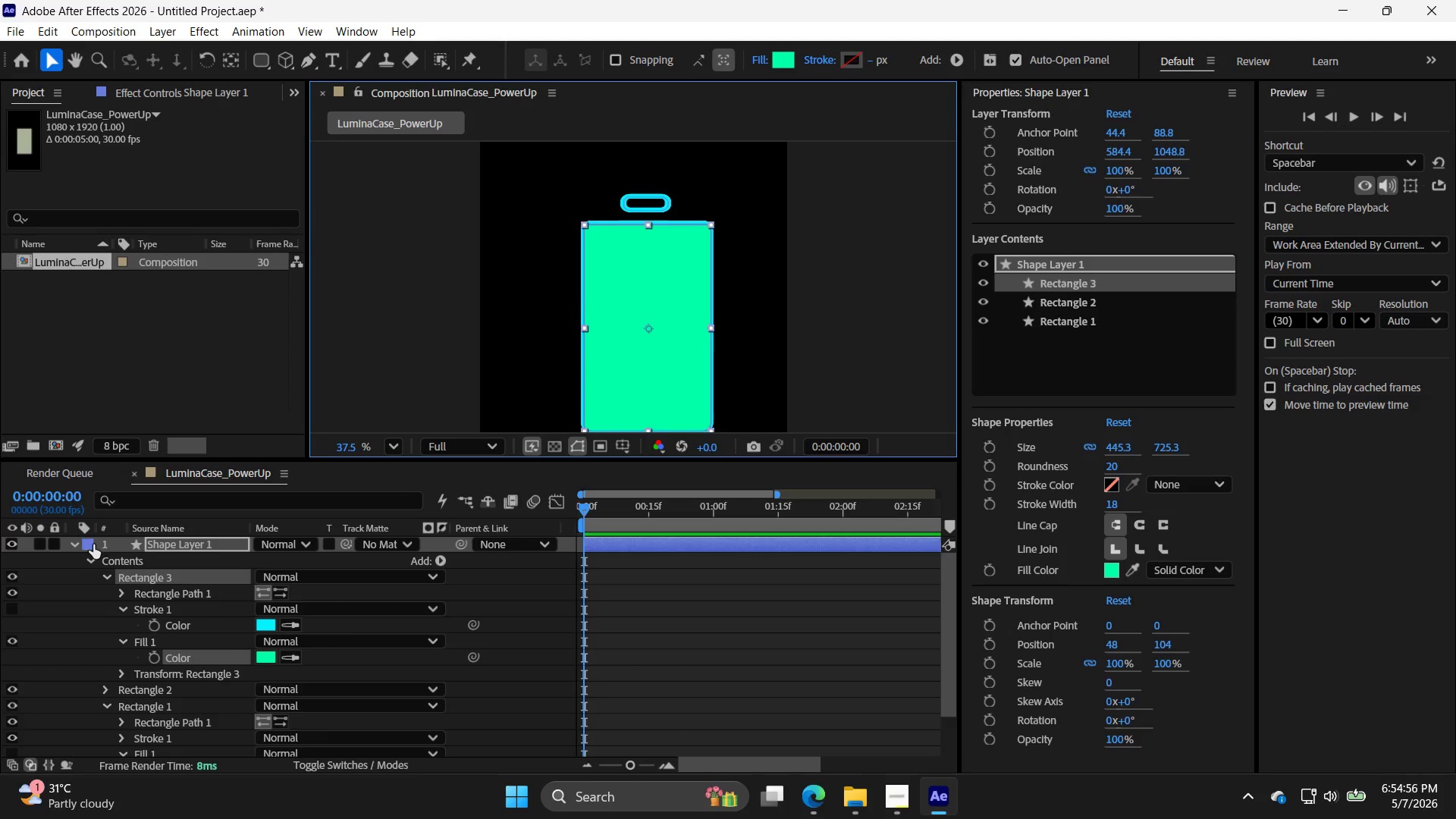 
left_click([74, 544])
 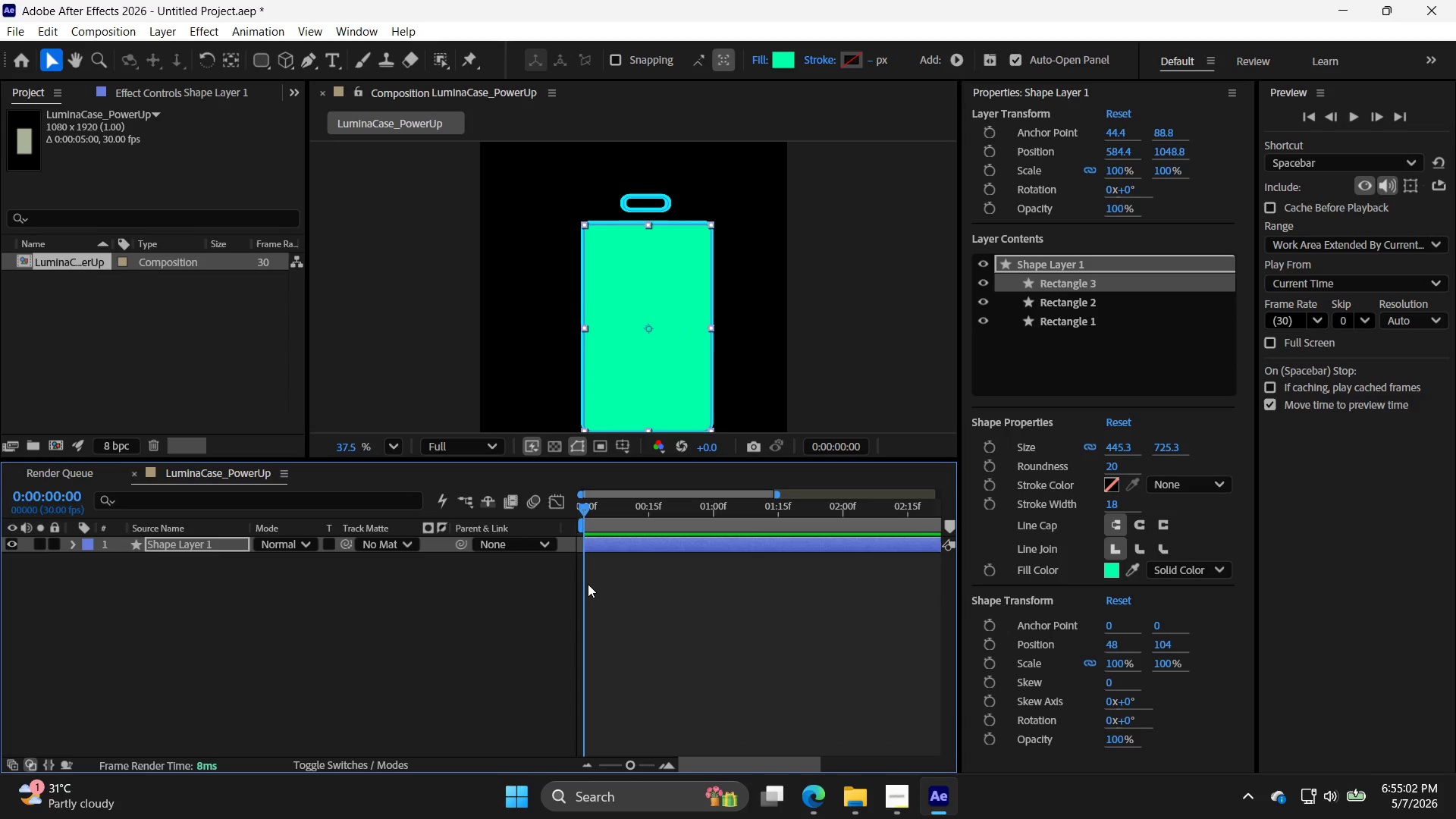 
wait(10.5)
 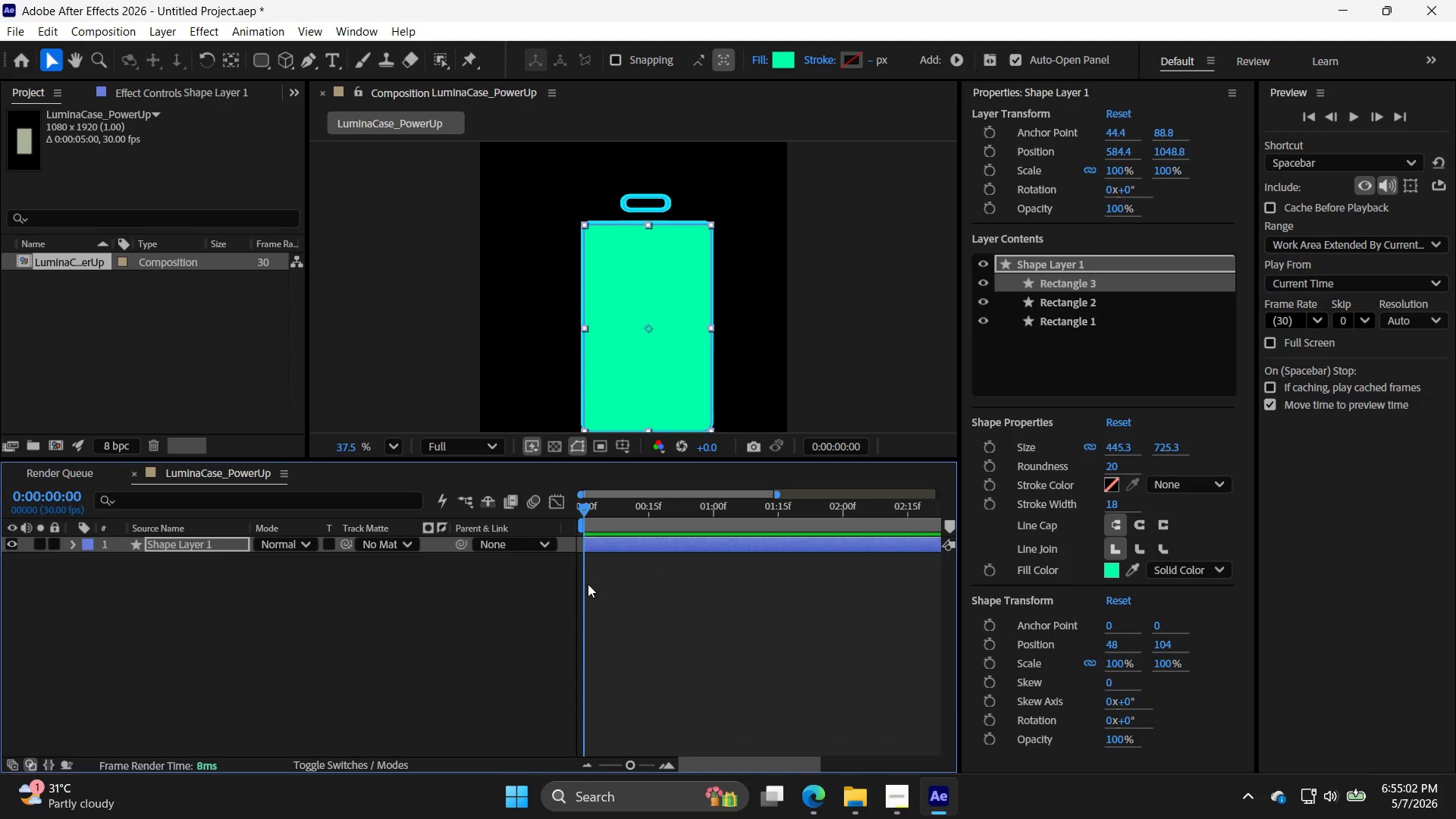 
left_click([71, 543])
 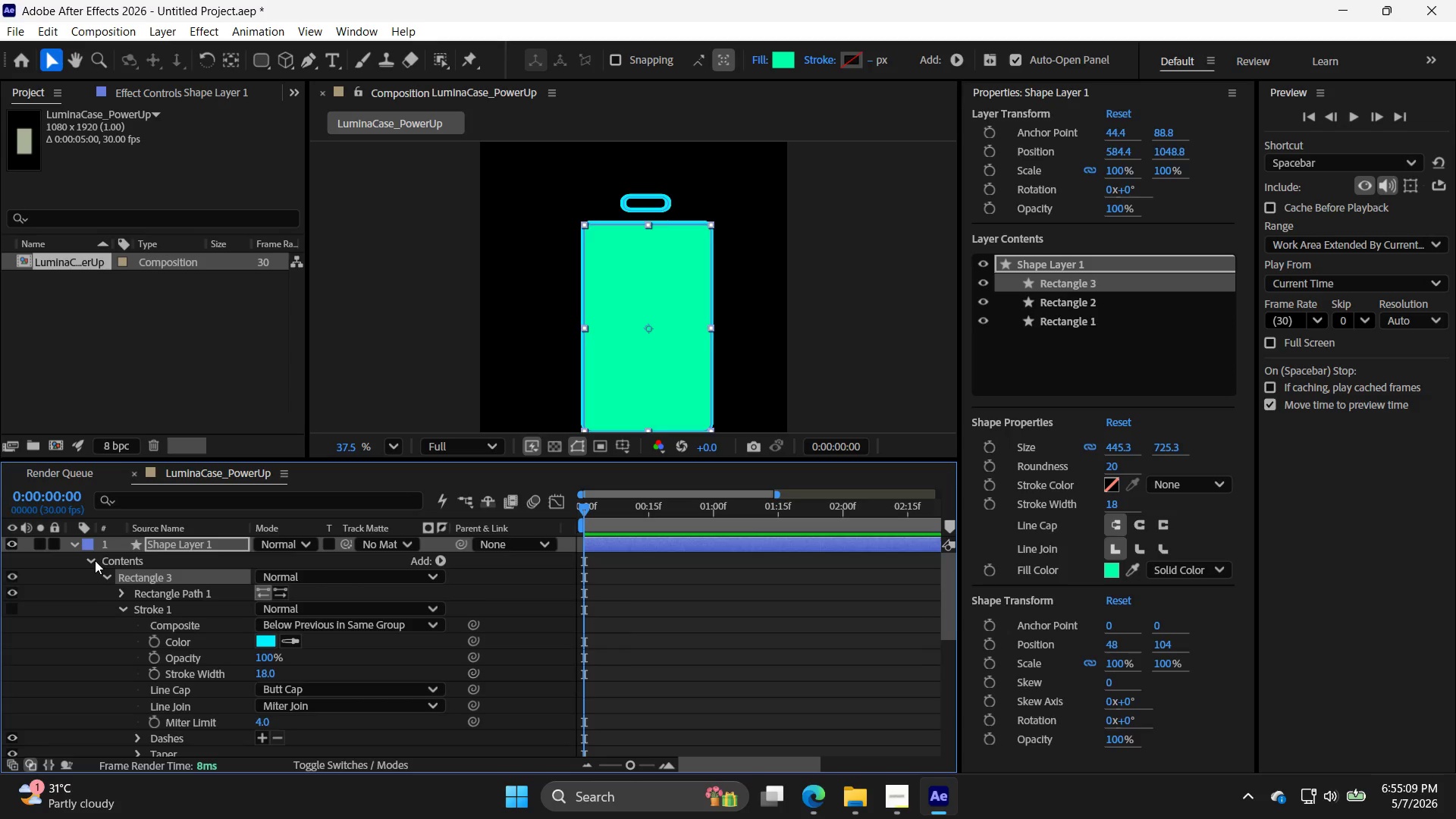 
left_click([105, 576])
 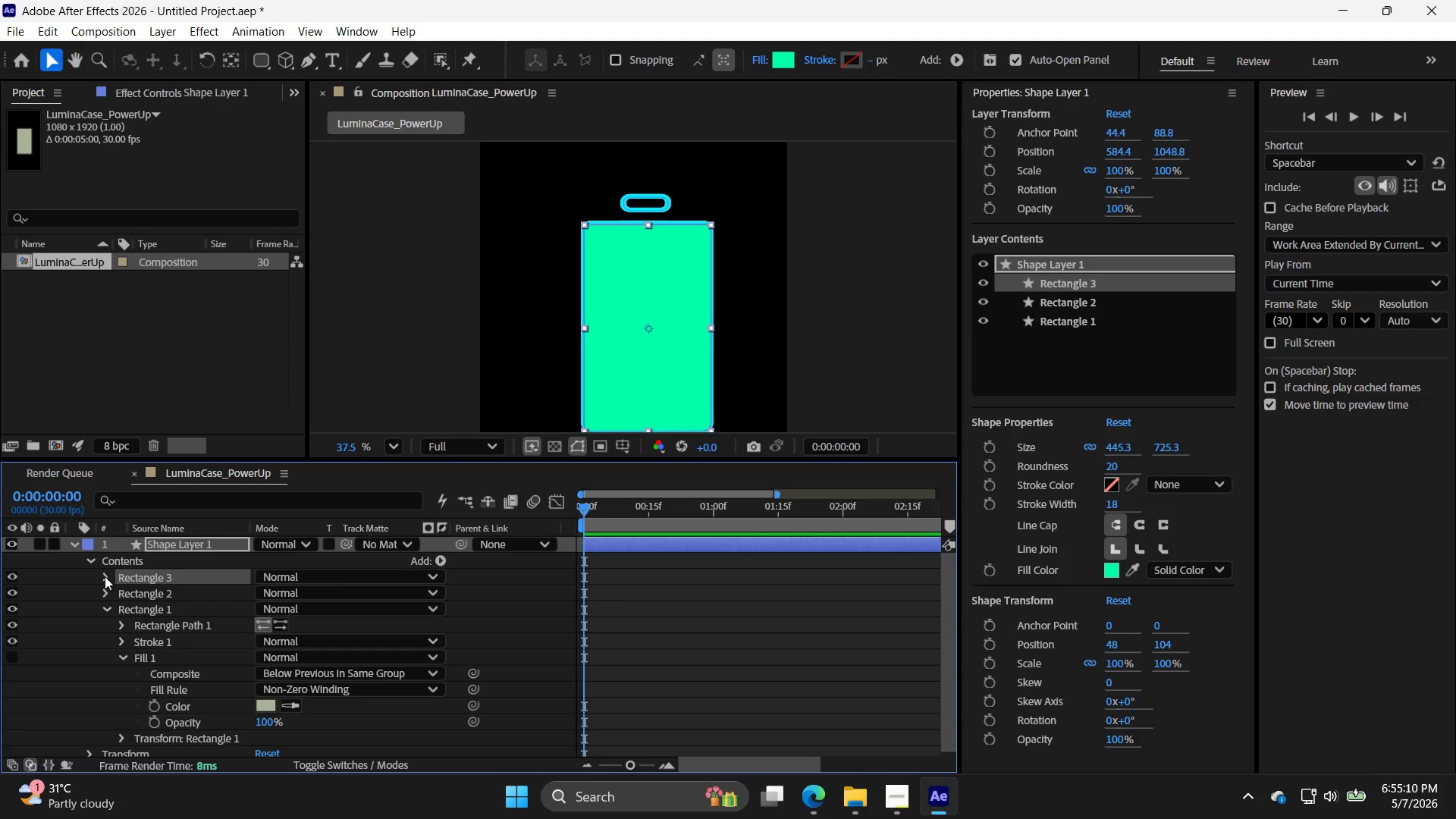 
left_click([105, 576])
 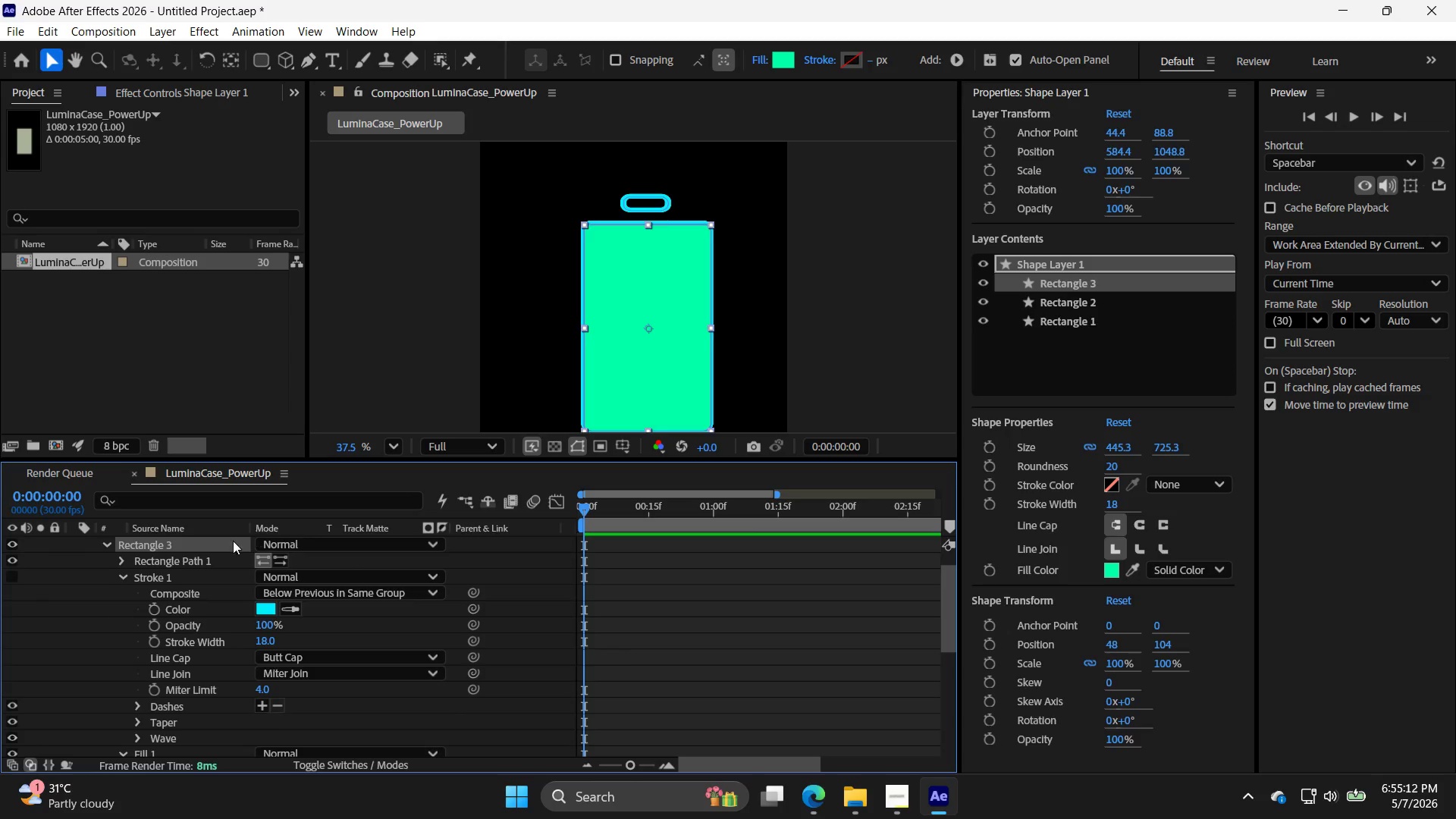 
left_click([13, 544])
 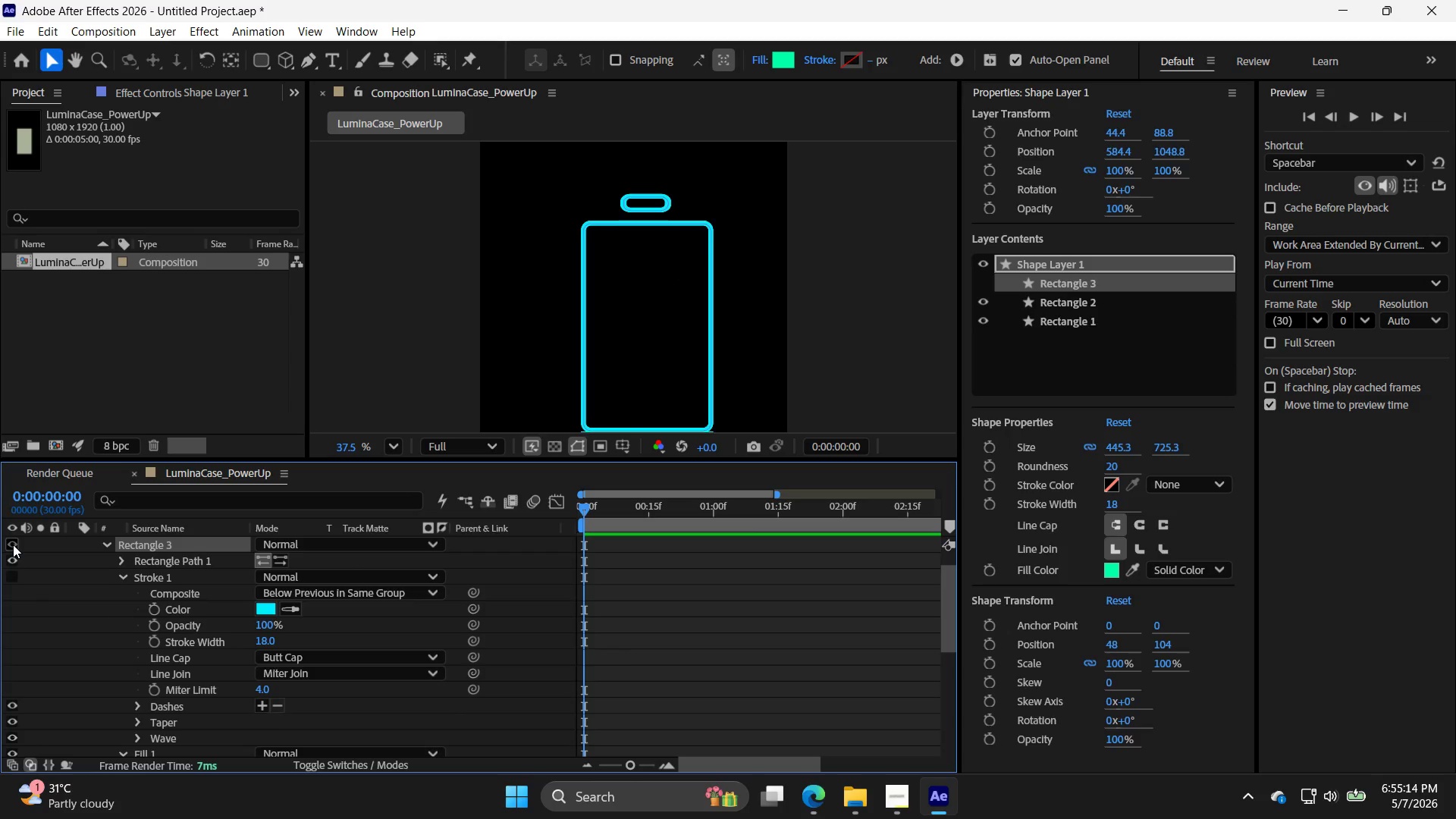 
left_click([13, 544])
 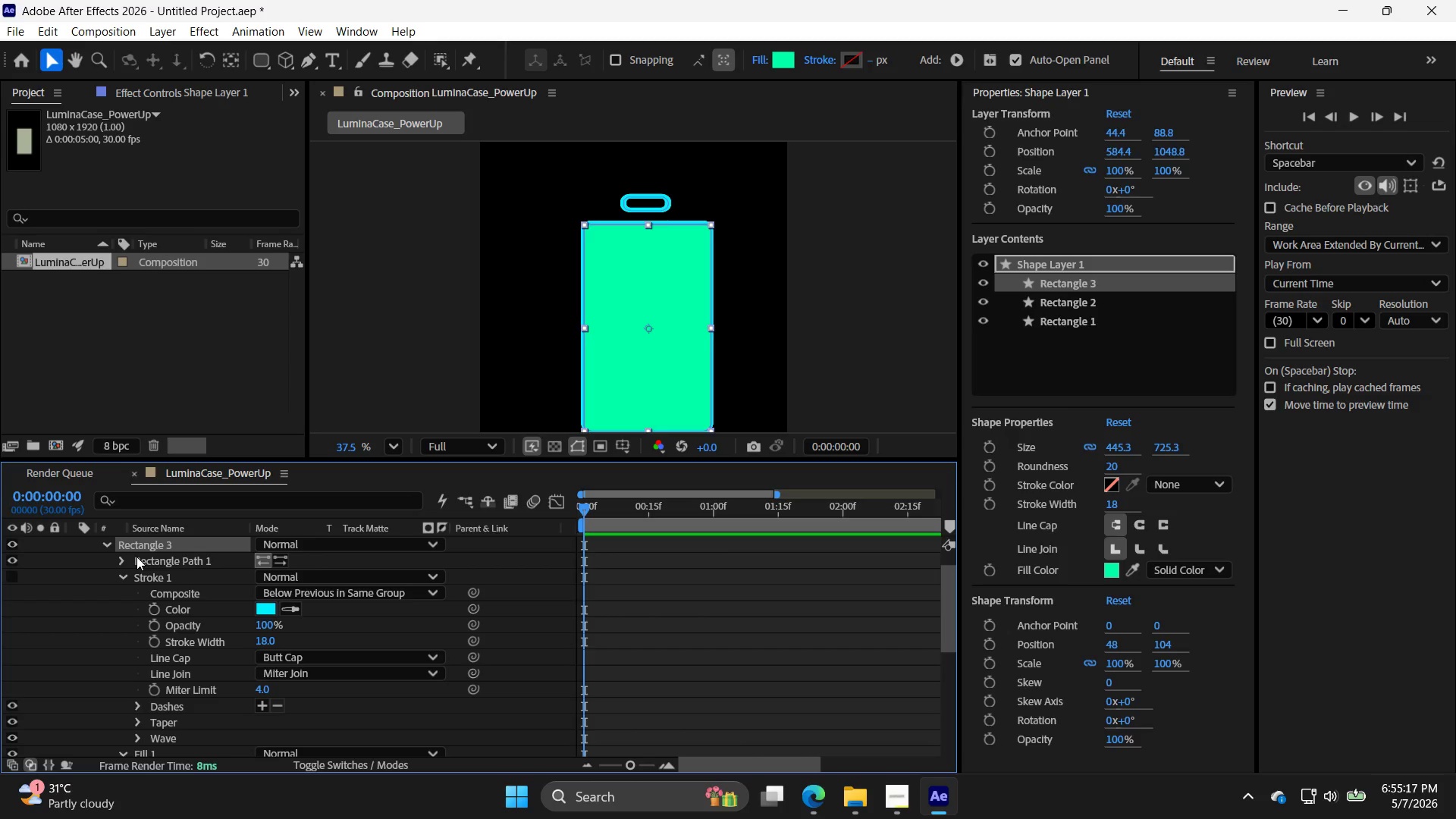 
wait(8.5)
 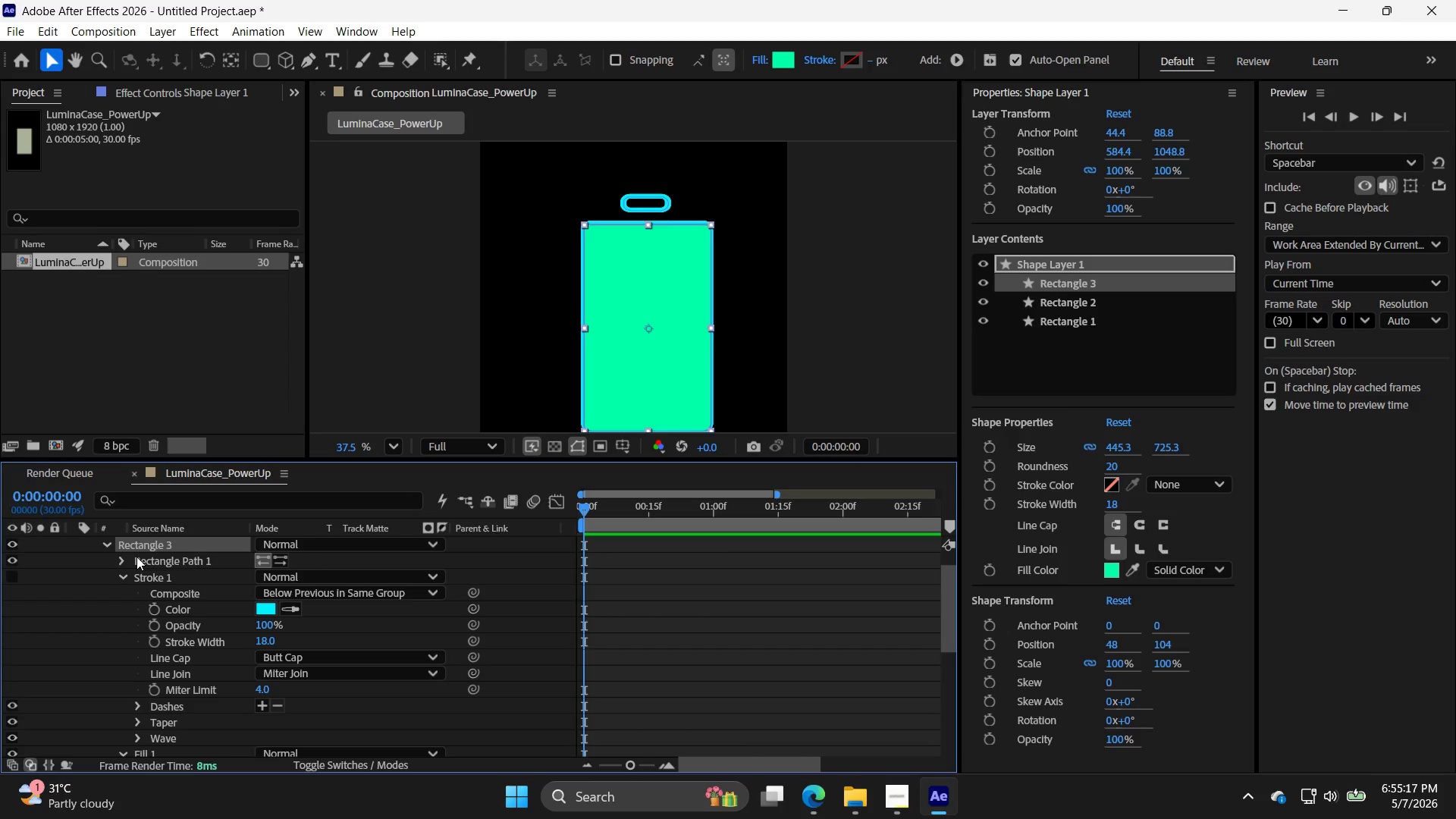 
key(Y)
 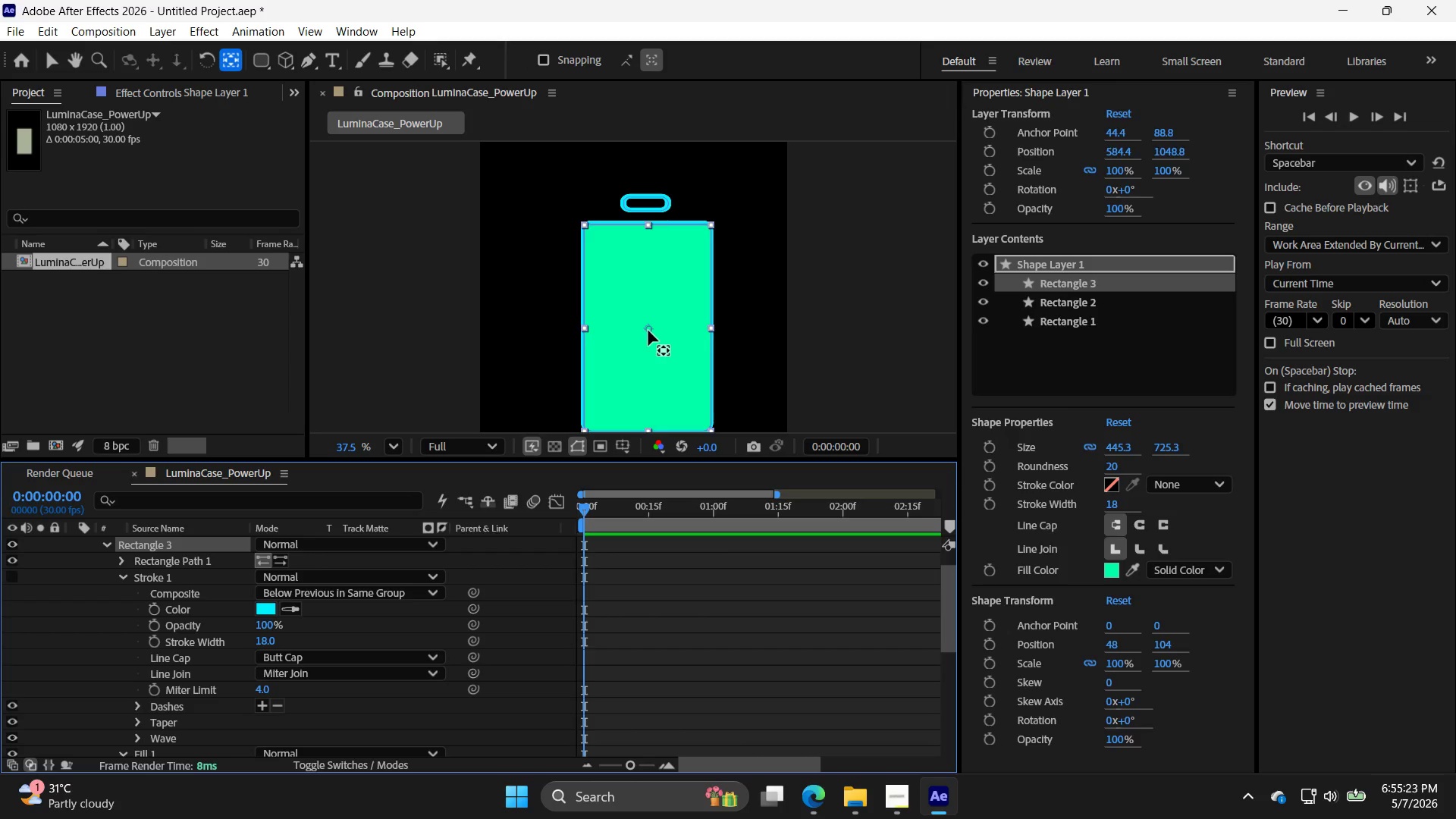 
left_click_drag(start_coordinate=[648, 331], to_coordinate=[648, 433])
 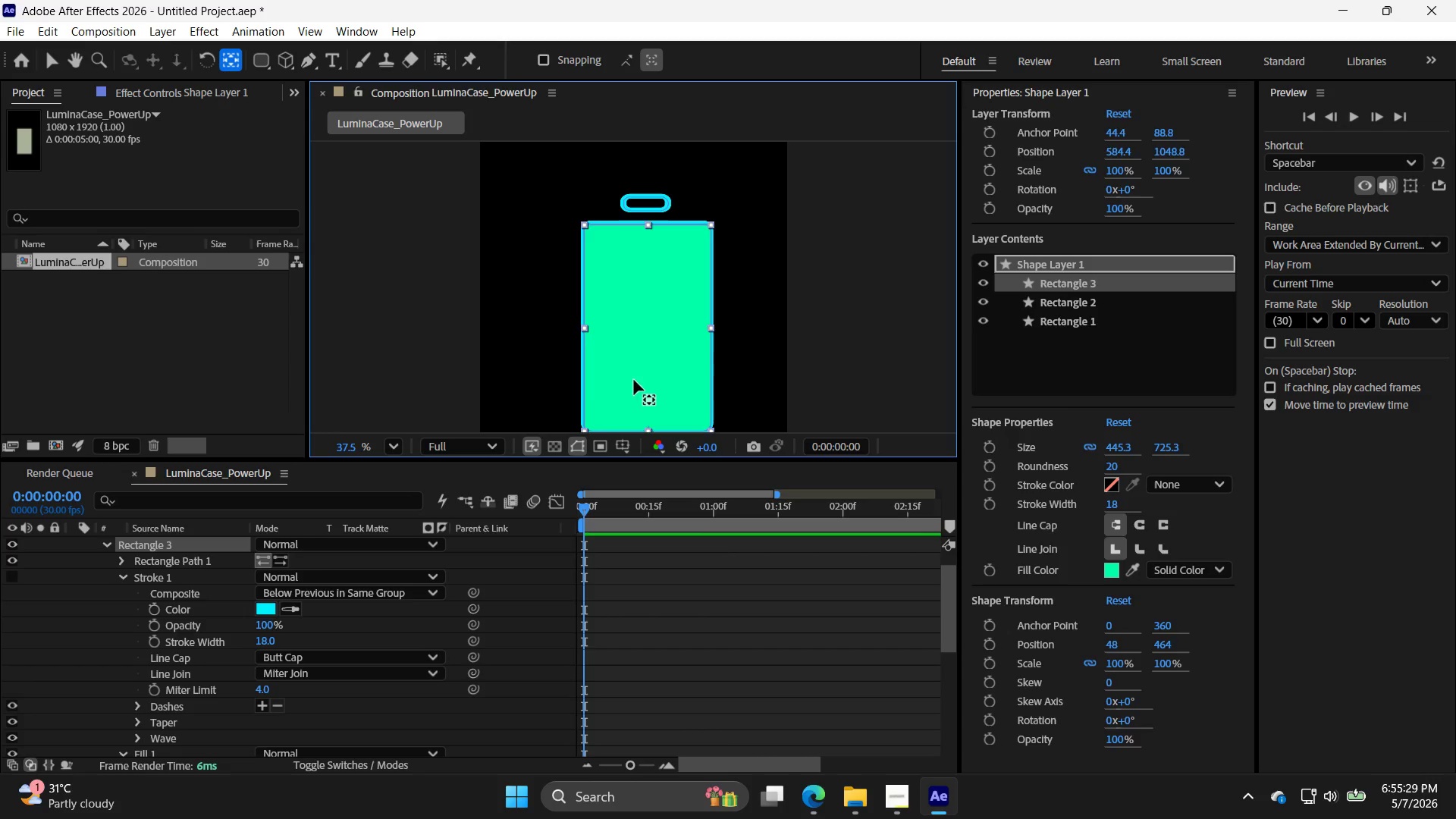 
hold_key(key=Space, duration=0.7)
 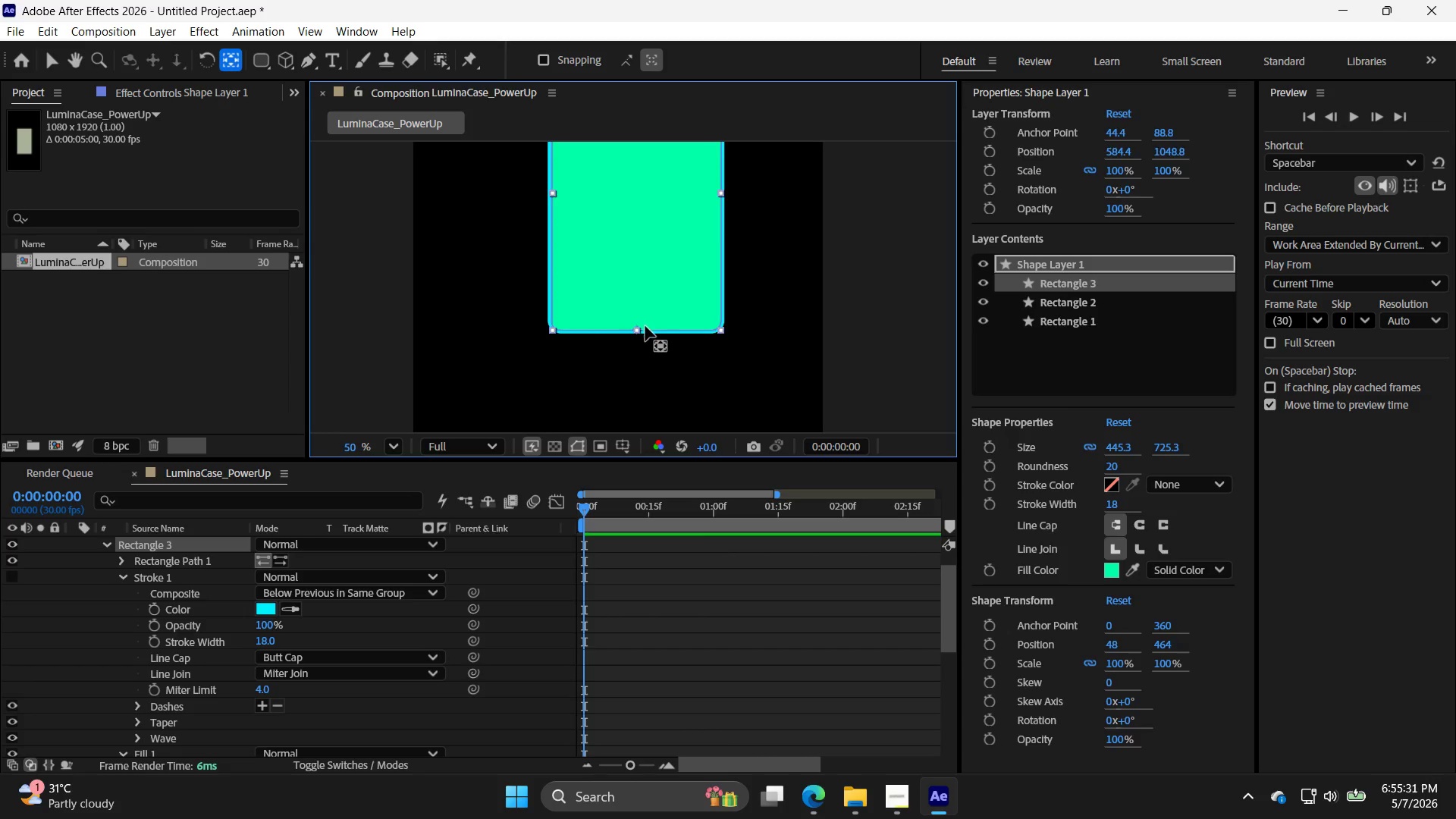 
left_click_drag(start_coordinate=[679, 391], to_coordinate=[670, 281])
 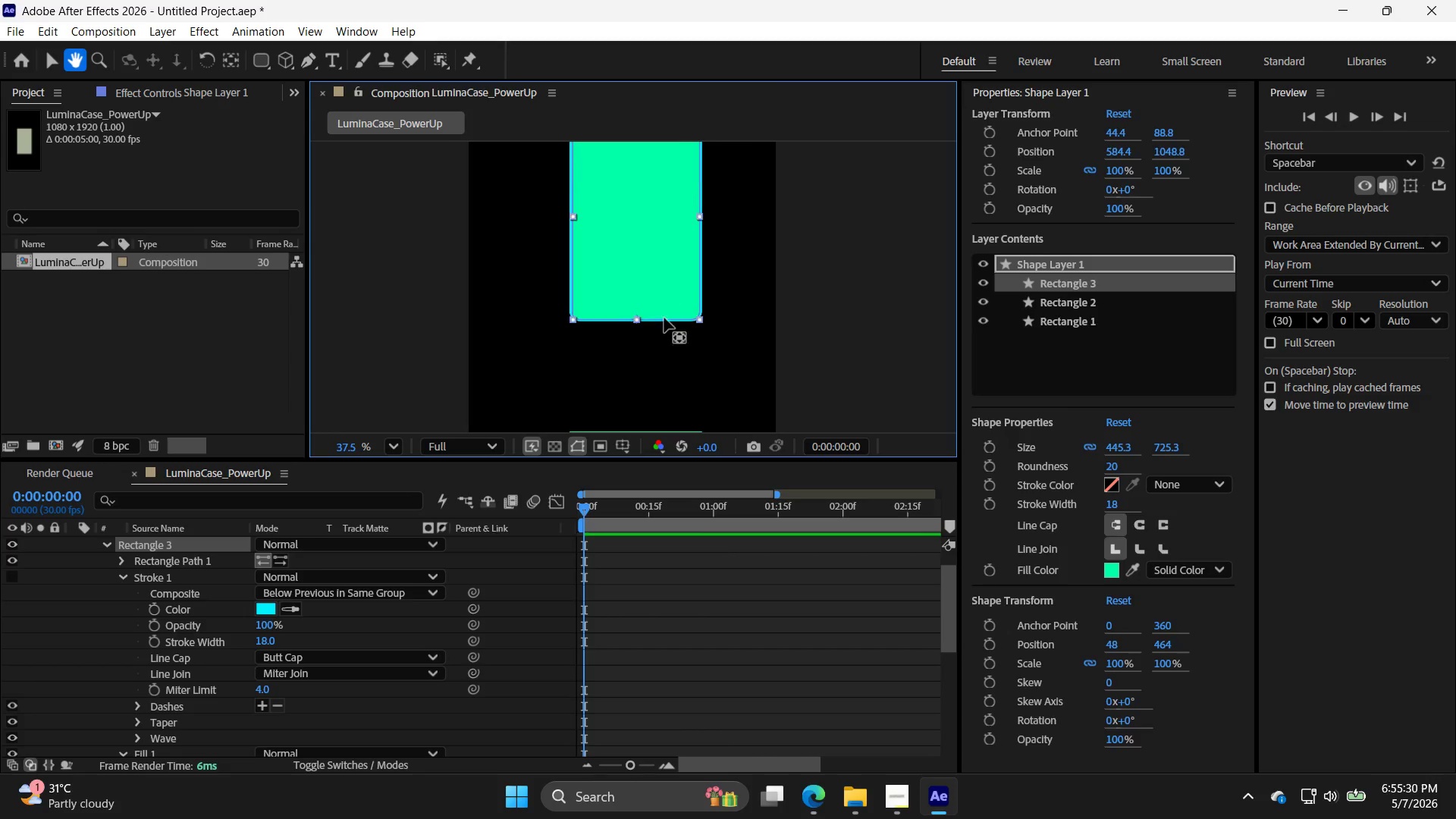 
key(Alt+AltLeft)
 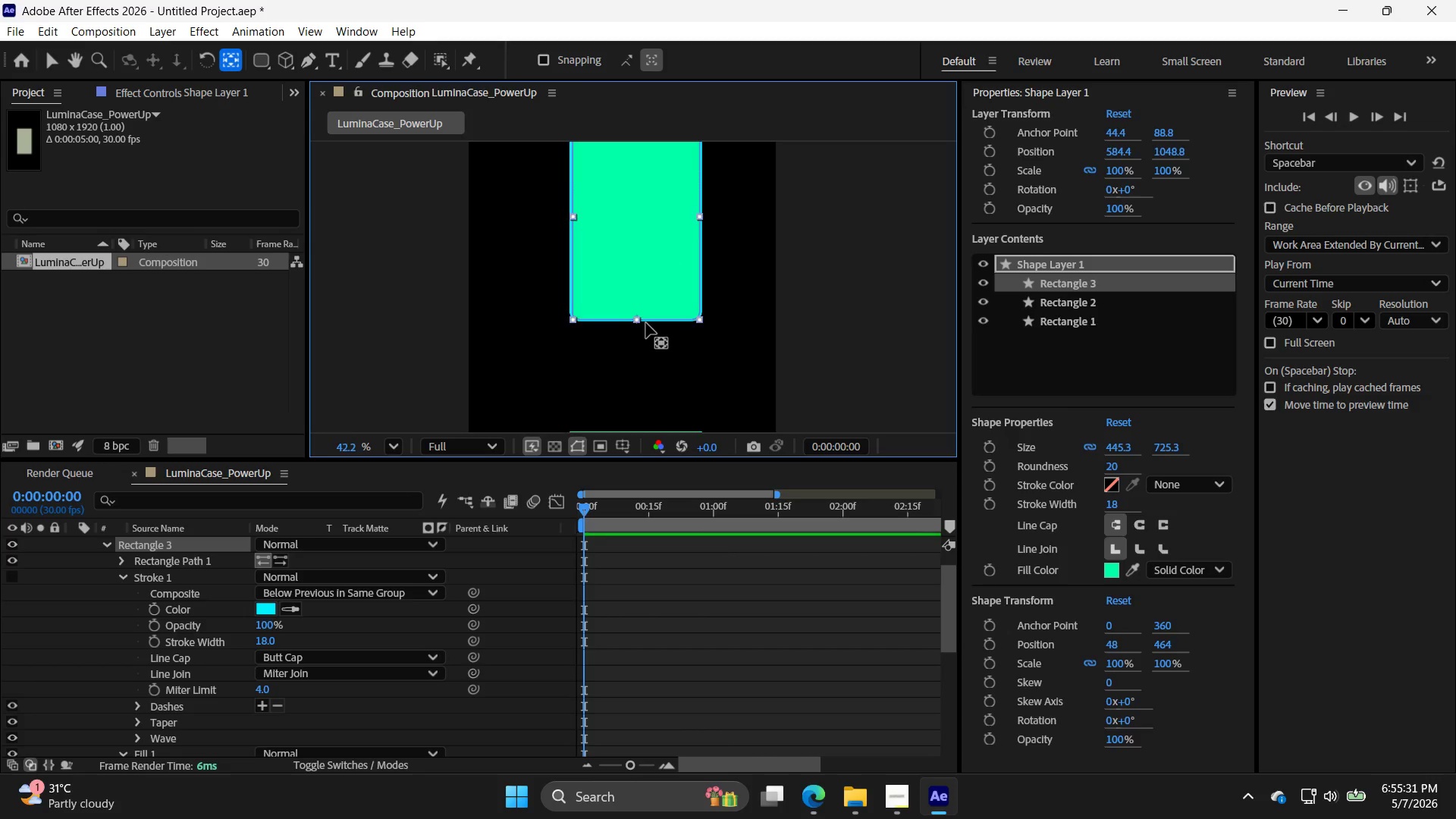 
scroll: coordinate [646, 323], scroll_direction: up, amount: 2.0
 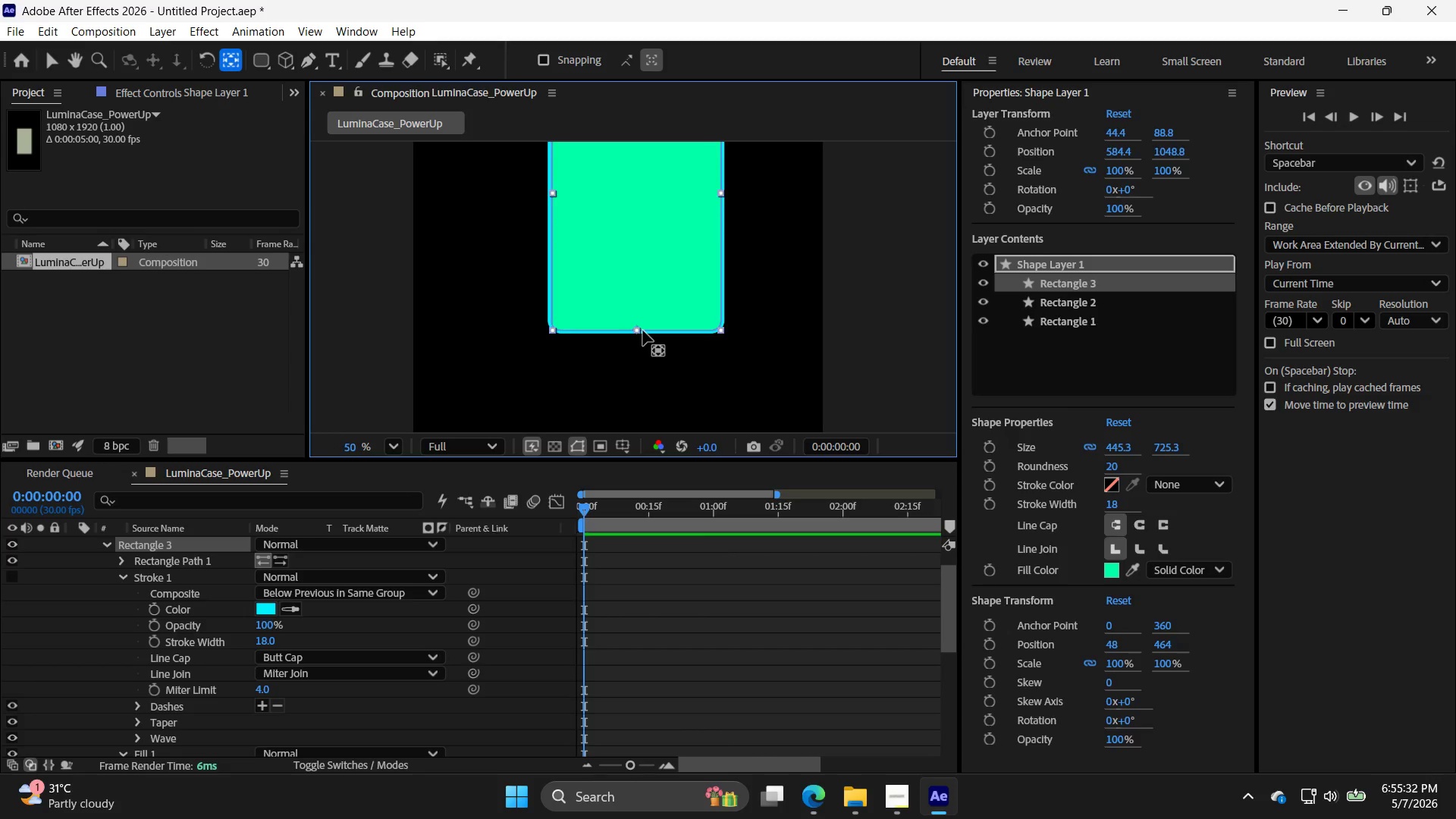 
key(Alt+AltLeft)
 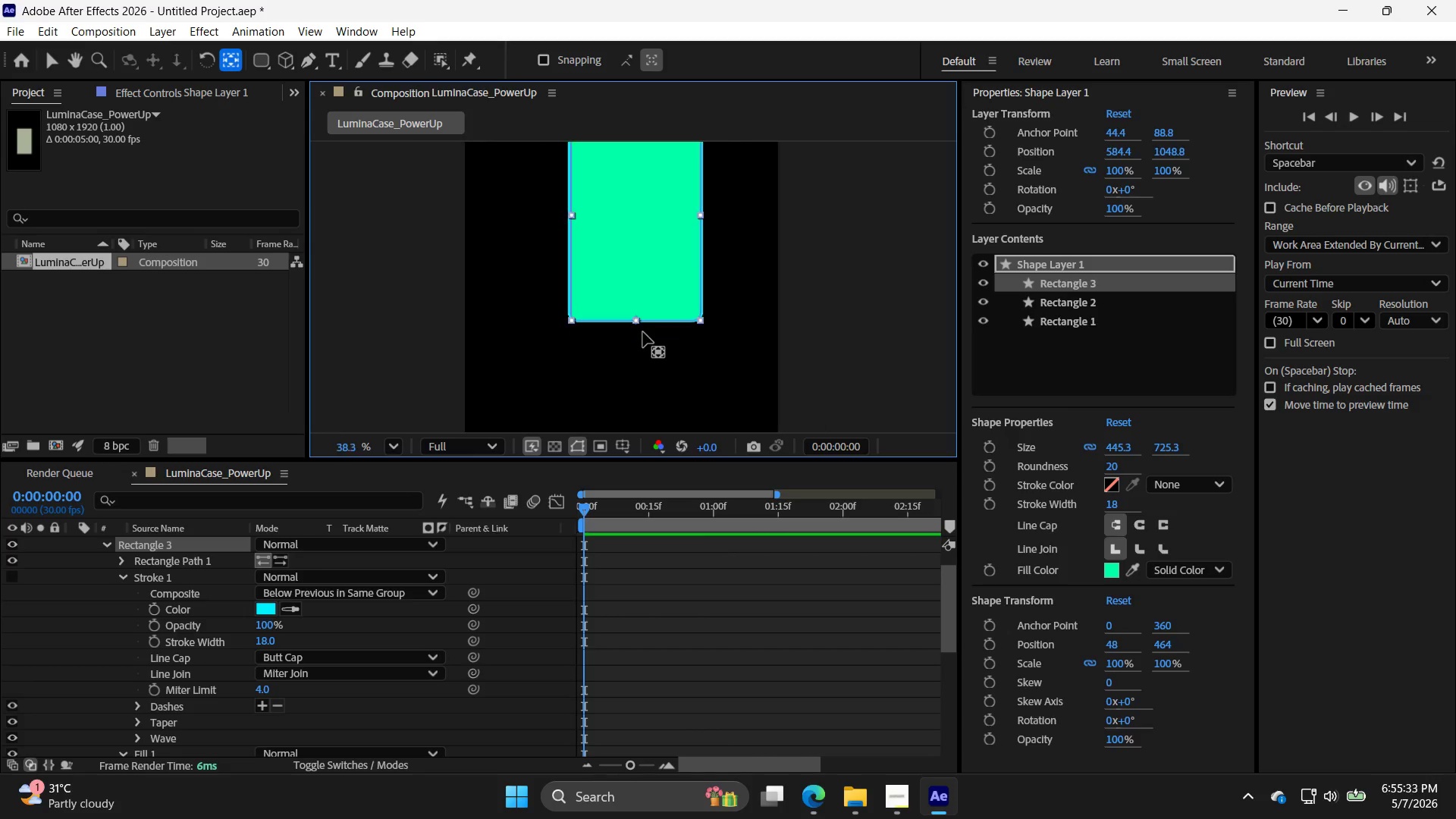 
scroll: coordinate [643, 331], scroll_direction: down, amount: 2.0
 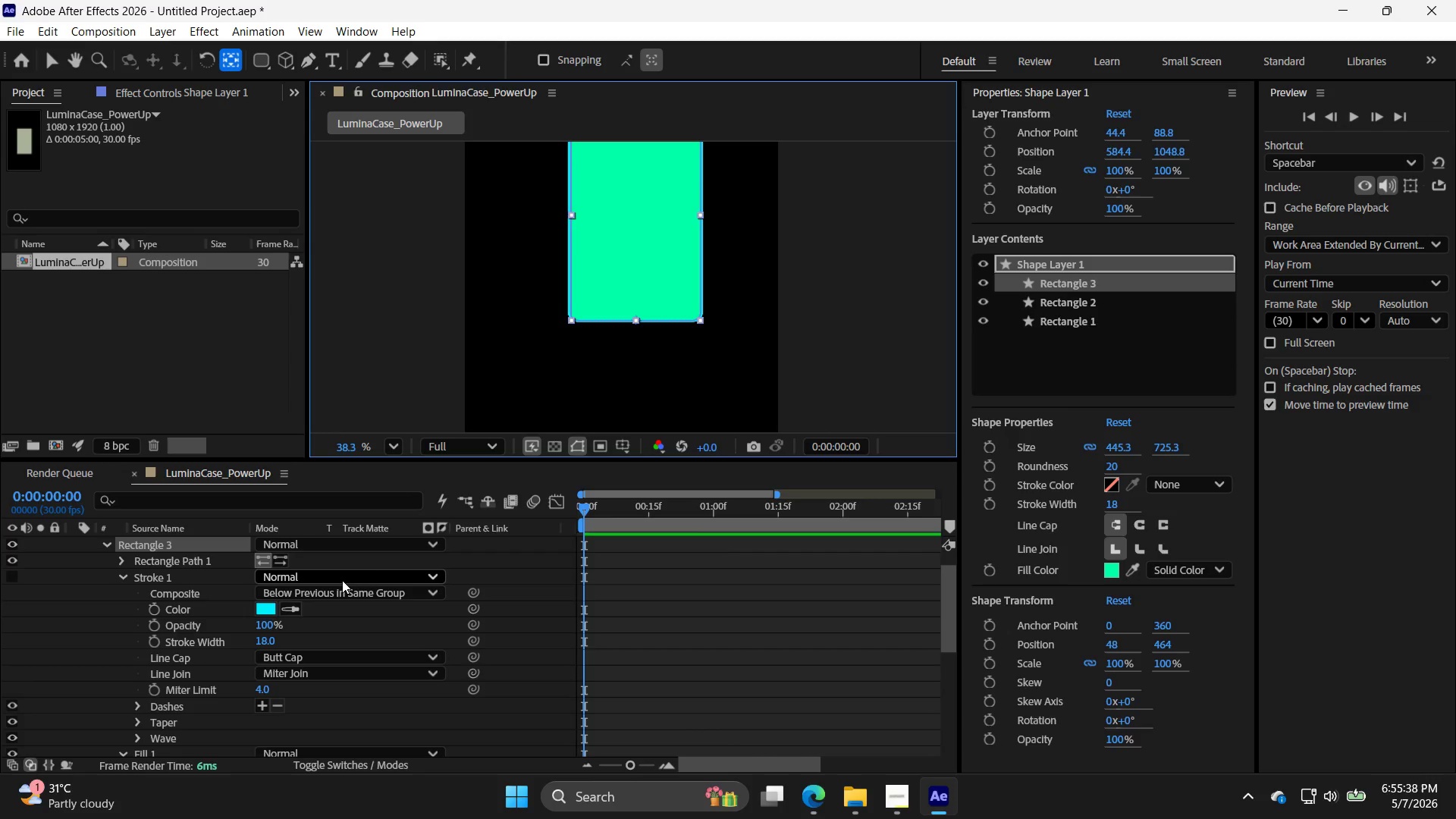 
wait(9.74)
 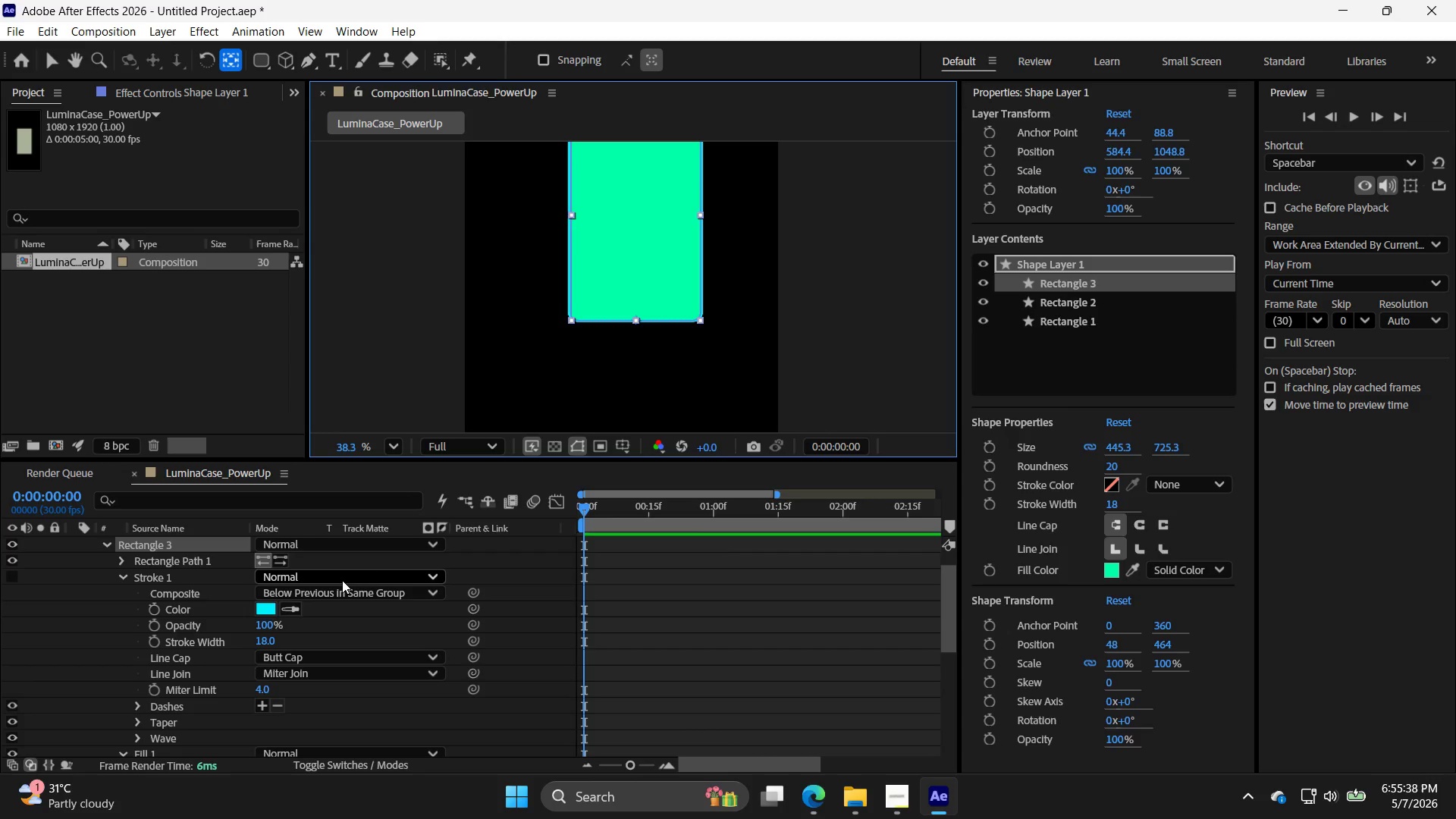 
key(S)
 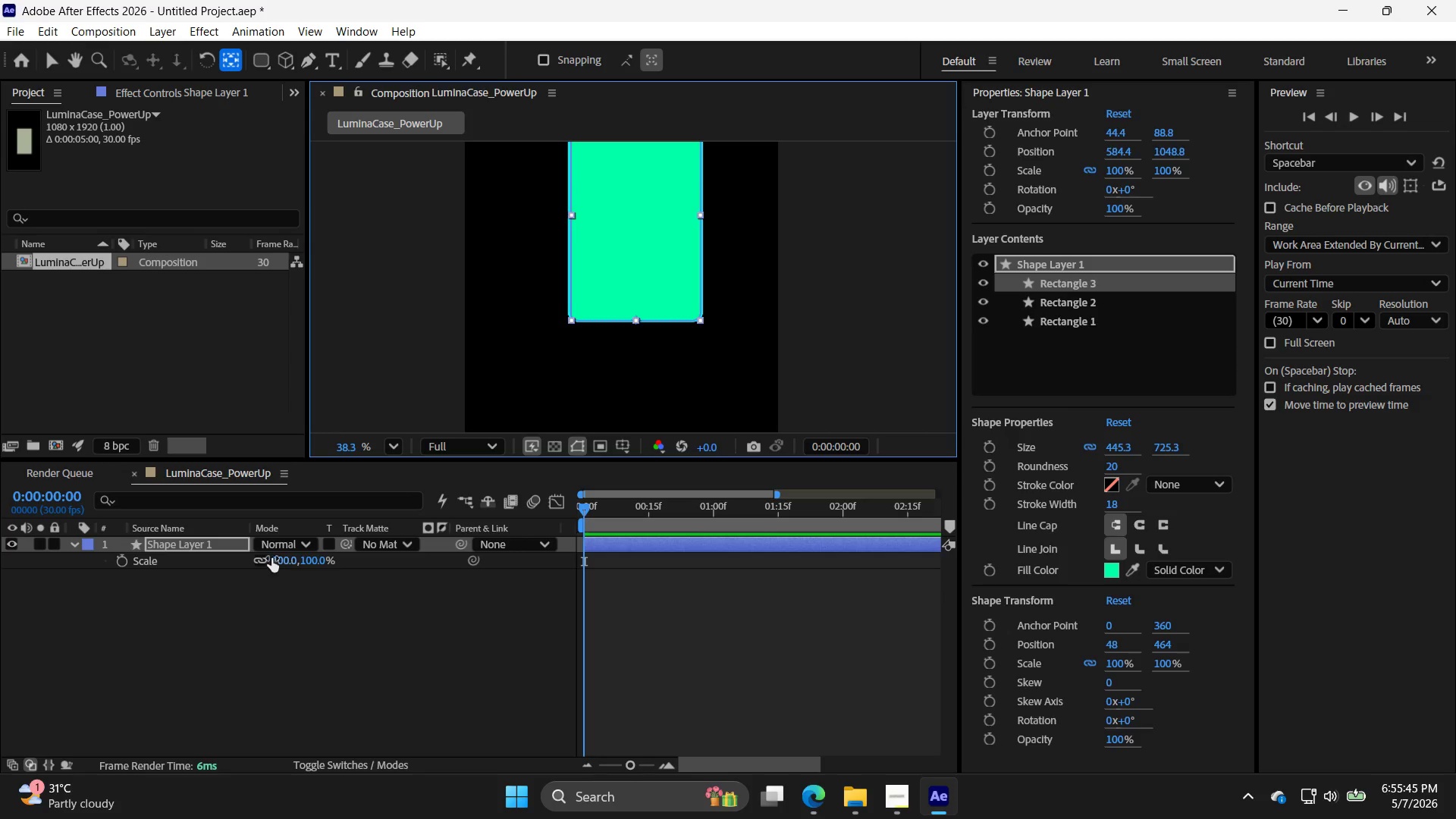 
left_click([256, 560])
 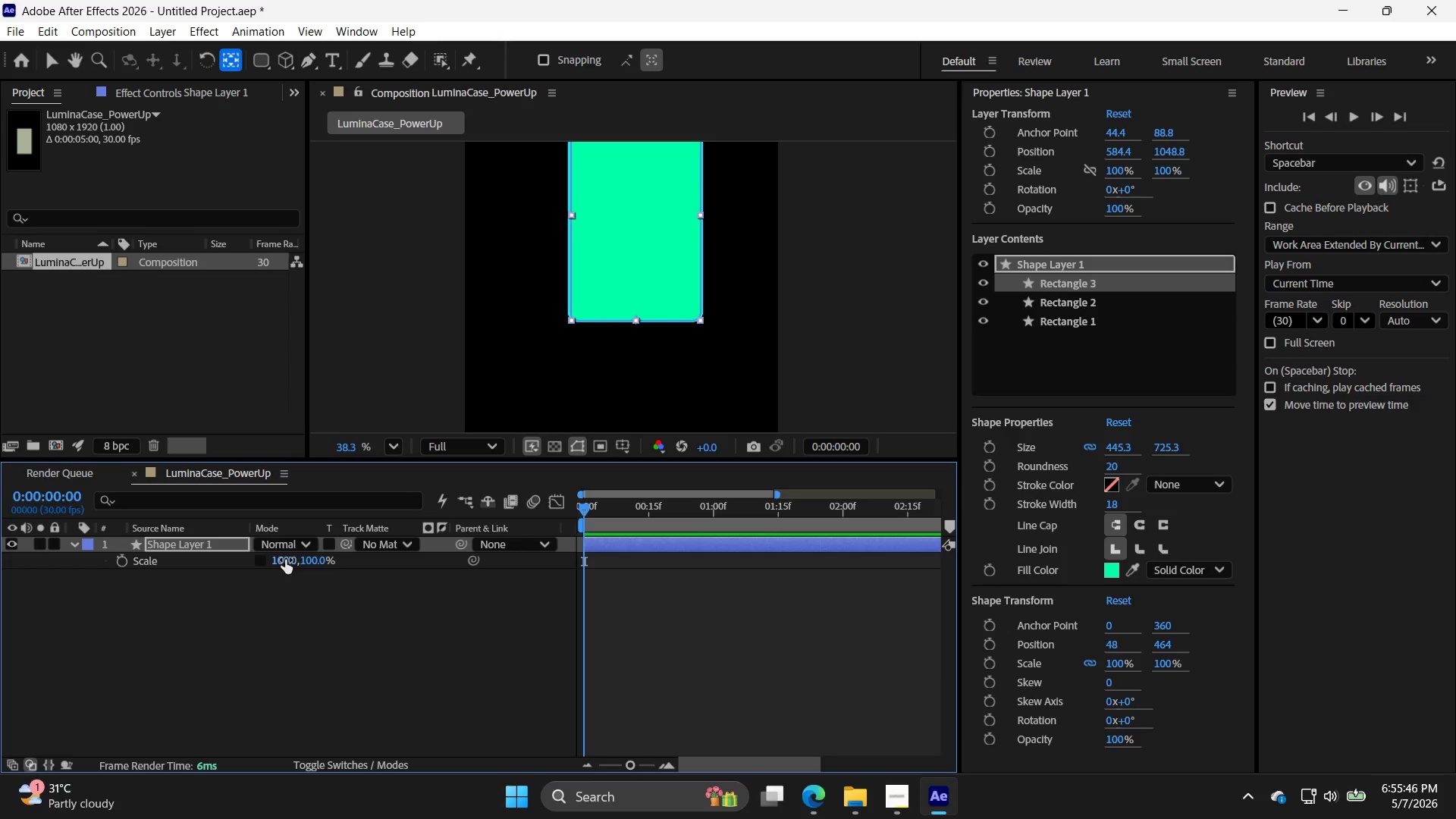 
double_click([285, 560])
 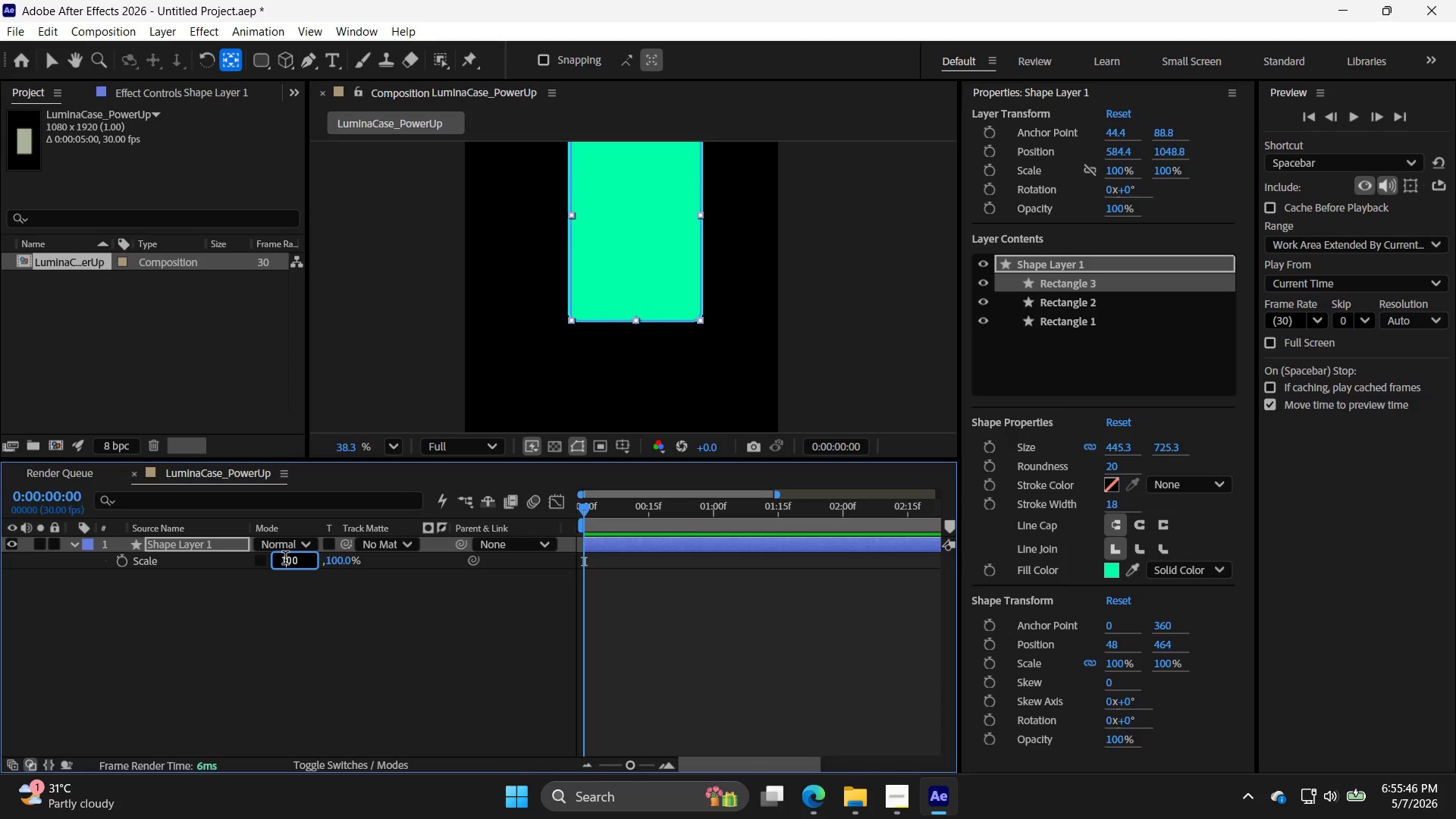 
triple_click([285, 560])
 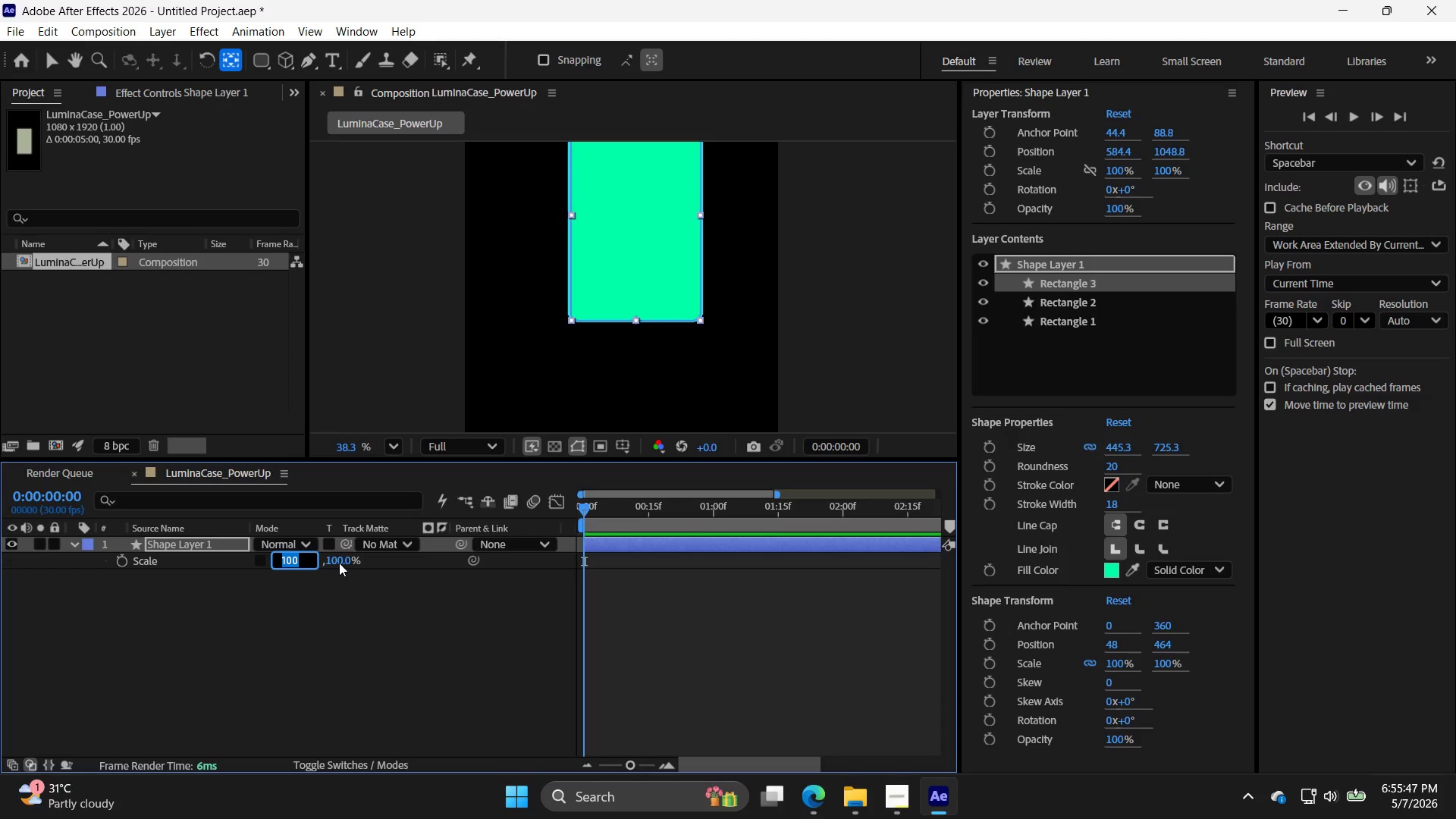 
double_click([338, 562])
 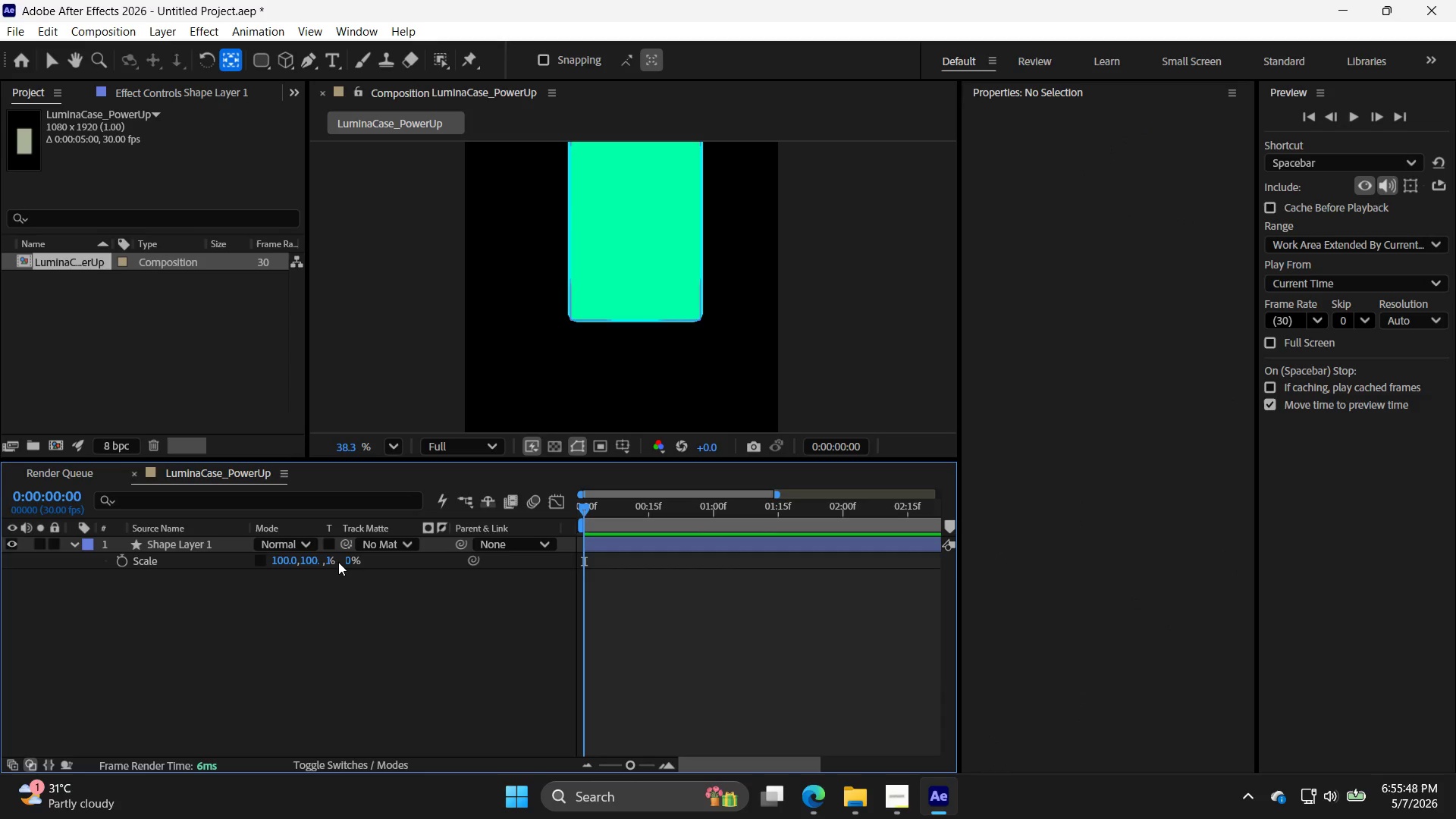 
triple_click([338, 562])
 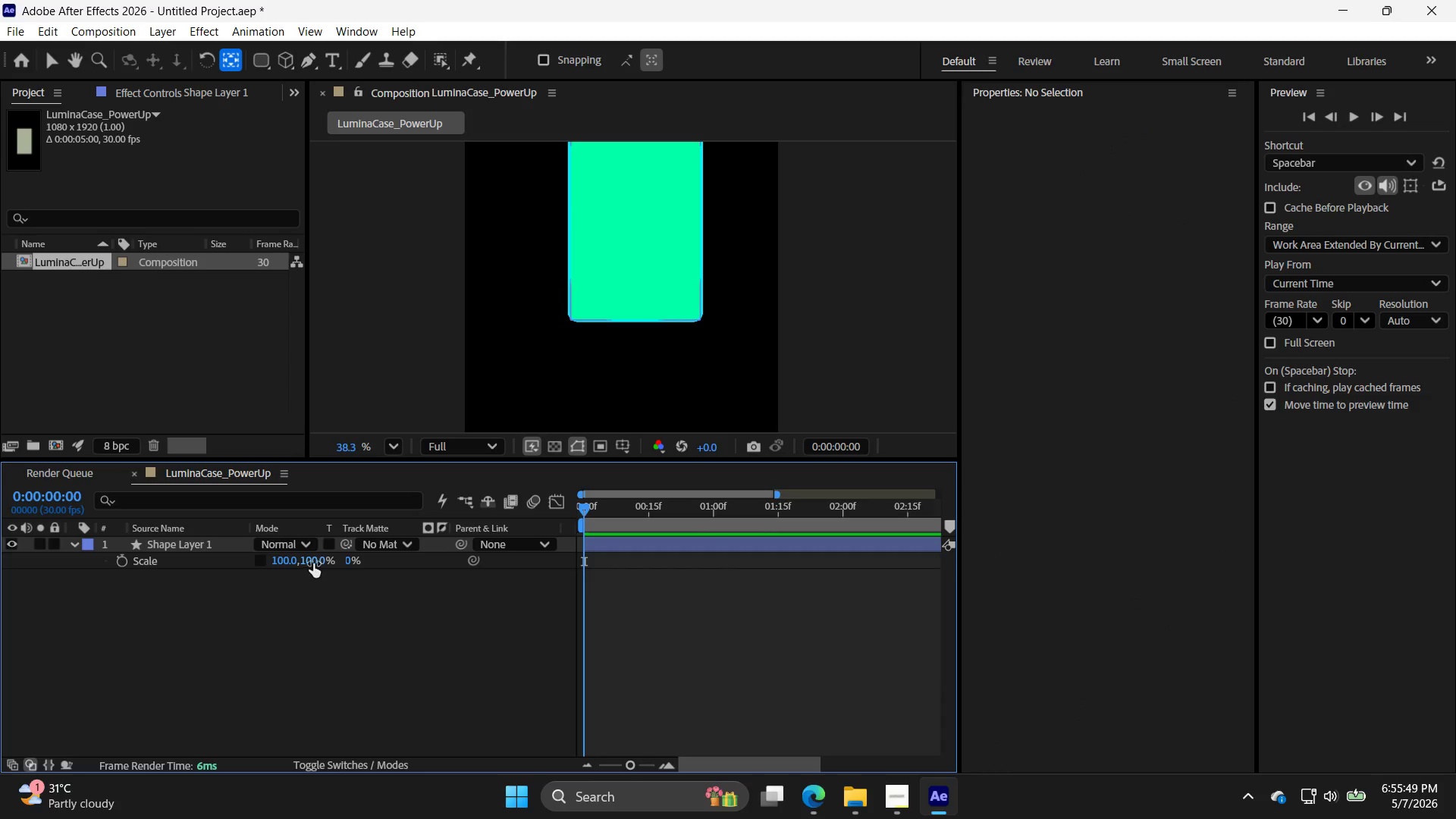 
double_click([312, 563])
 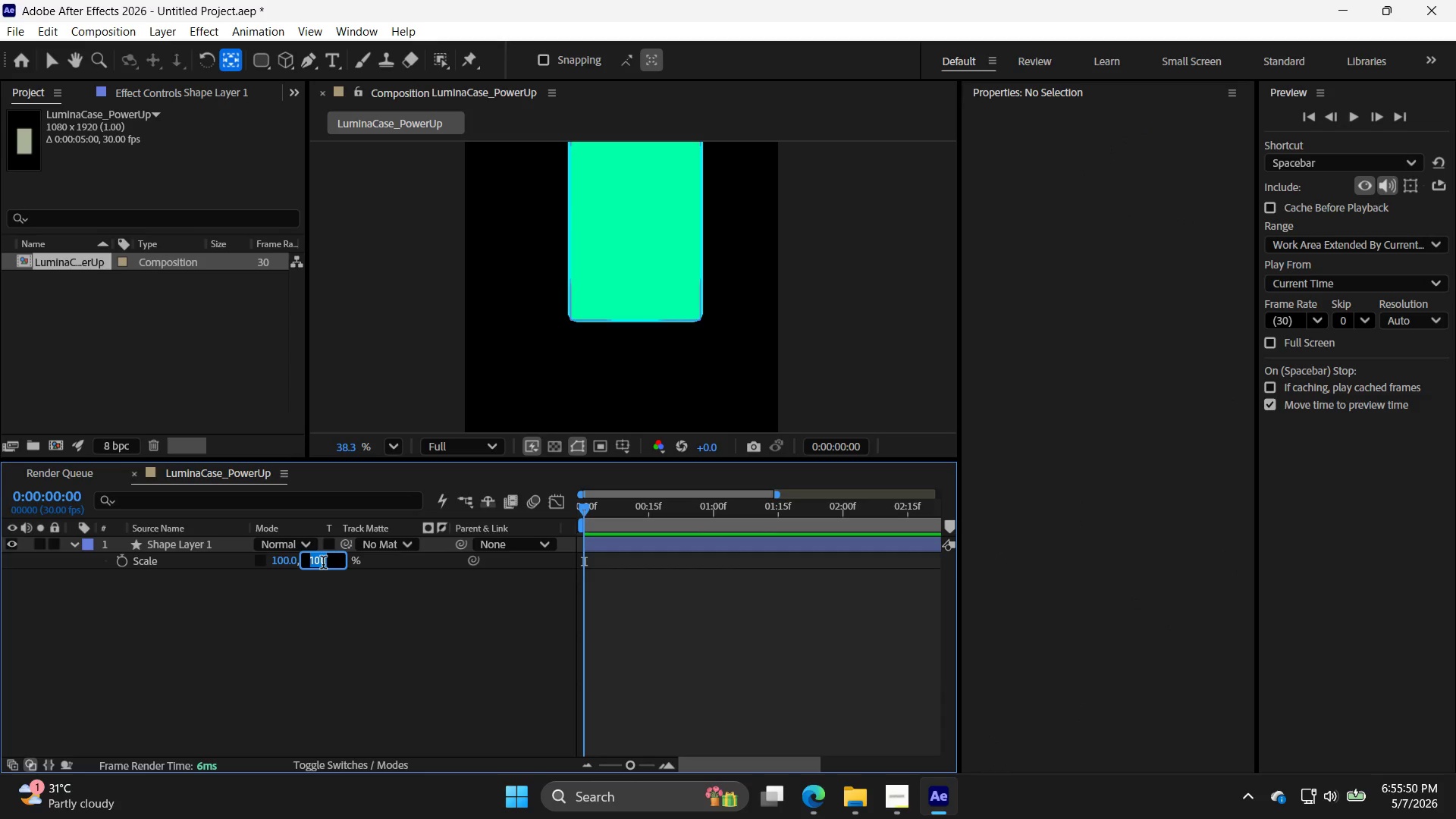 
key(0)
 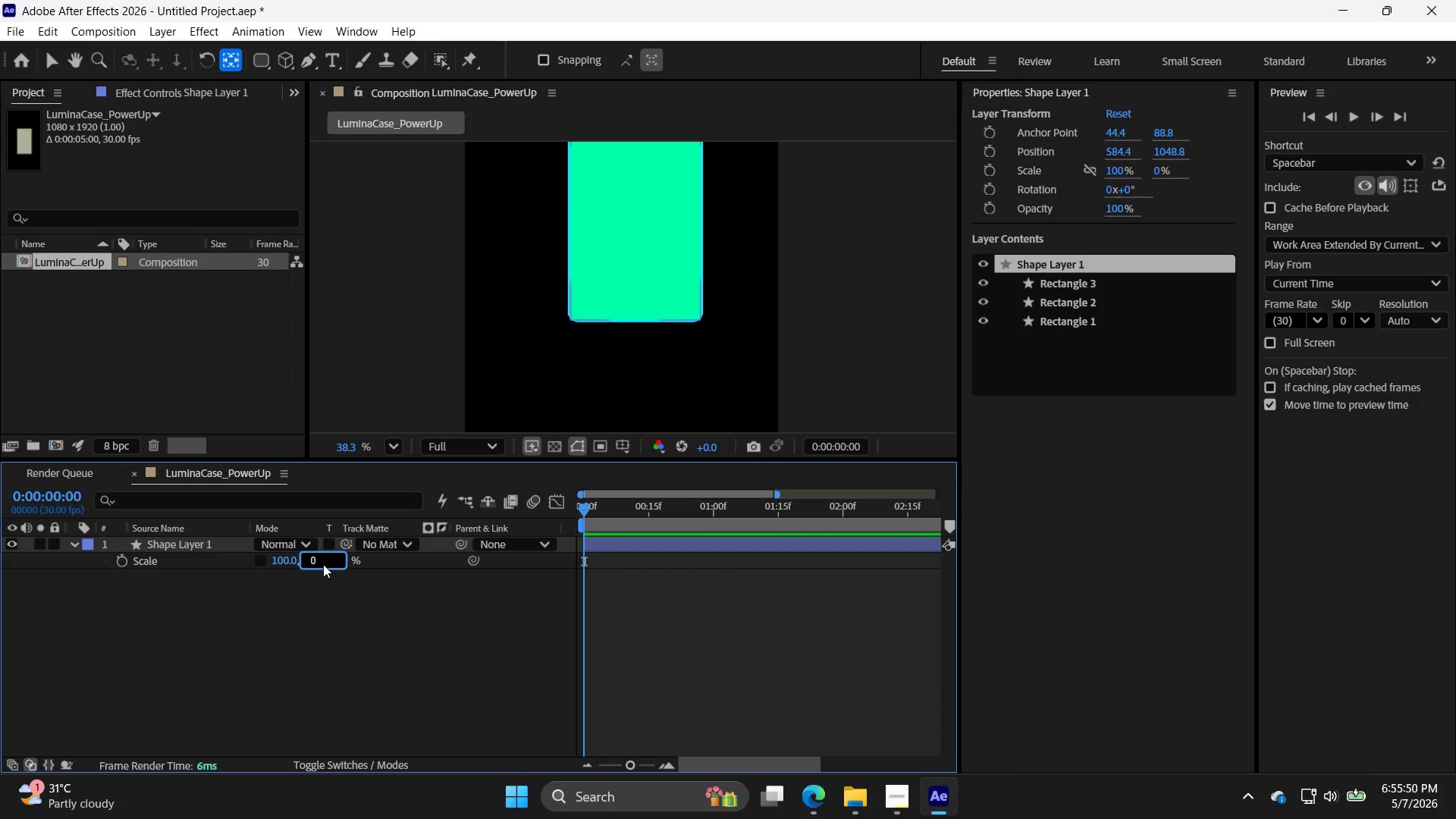 
key(Enter)
 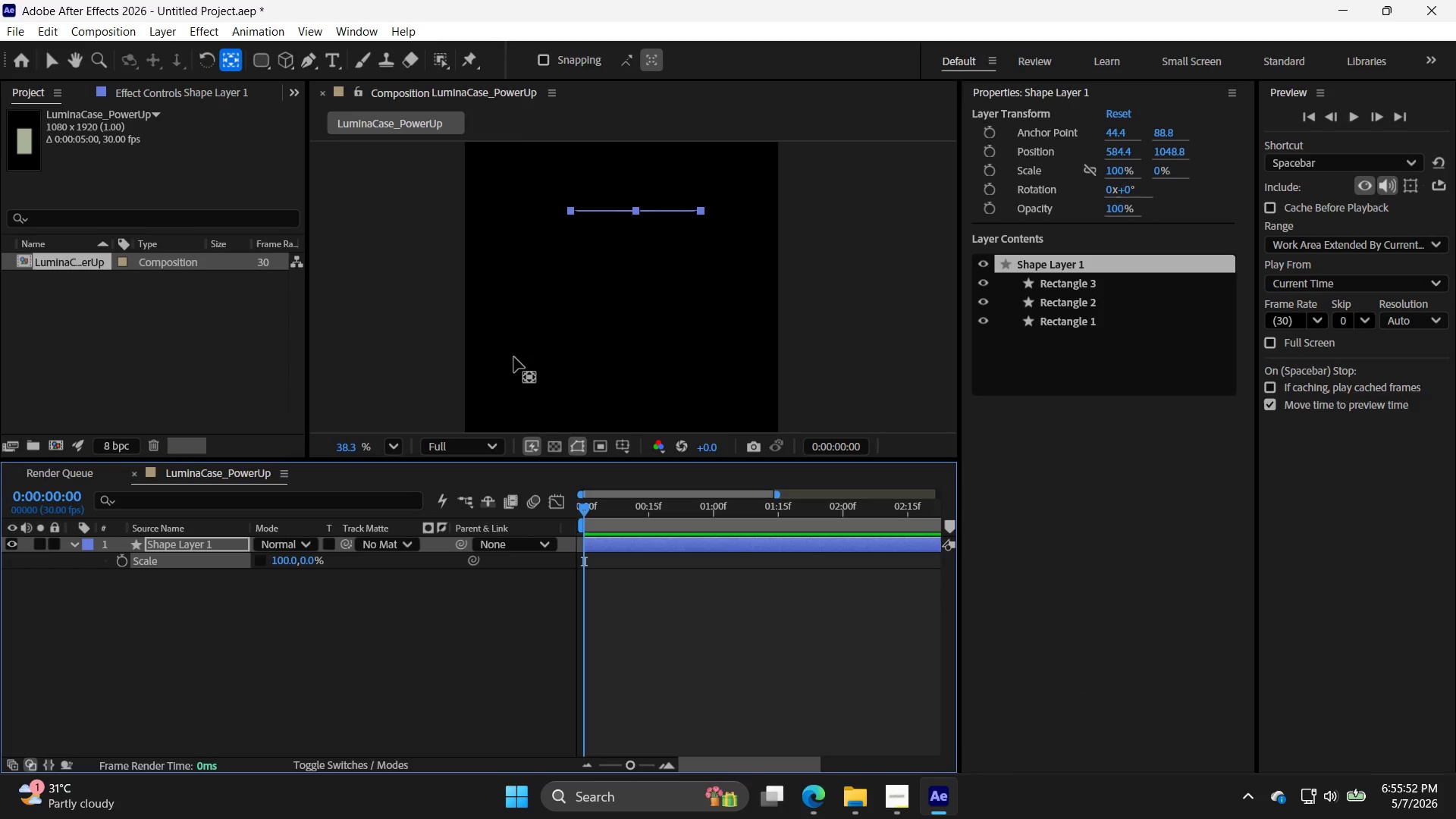 
hold_key(key=AltLeft, duration=0.45)
scroll: coordinate [629, 359], scroll_direction: down, amount: 5.0
 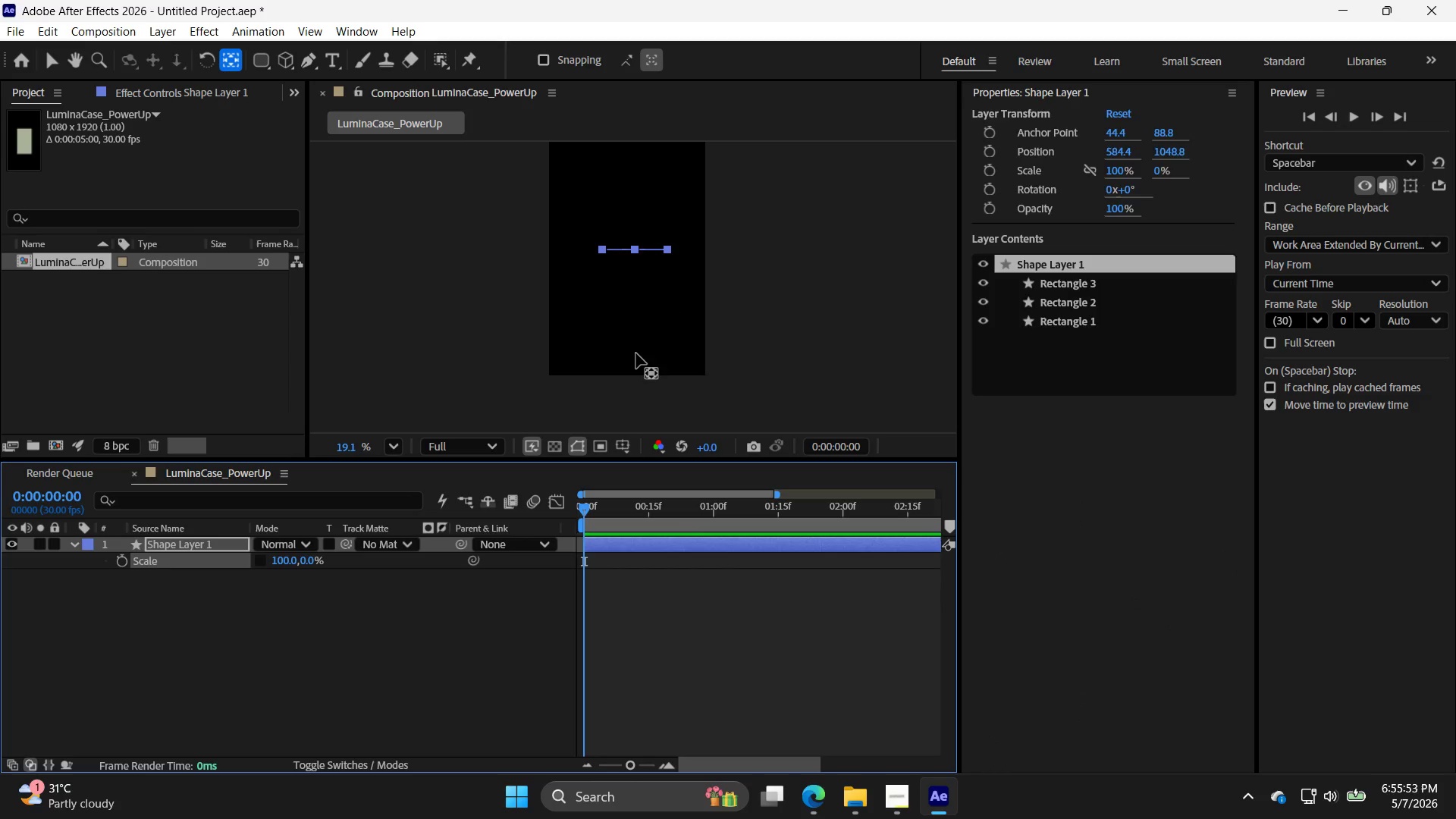 
key(Control+Z)
 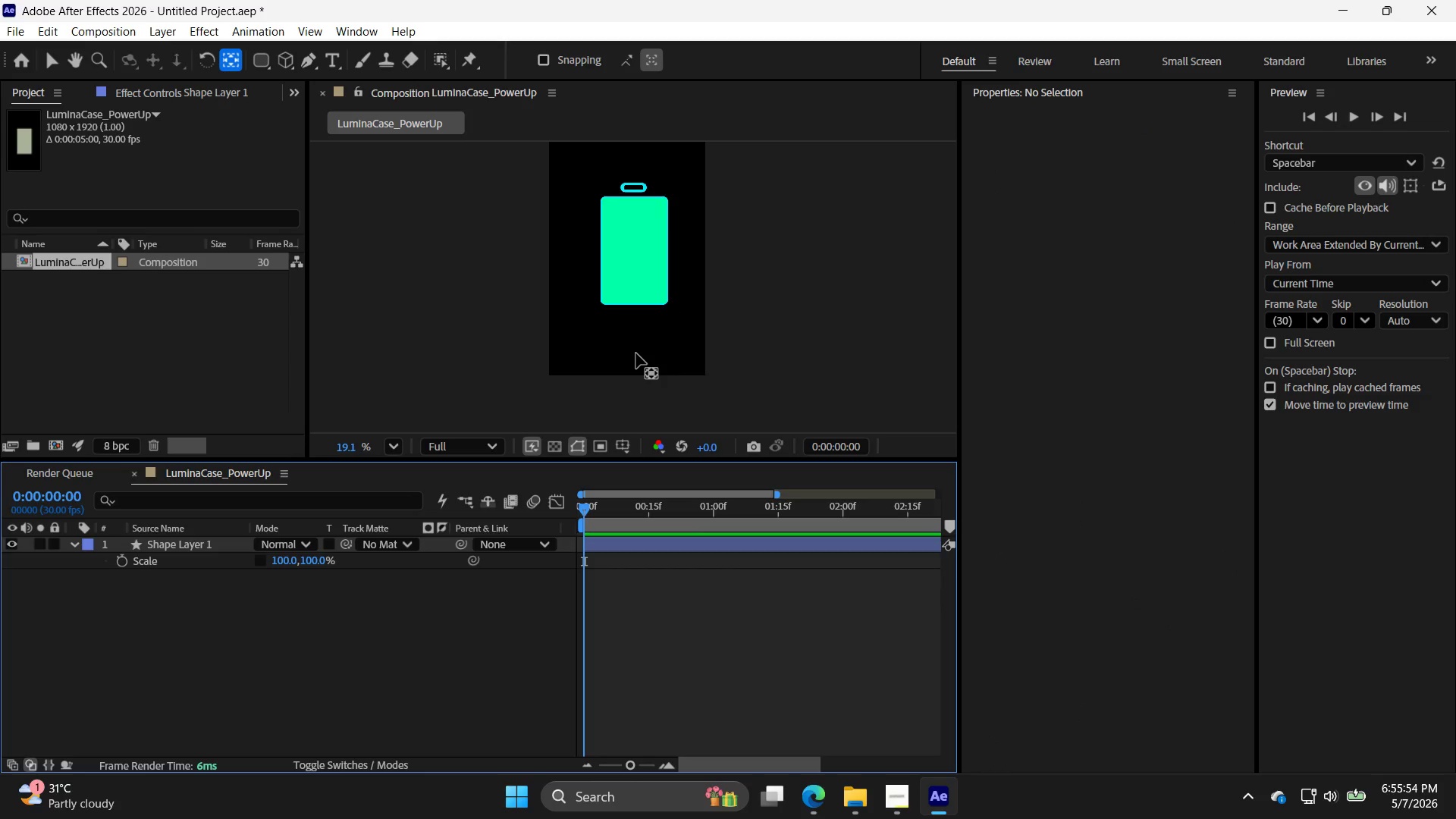 
key(Control+Z)
 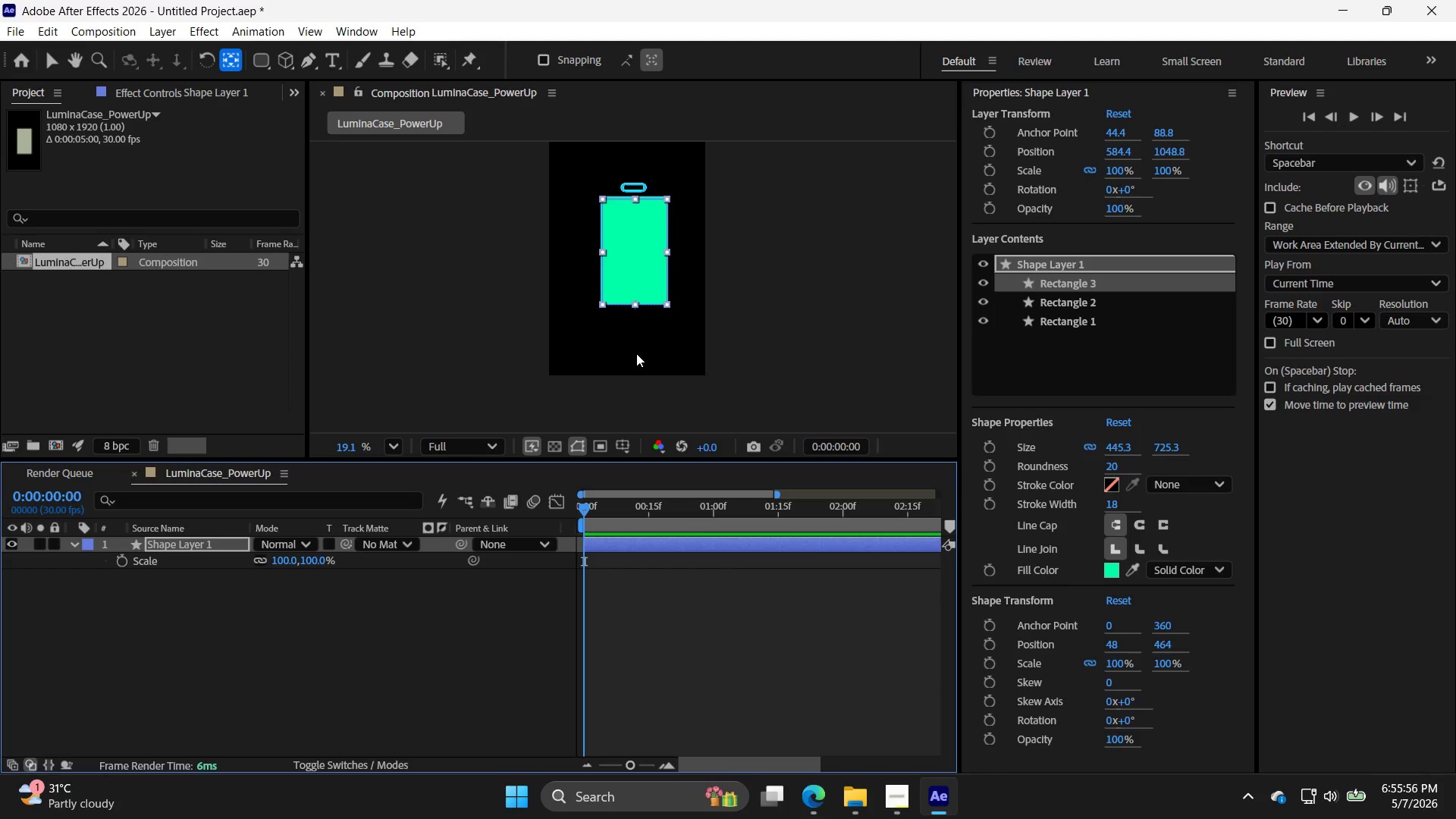 
key(Control+Z)
 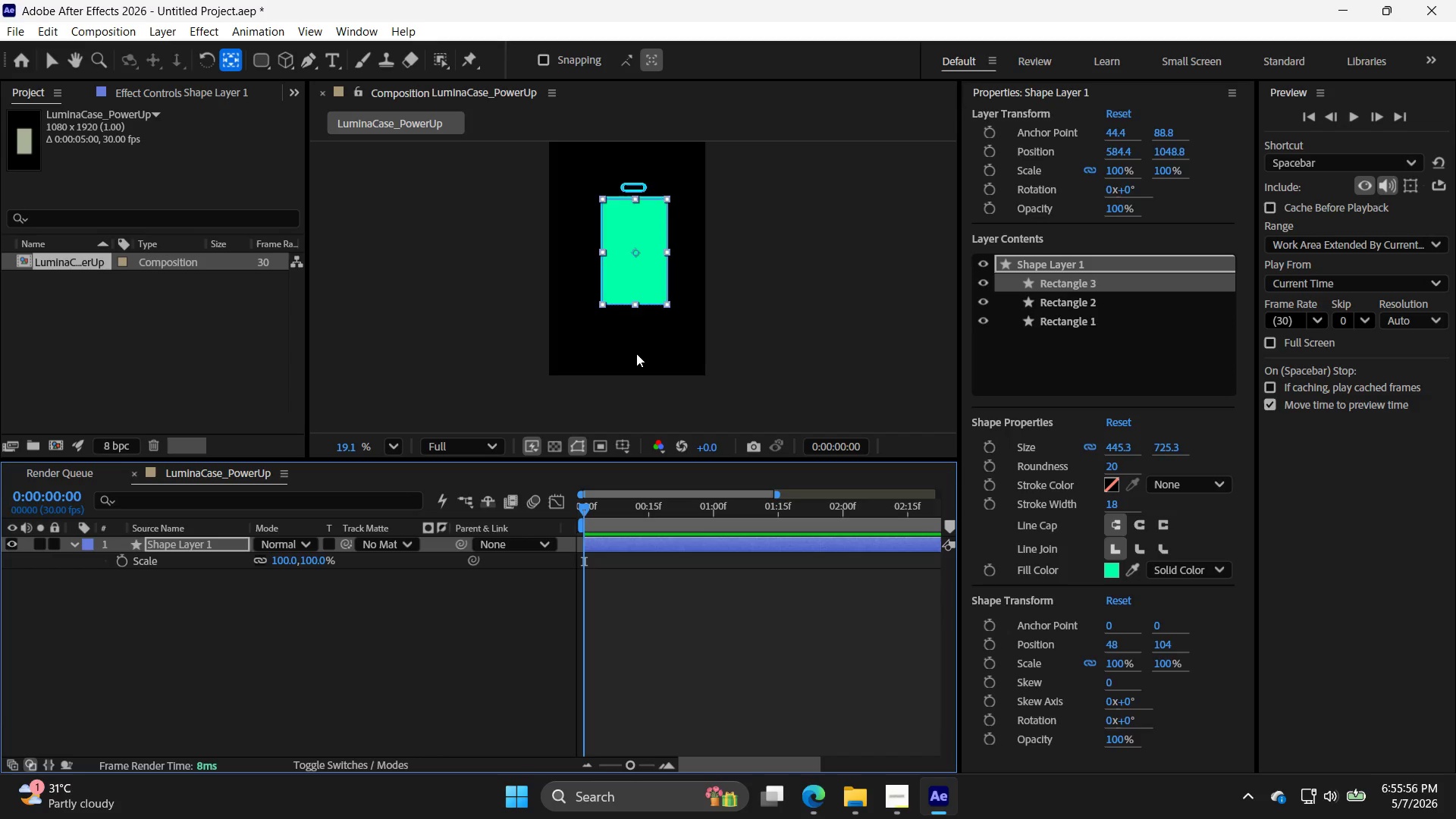 
key(Control+Z)
 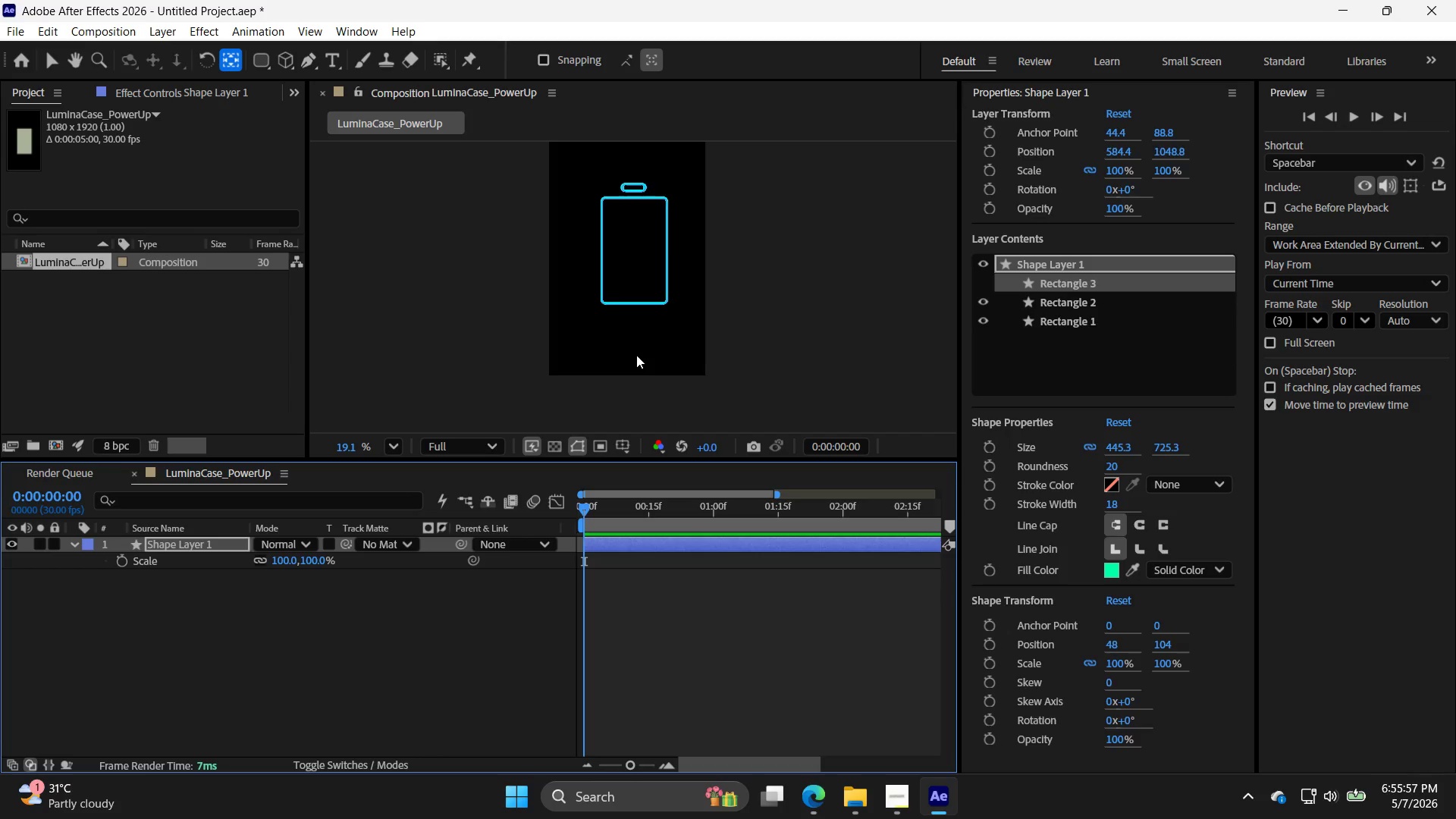 
key(Control+Z)
 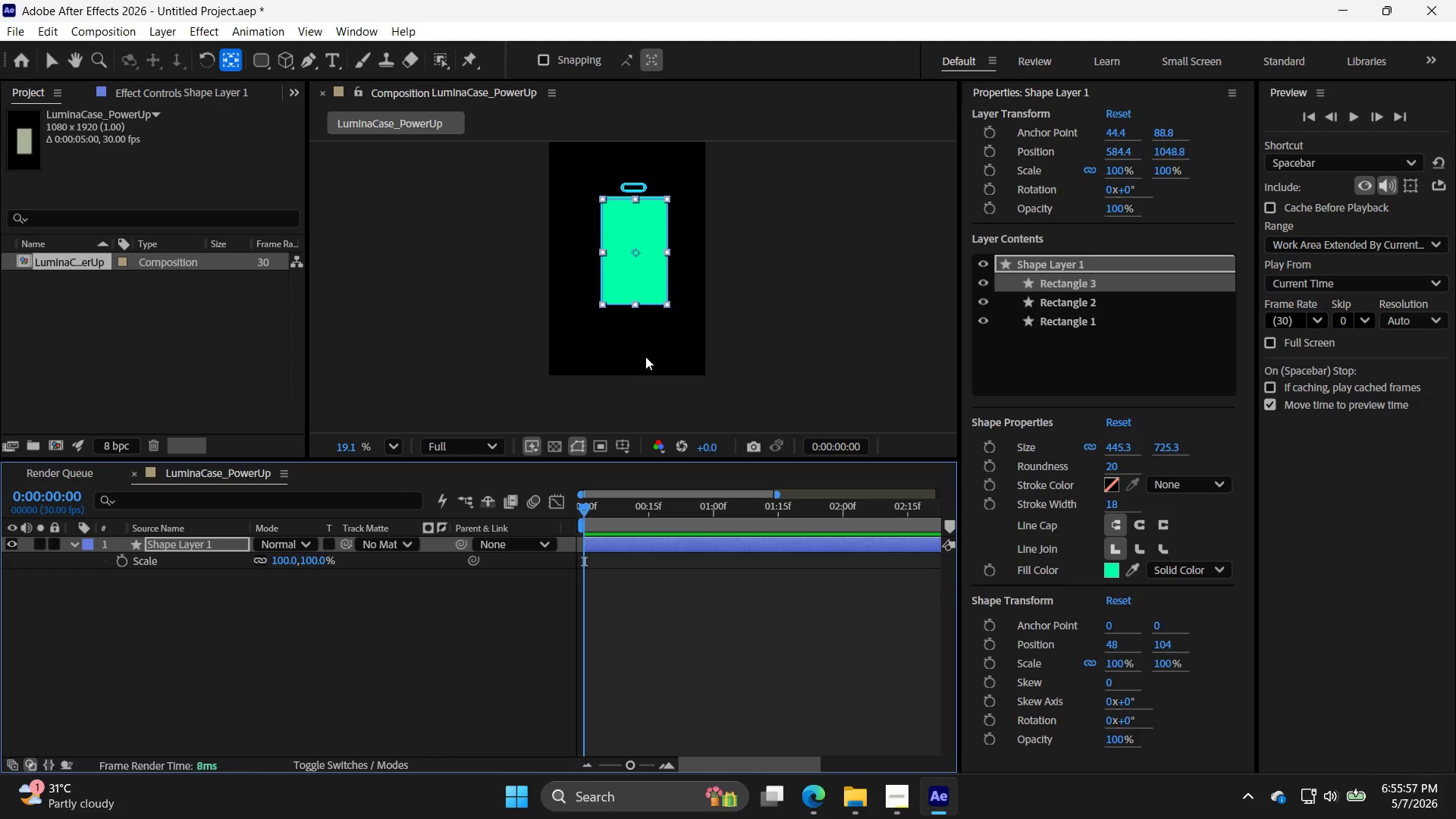 
key(Control+Z)
 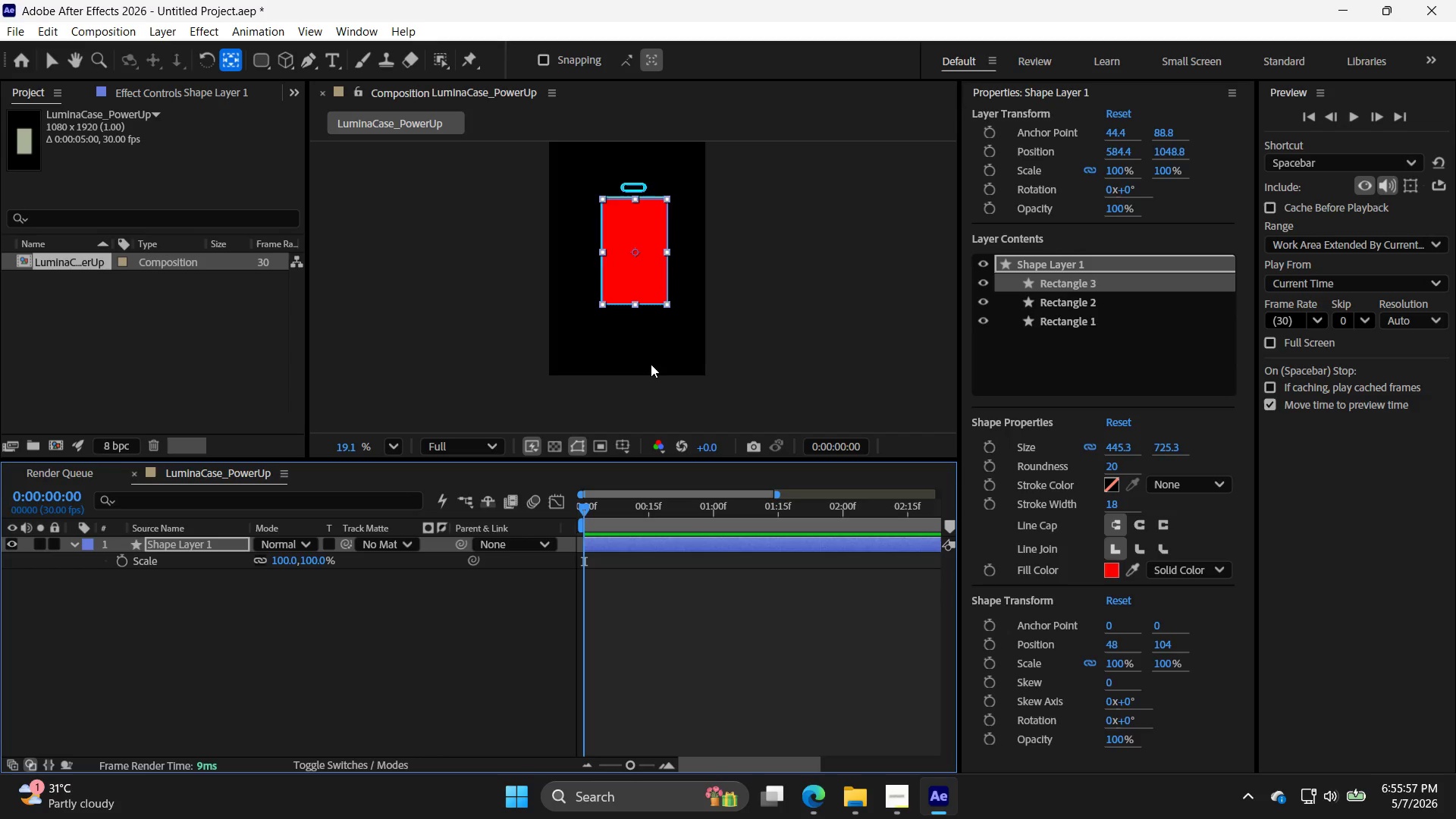 
key(Control+Z)
 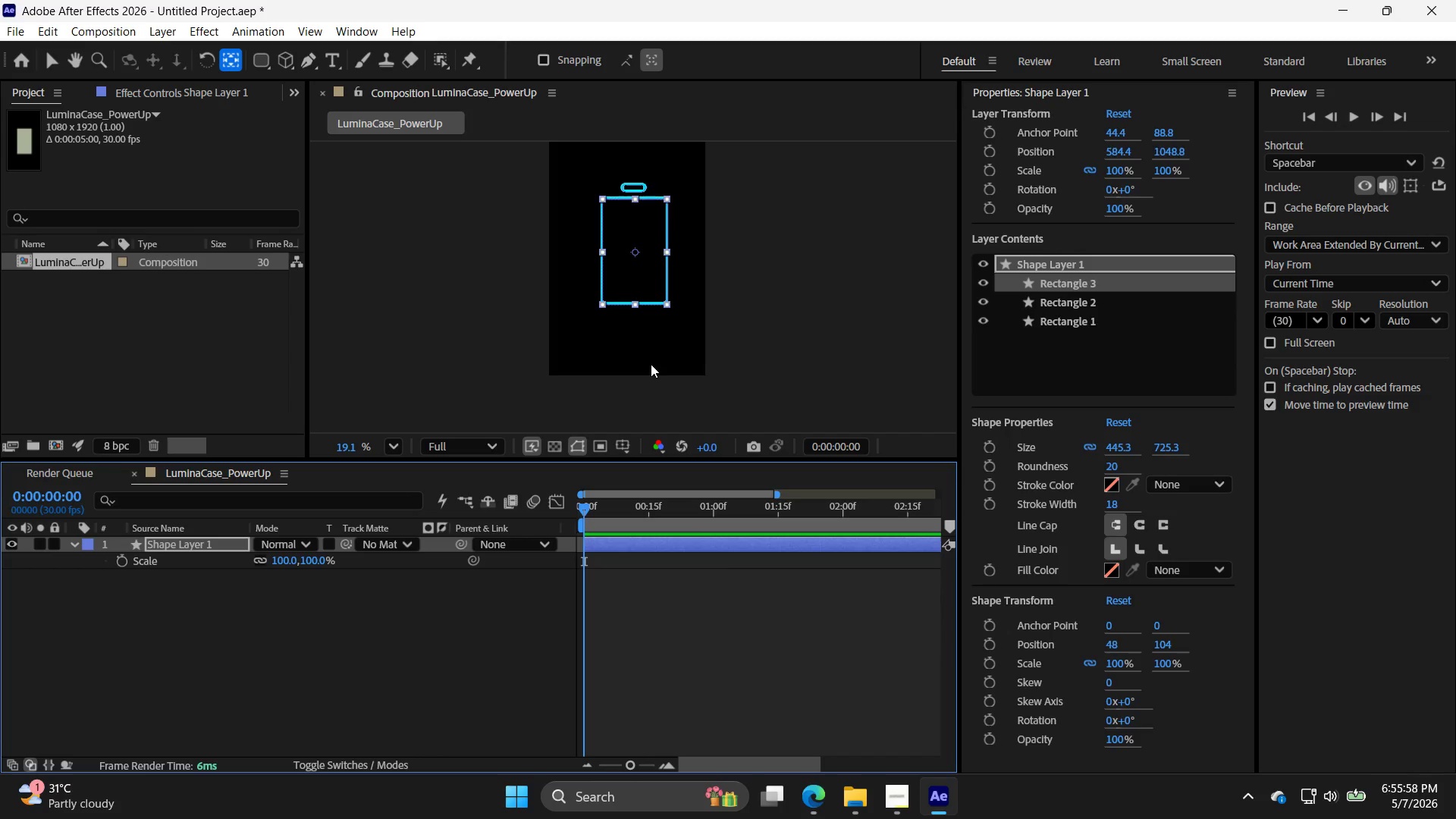 
key(Control+Z)
 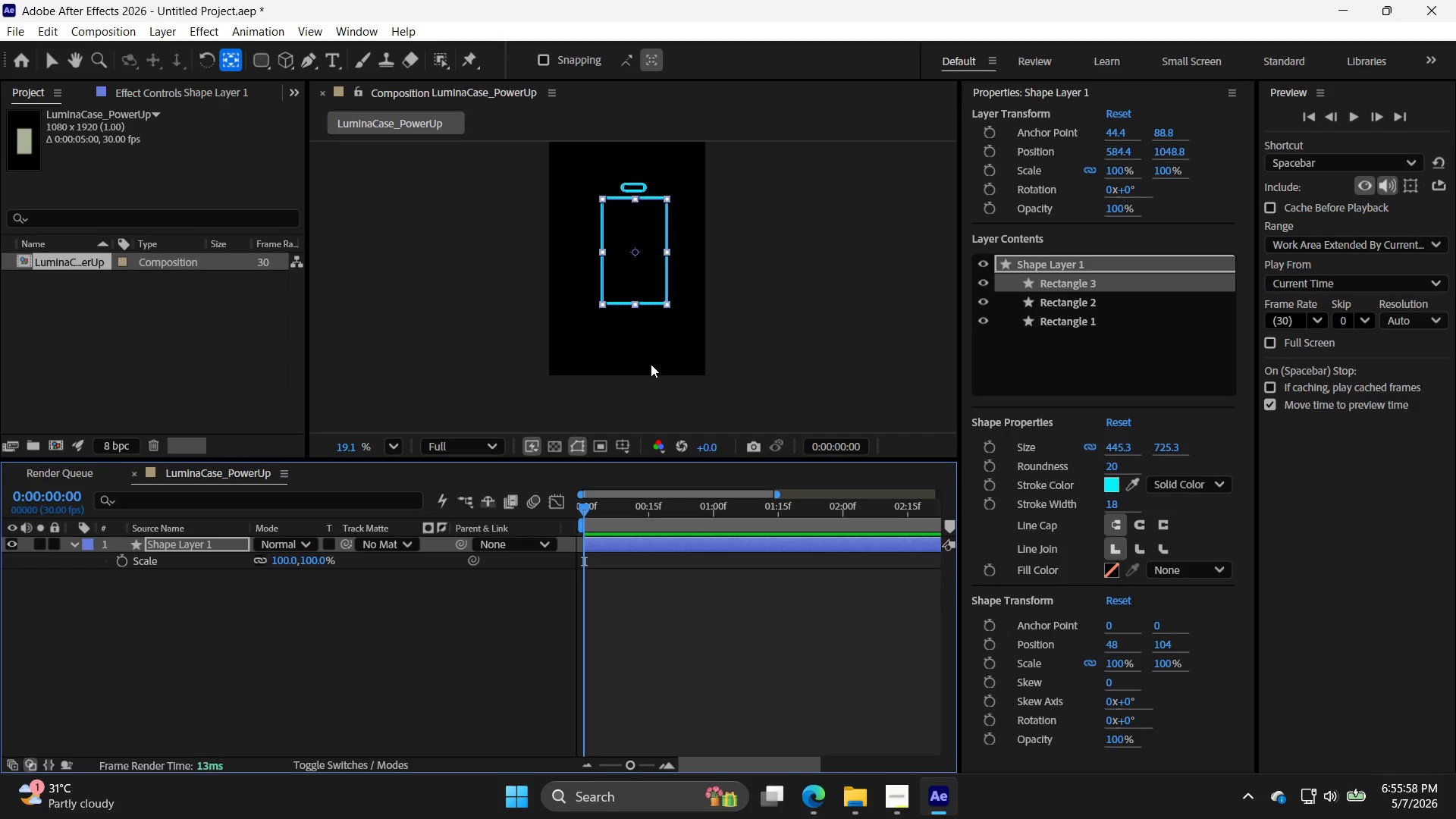 
key(Control+Z)
 